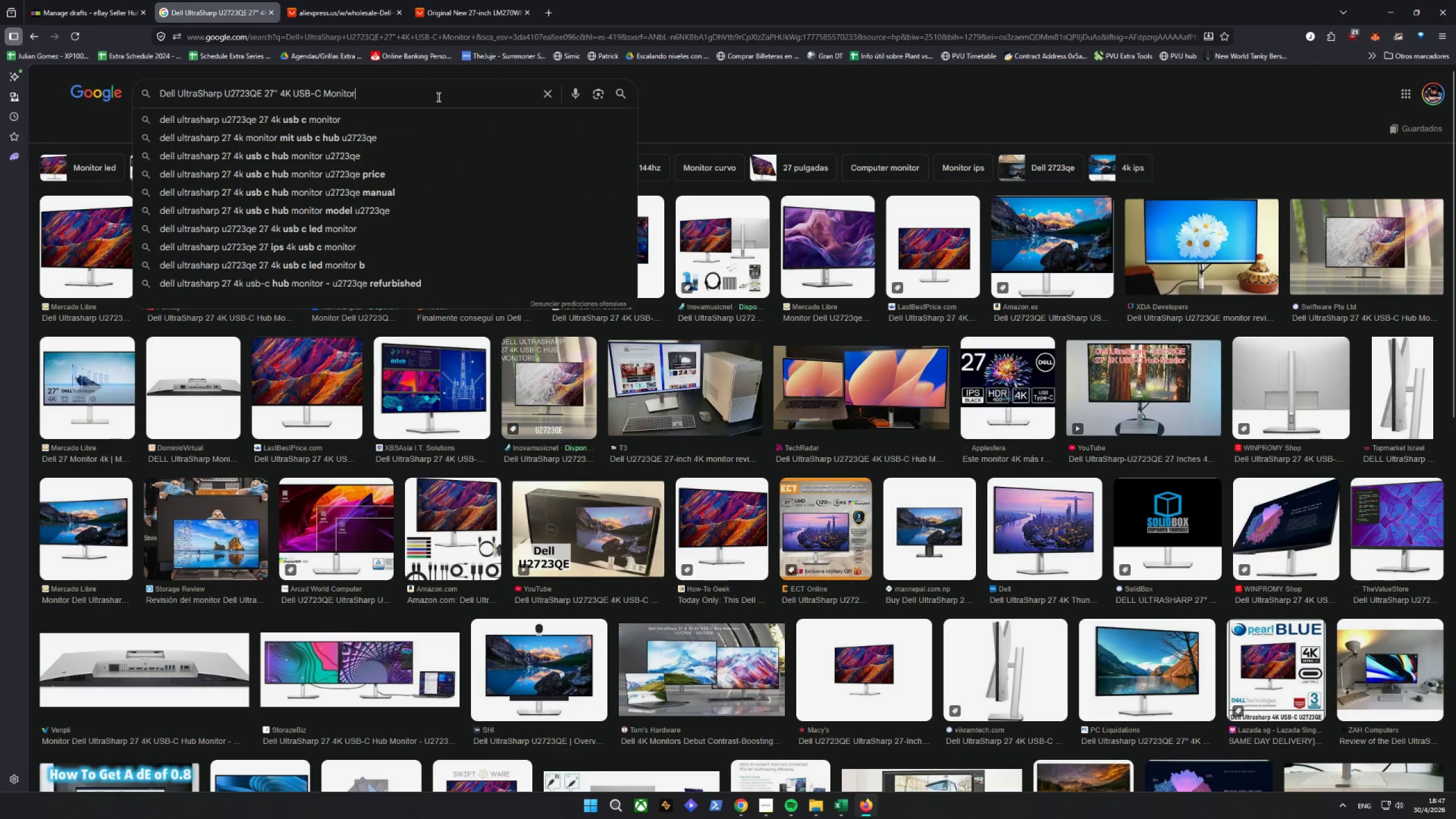 
type( ori)
key(Backspace)
key(Backspace)
type(p)
key(Backspace)
key(Backspace)
type(producti)
key(Backspace)
type( image)
 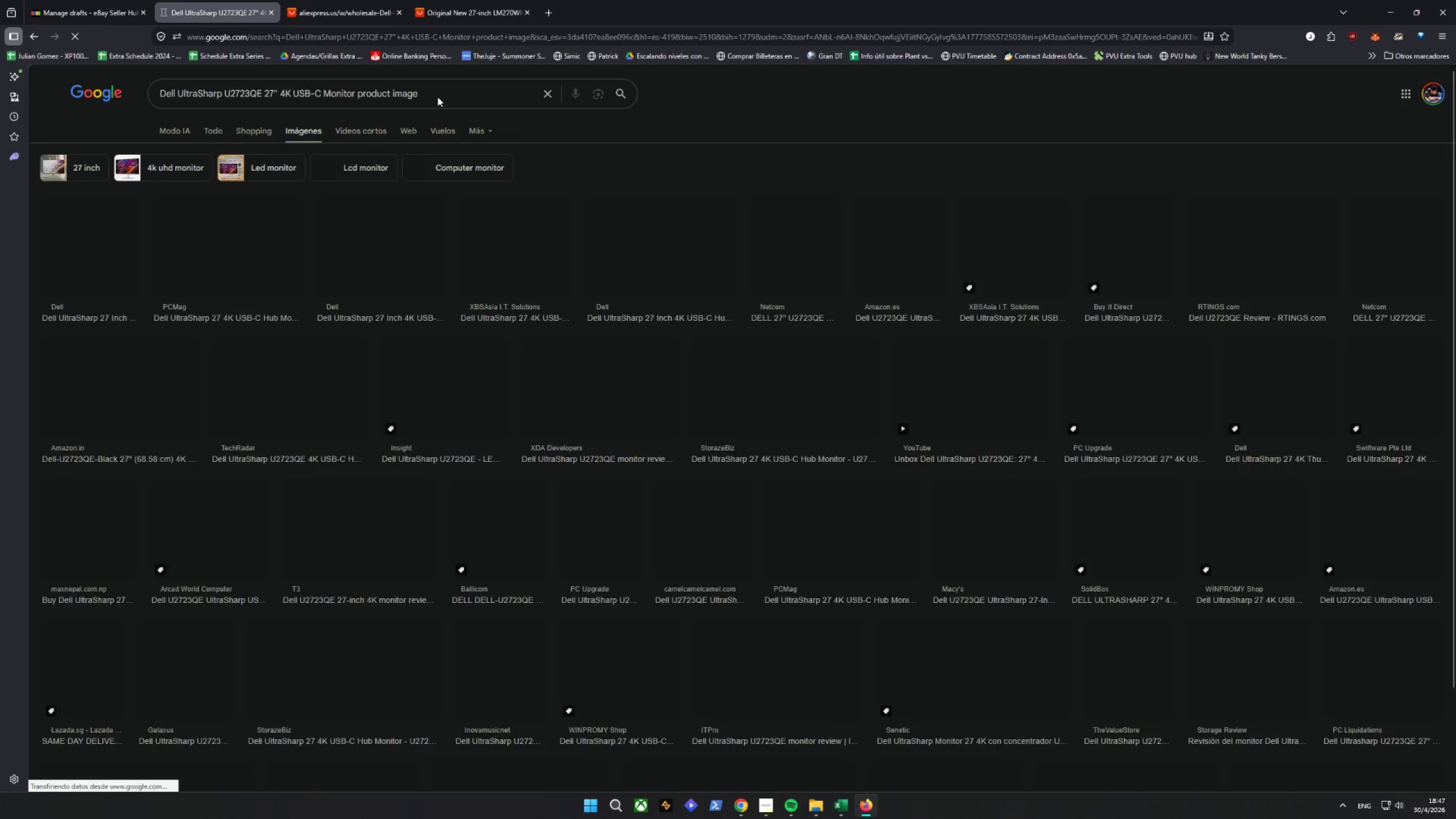 
key(Enter)
 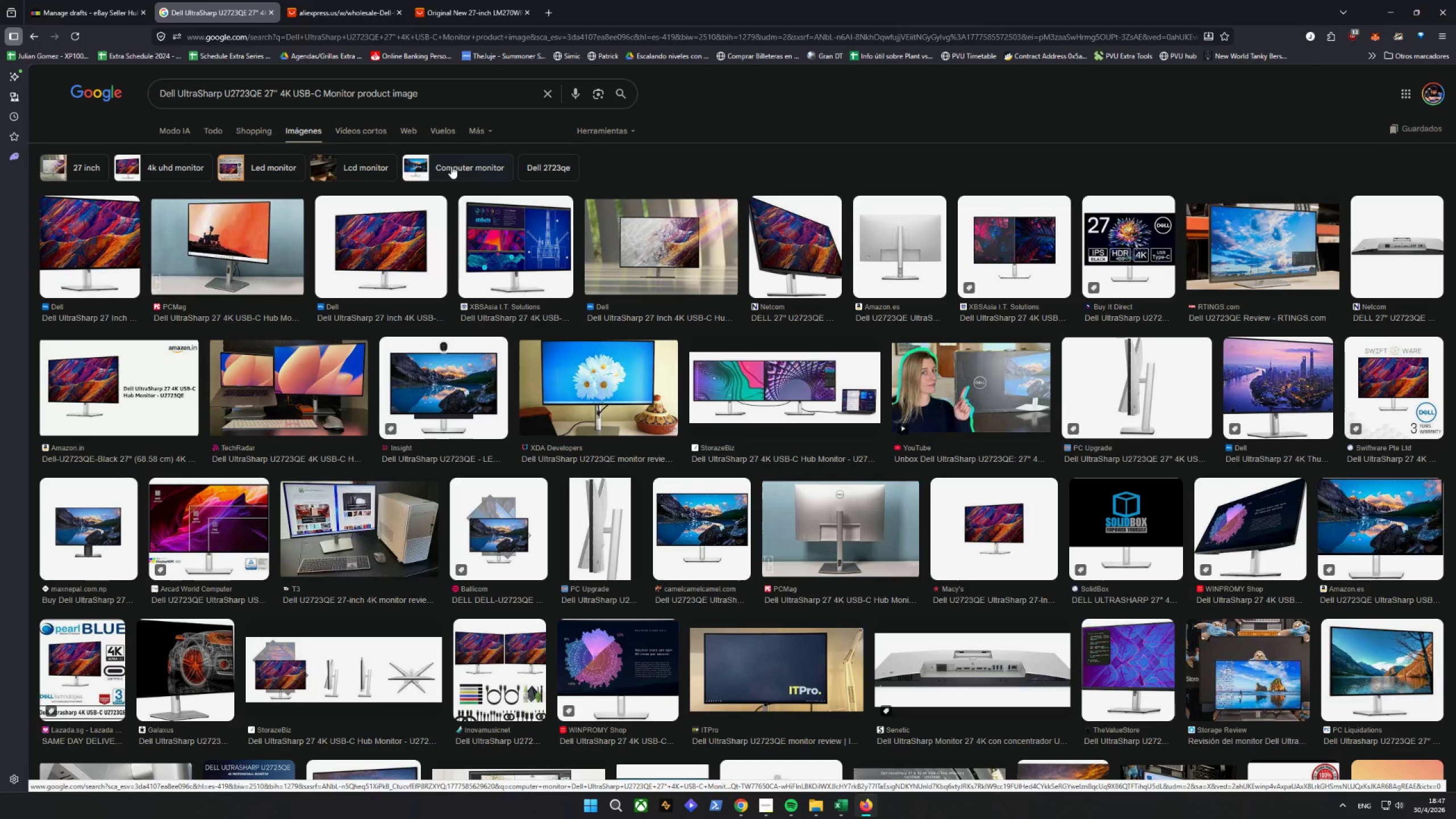 
wait(10.3)
 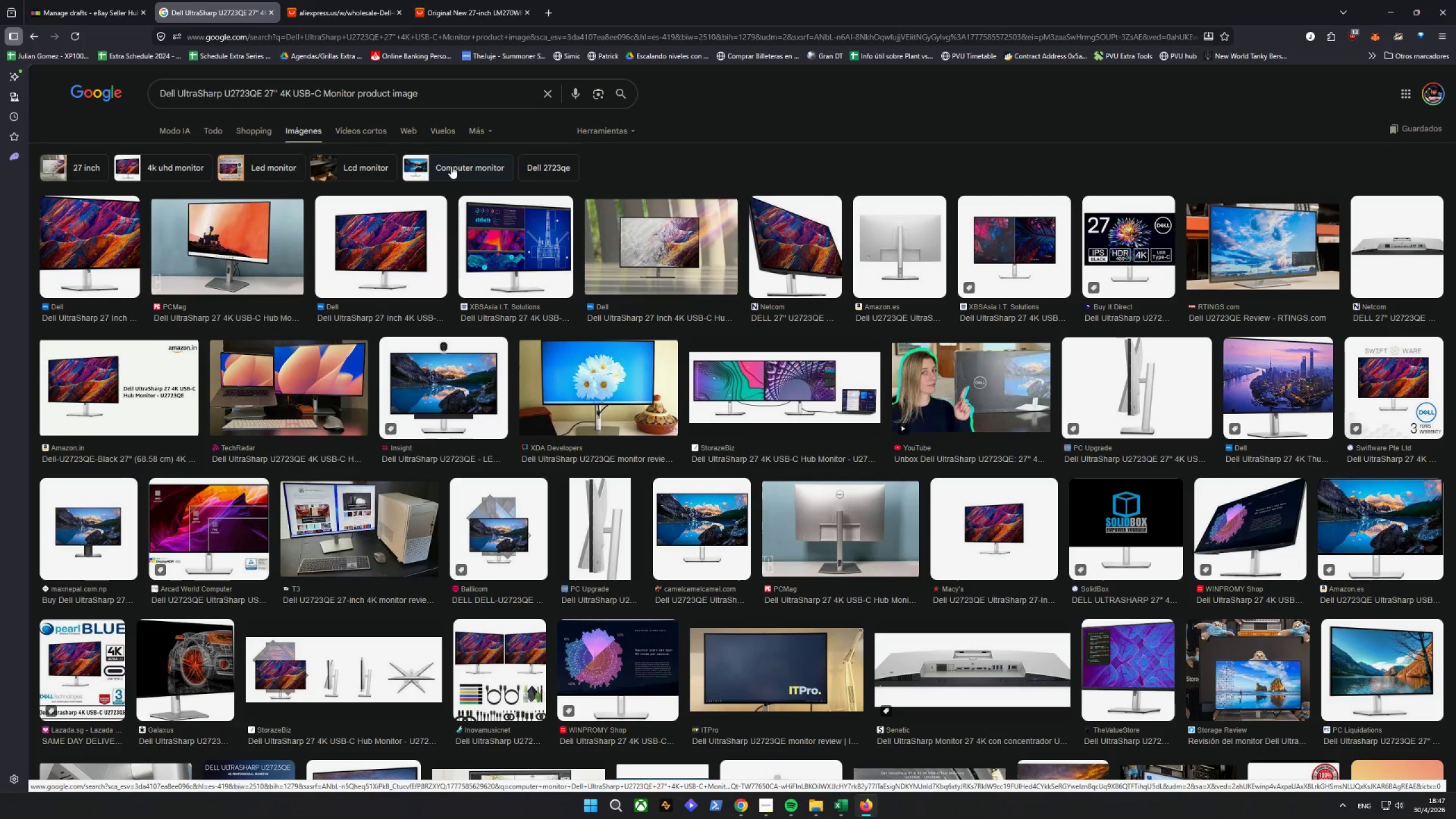 
right_click([399, 264])
 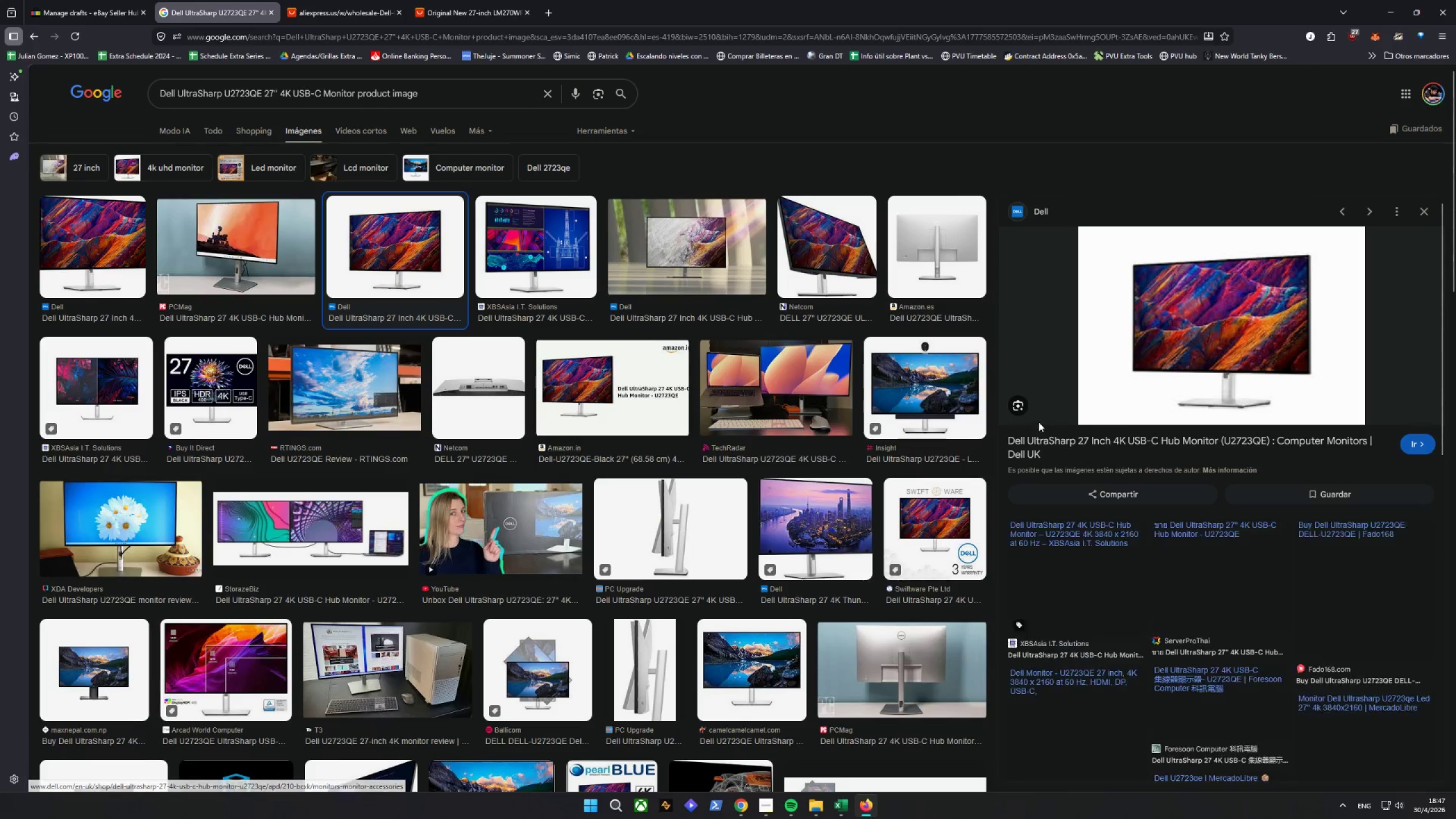 
right_click([1154, 309])
 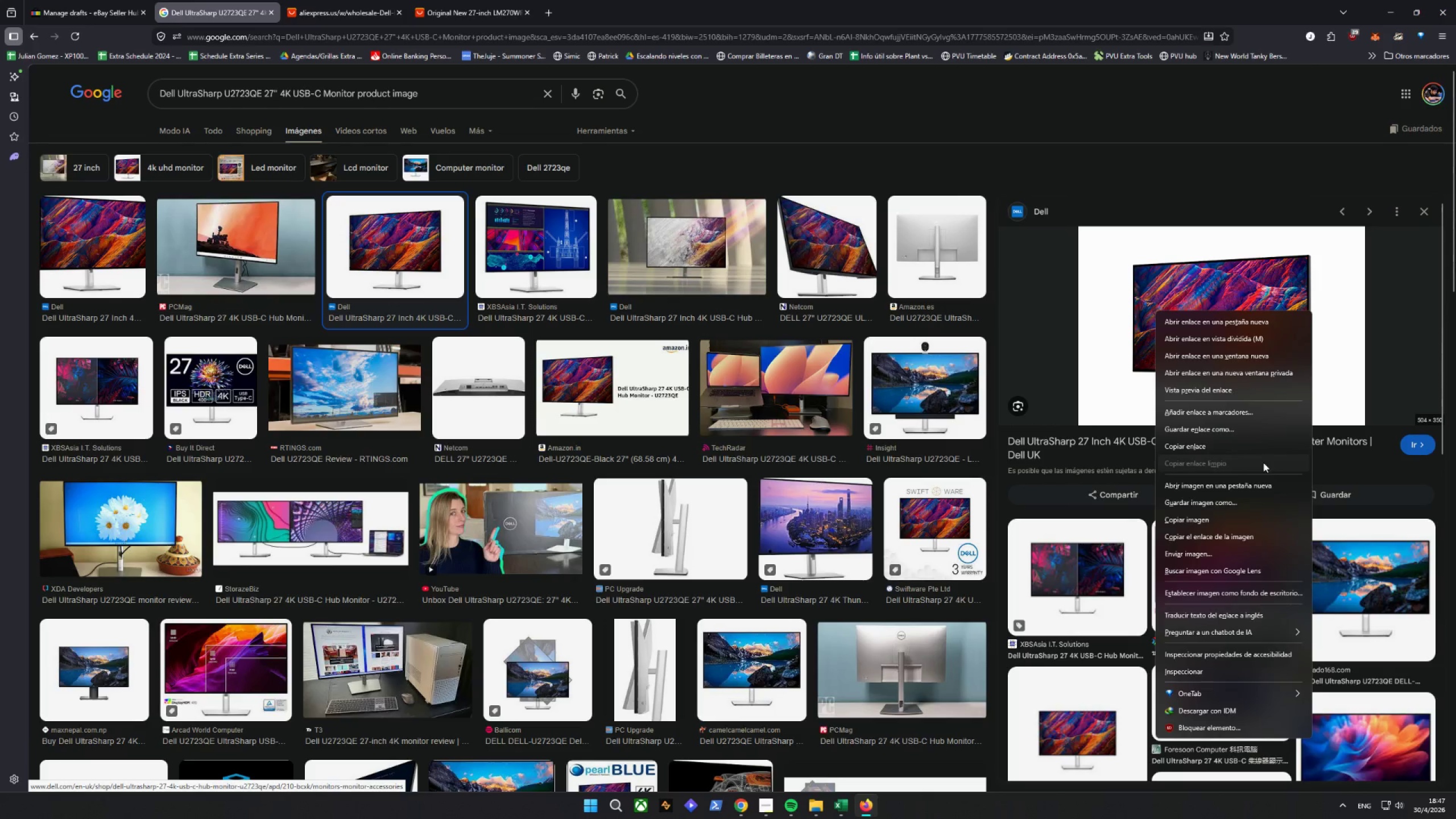 
left_click([1244, 510])
 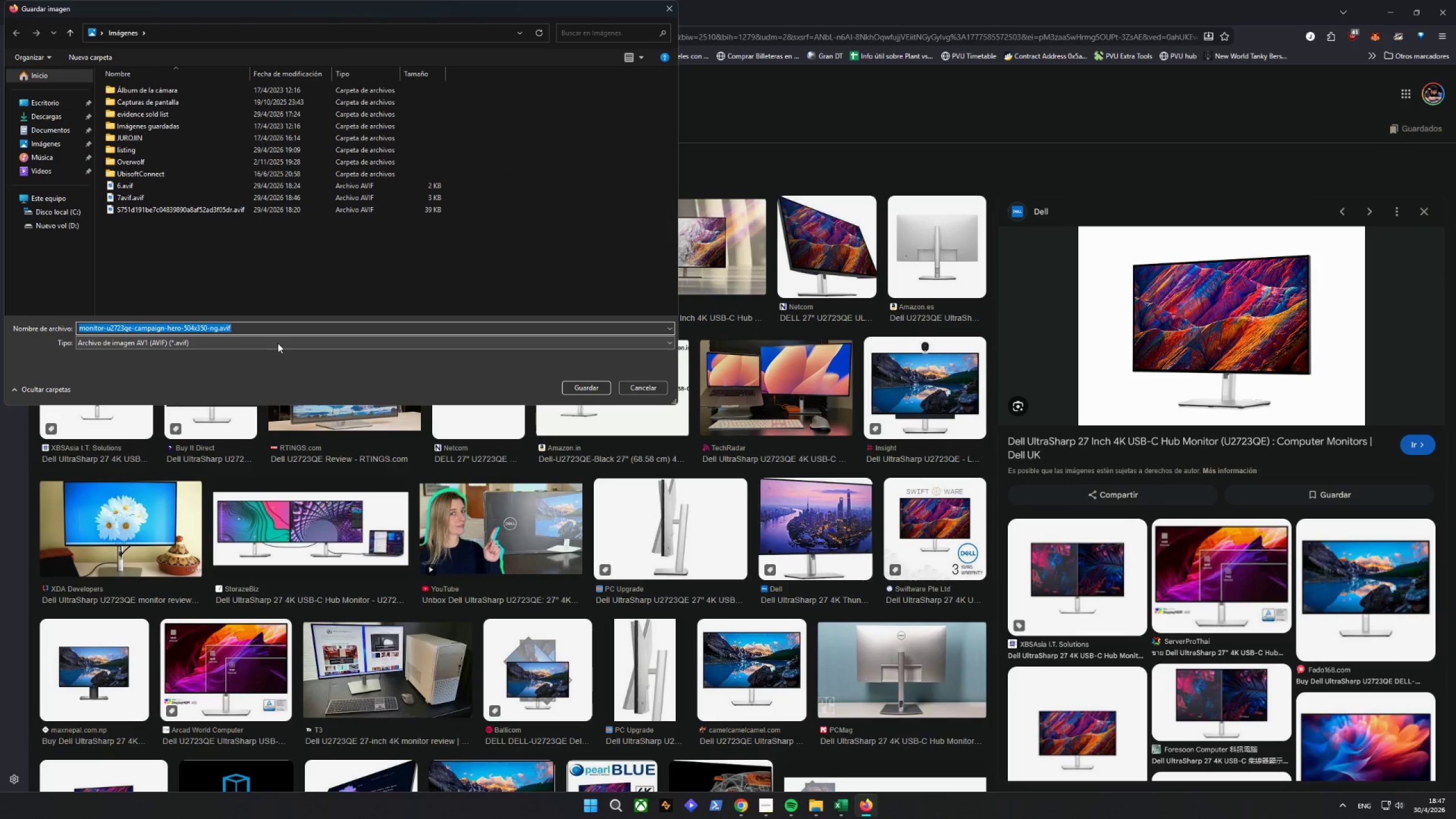 
left_click([88, 60])
 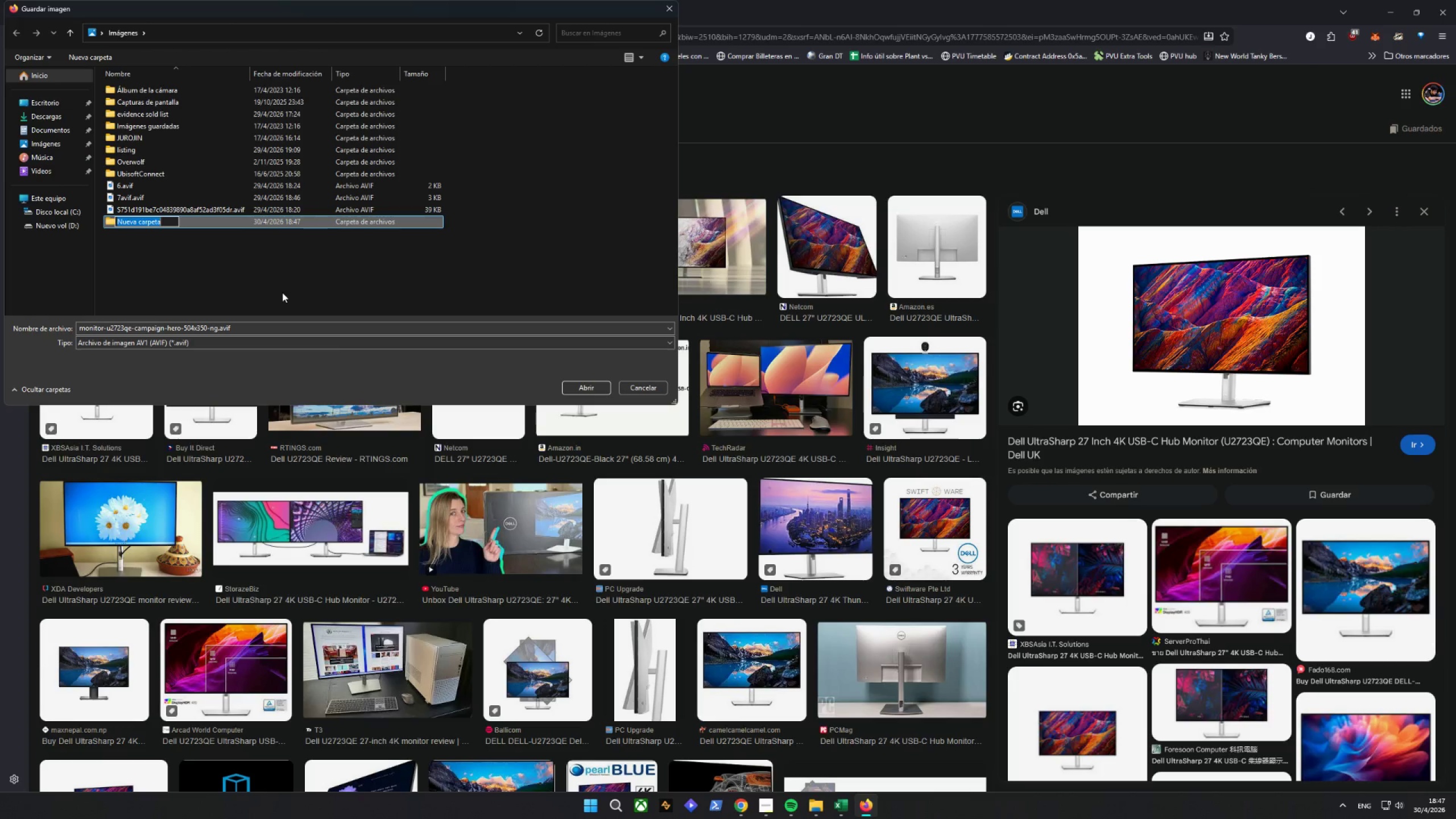 
type(liste)
key(Backspace)
type(ings)
 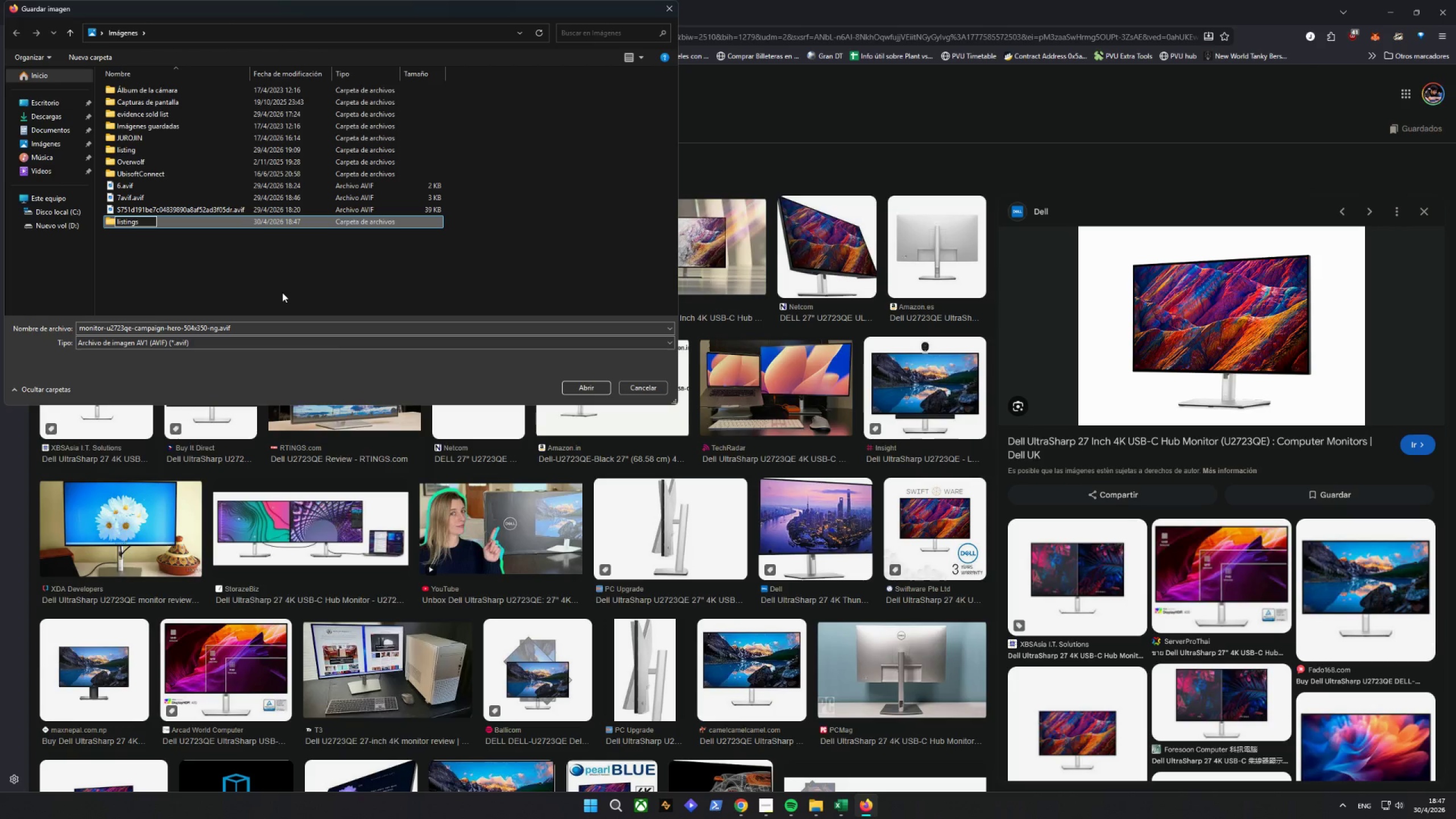 
key(Enter)
 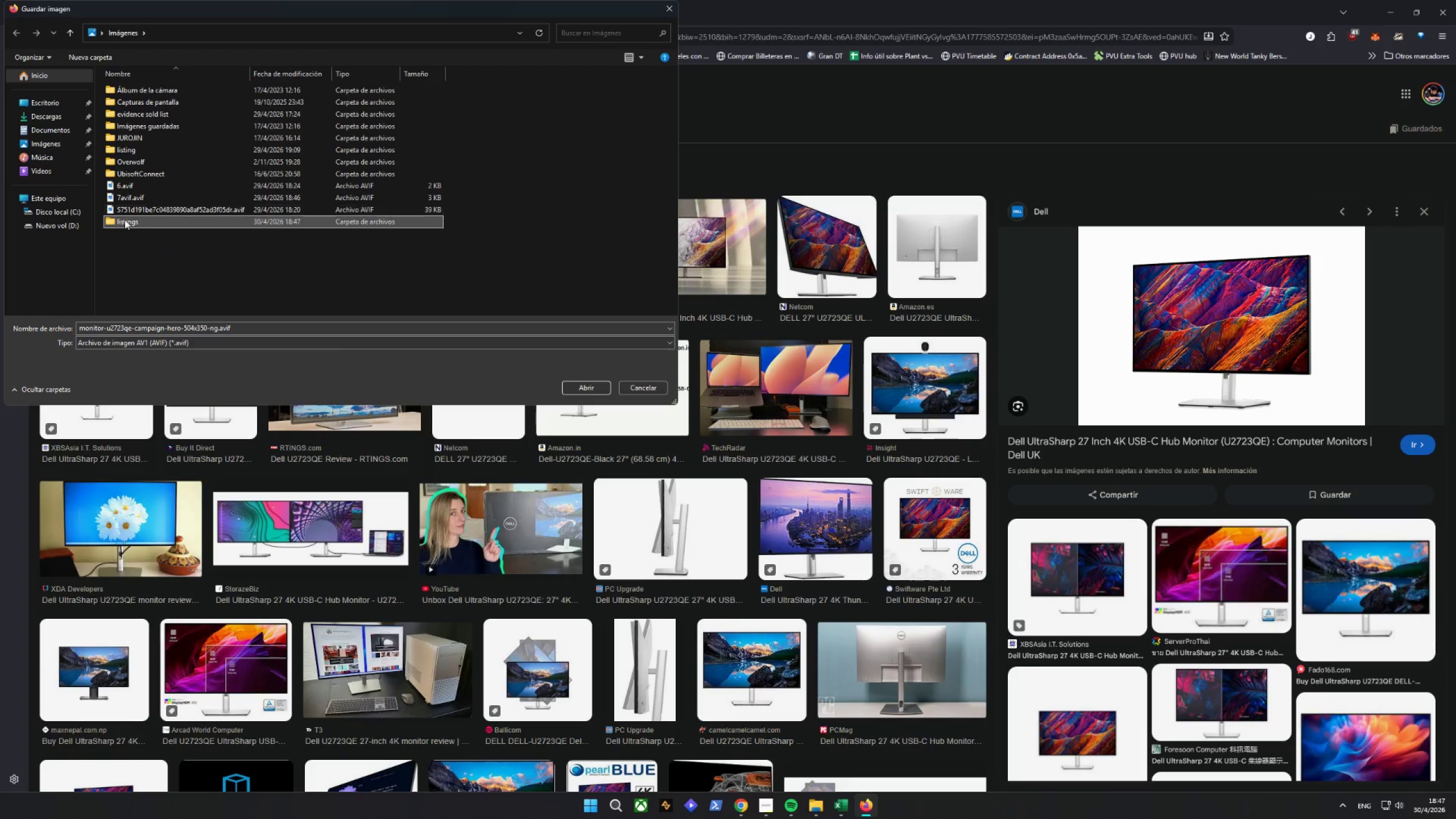 
double_click([130, 226])
 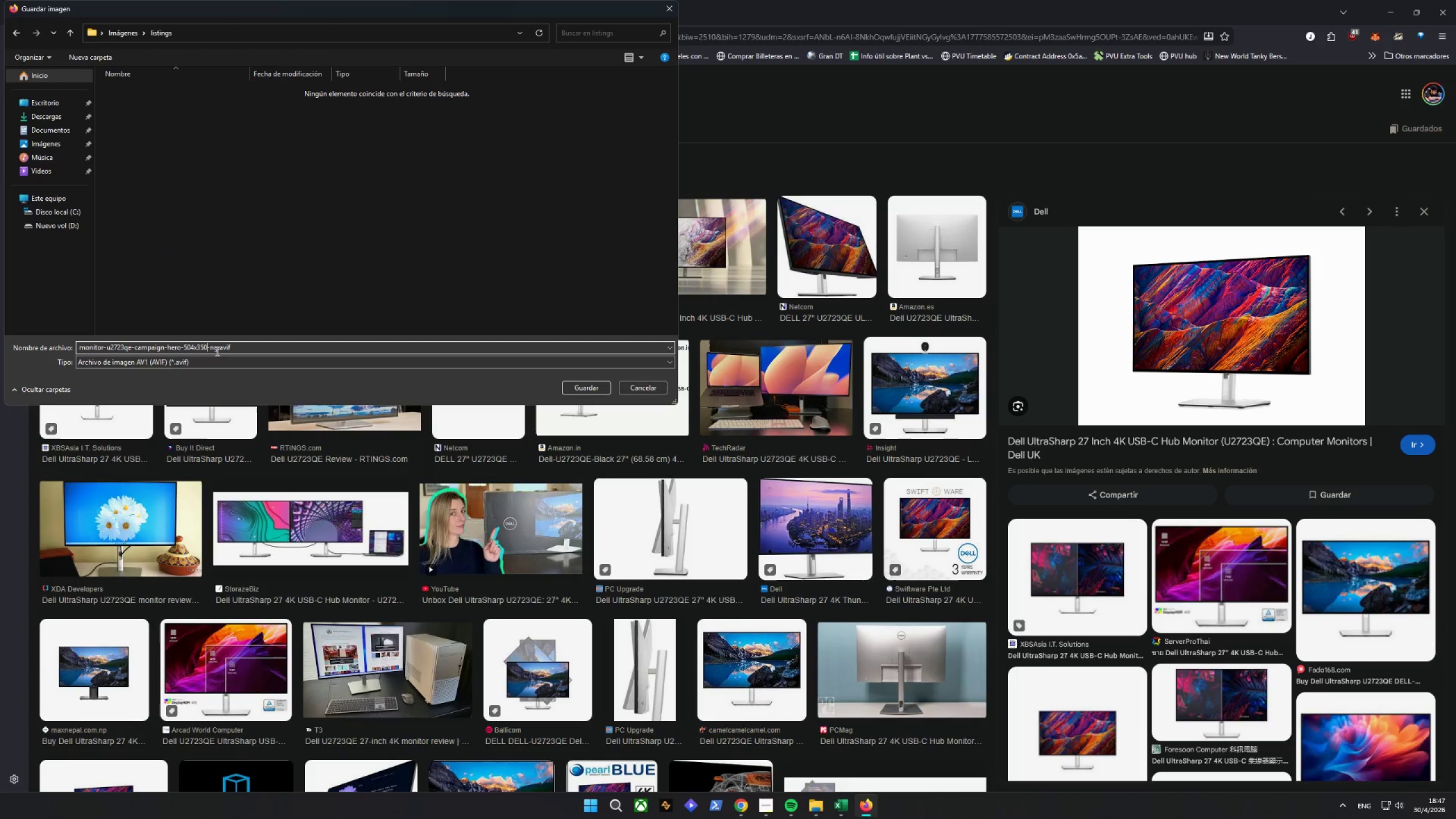 
left_click_drag(start_coordinate=[218, 349], to_coordinate=[3, 337])
 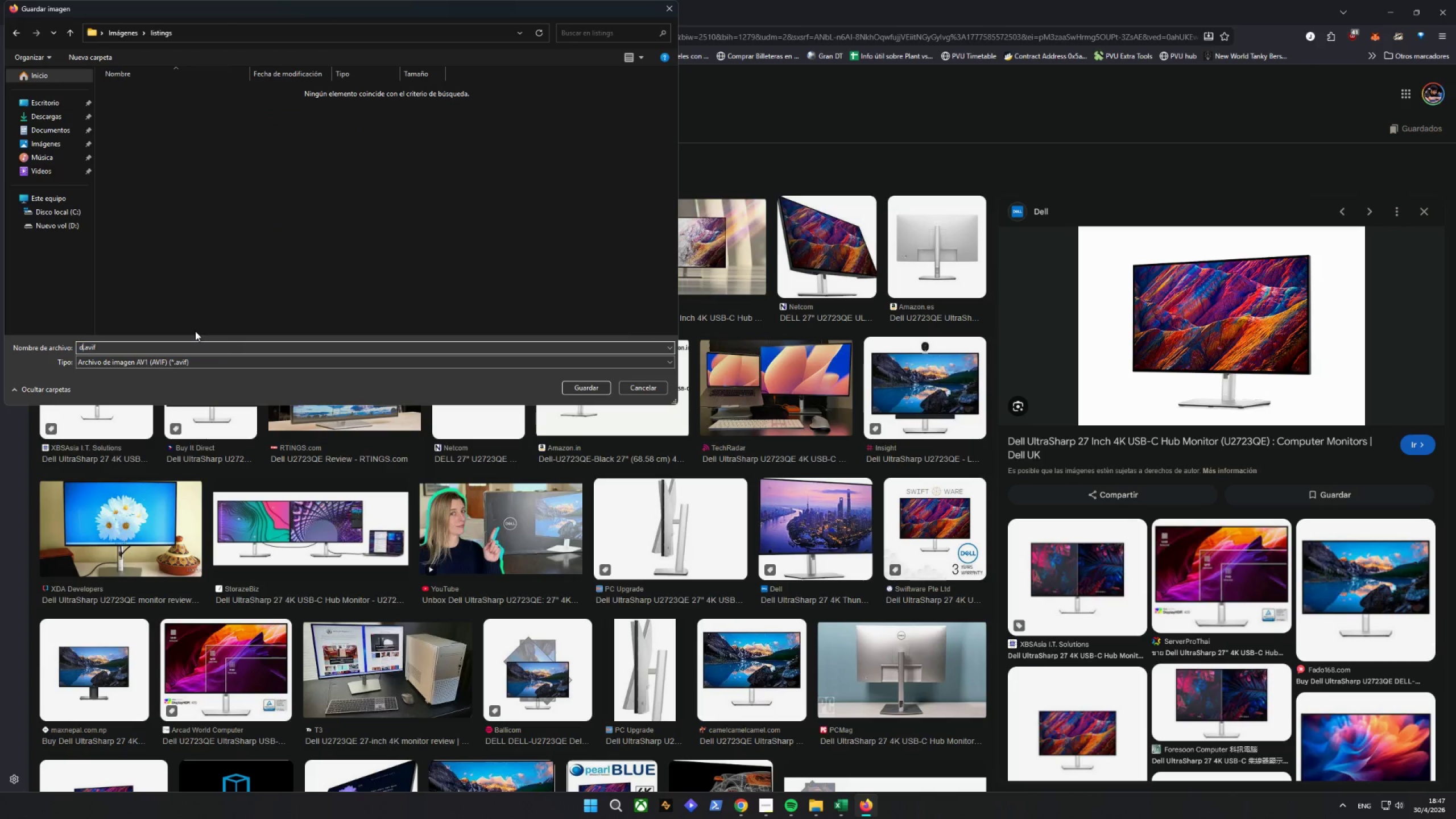 
type(dell 1)
 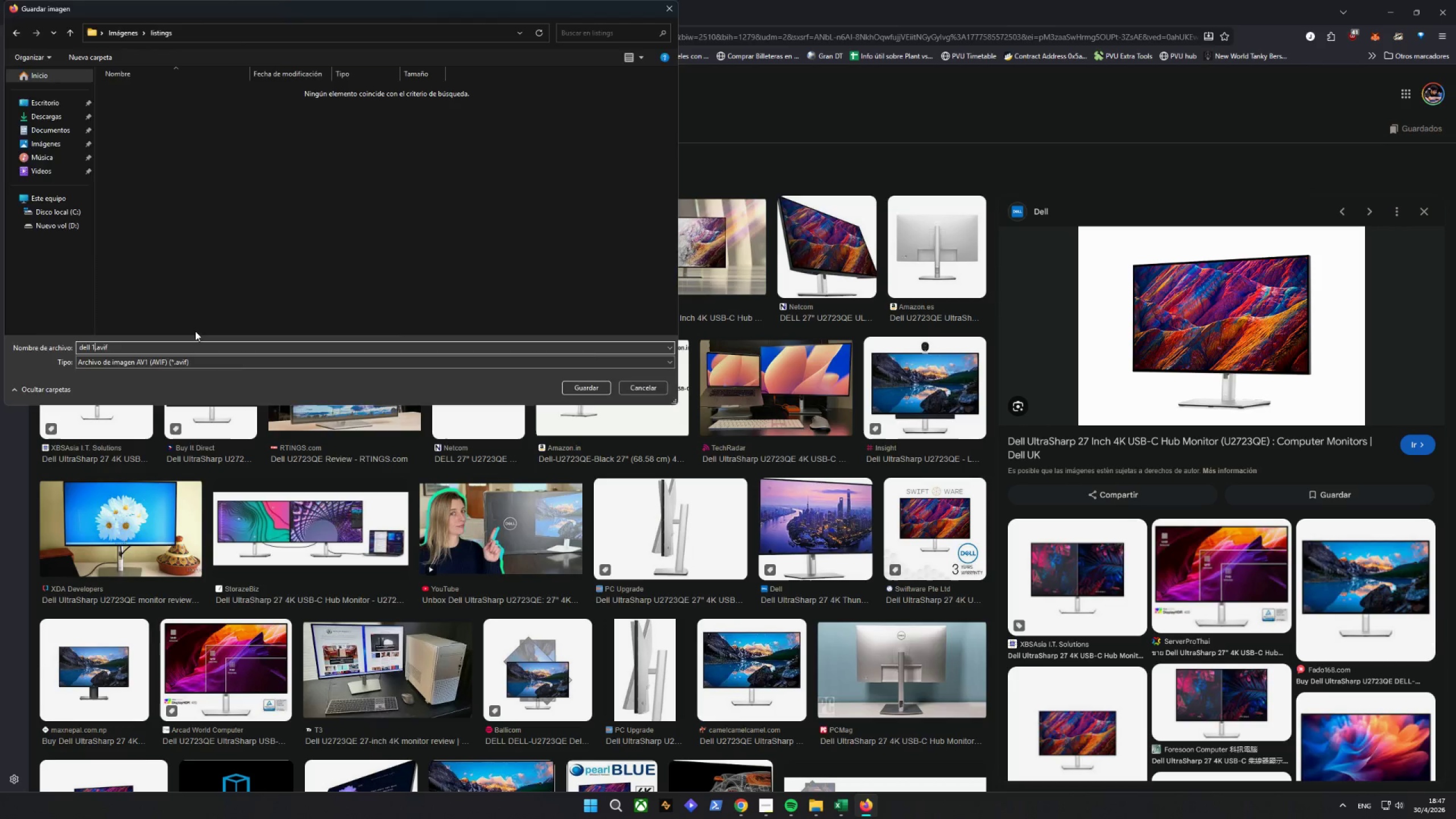 
key(Enter)
 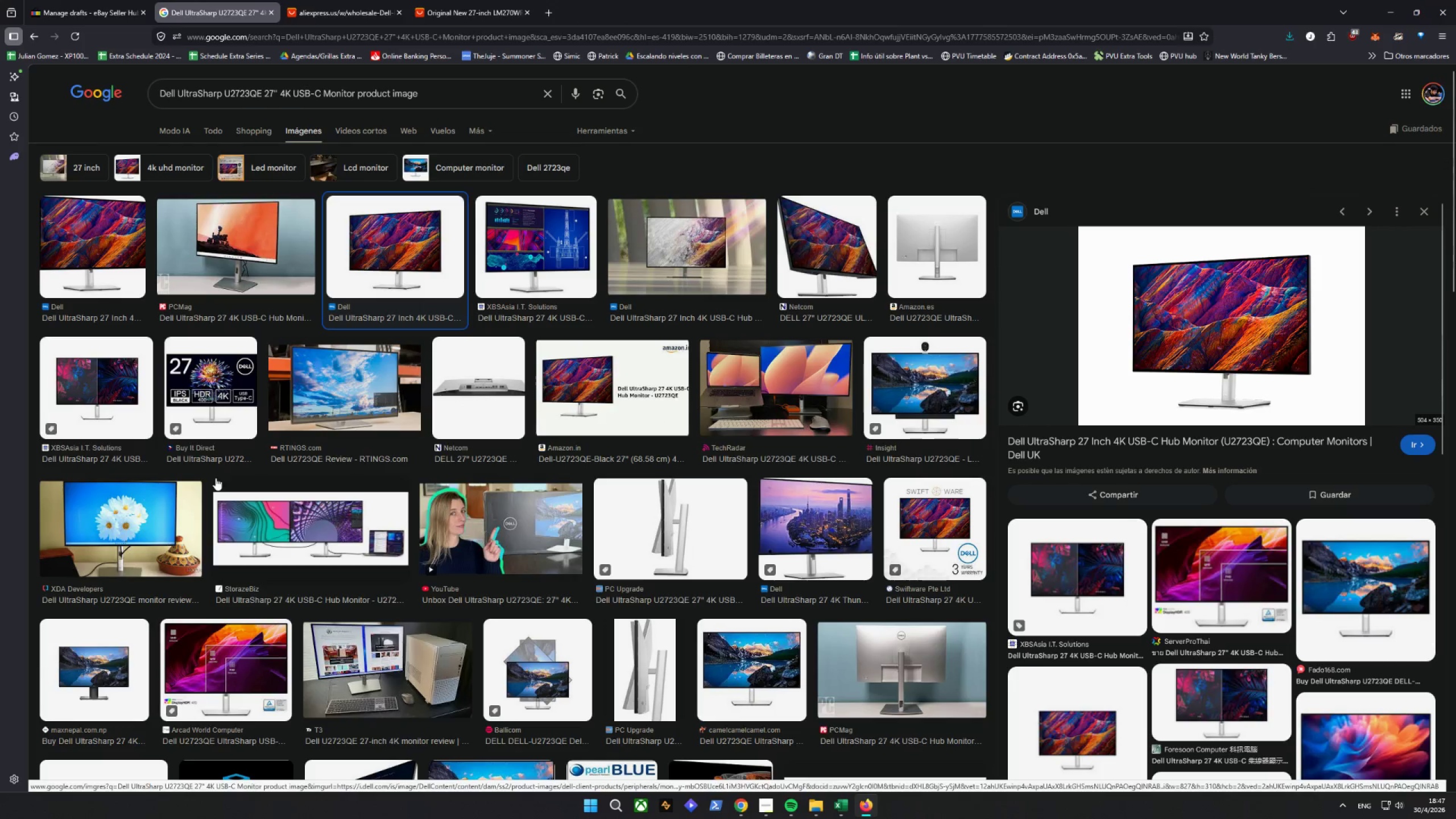 
wait(9.58)
 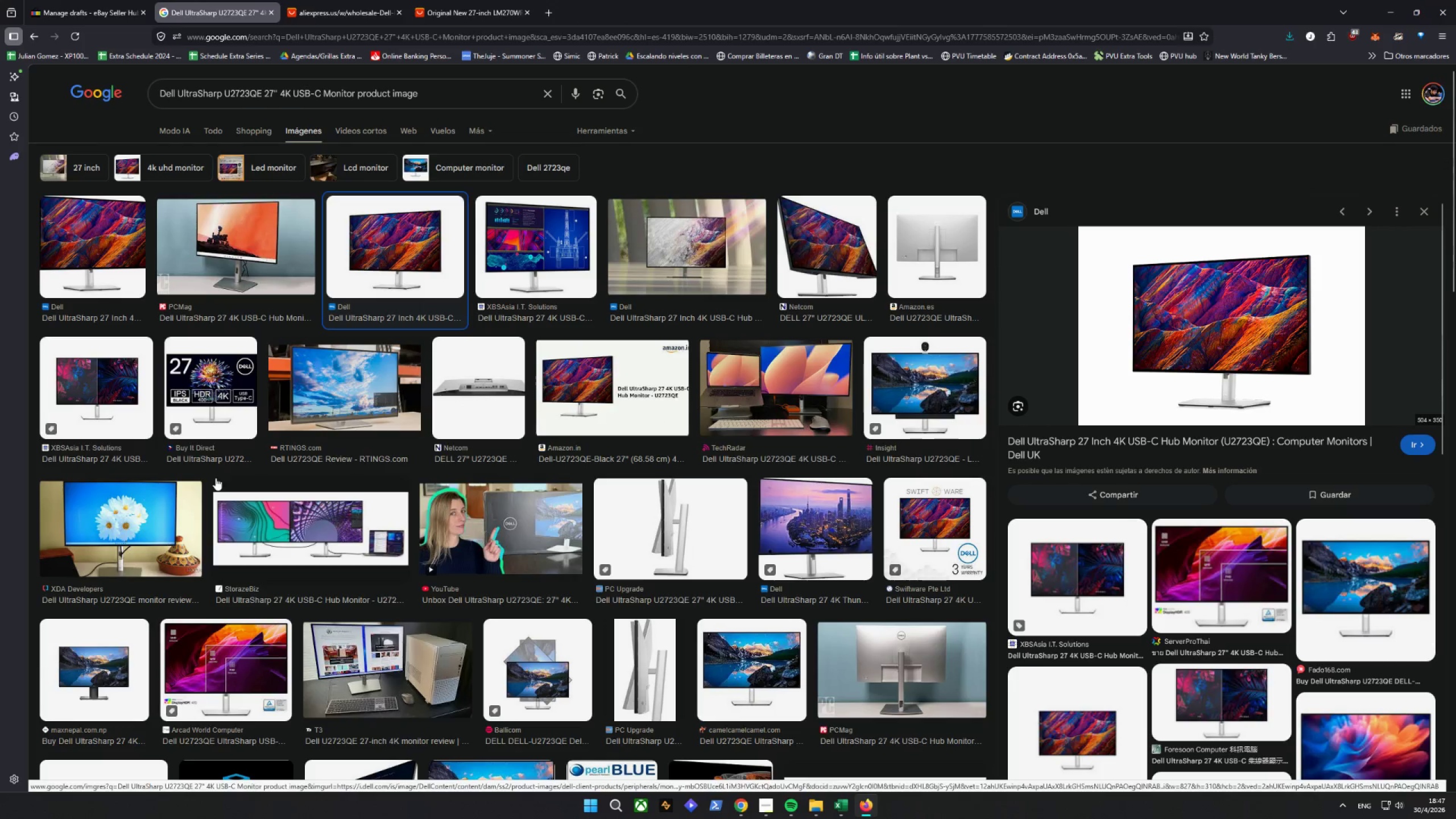 
left_click([939, 229])
 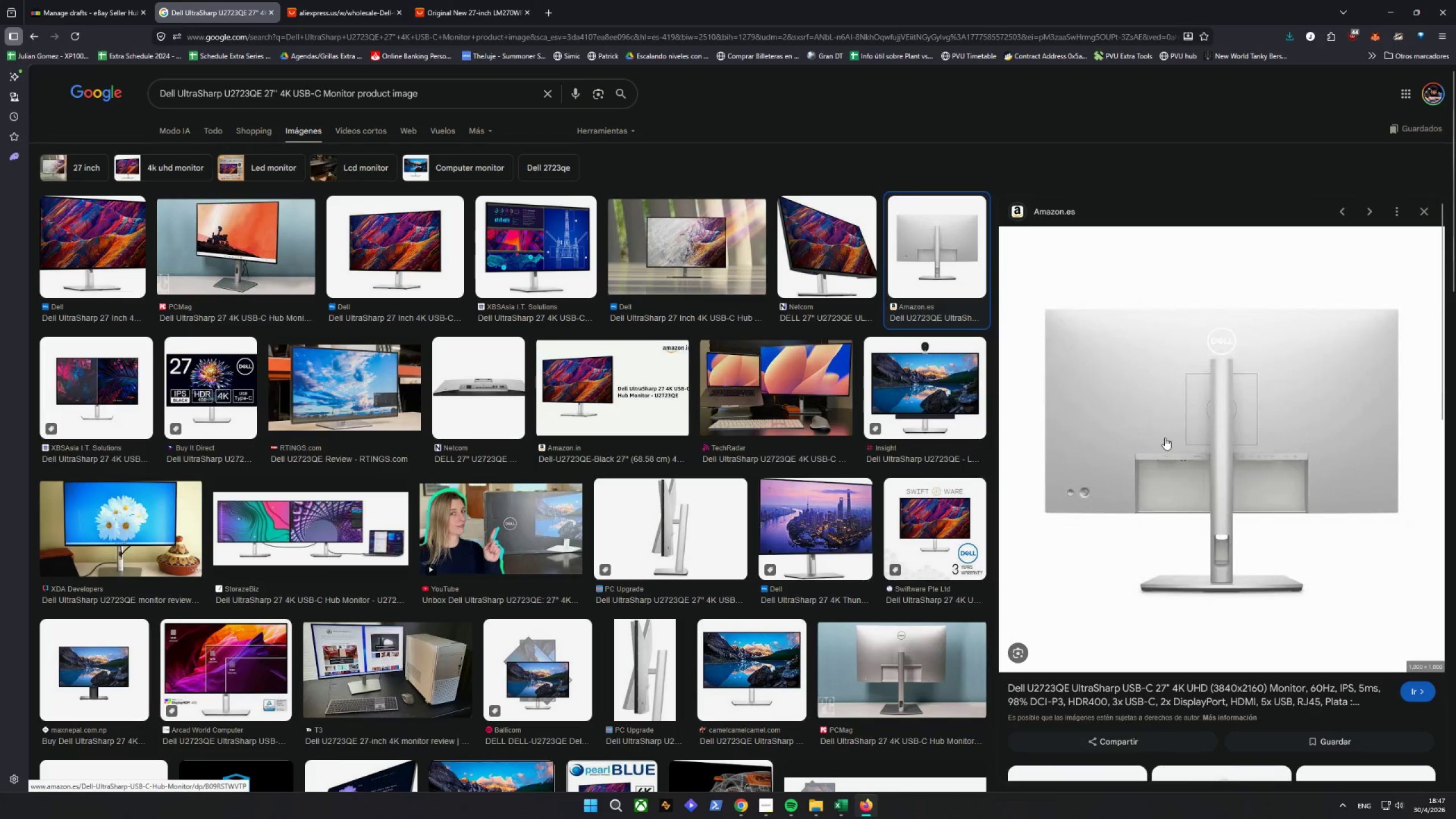 
right_click([1165, 437])
 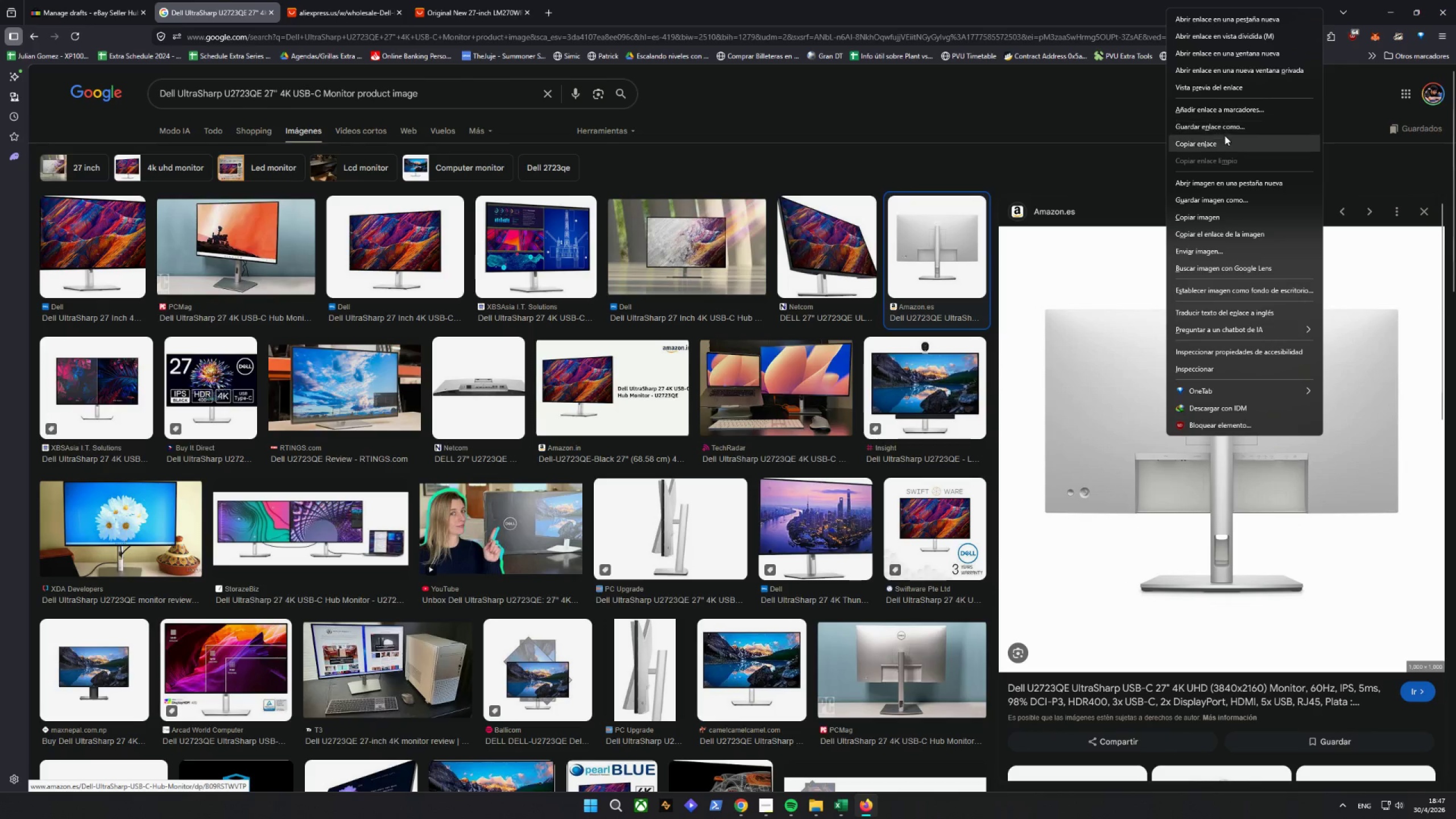 
left_click([1254, 201])
 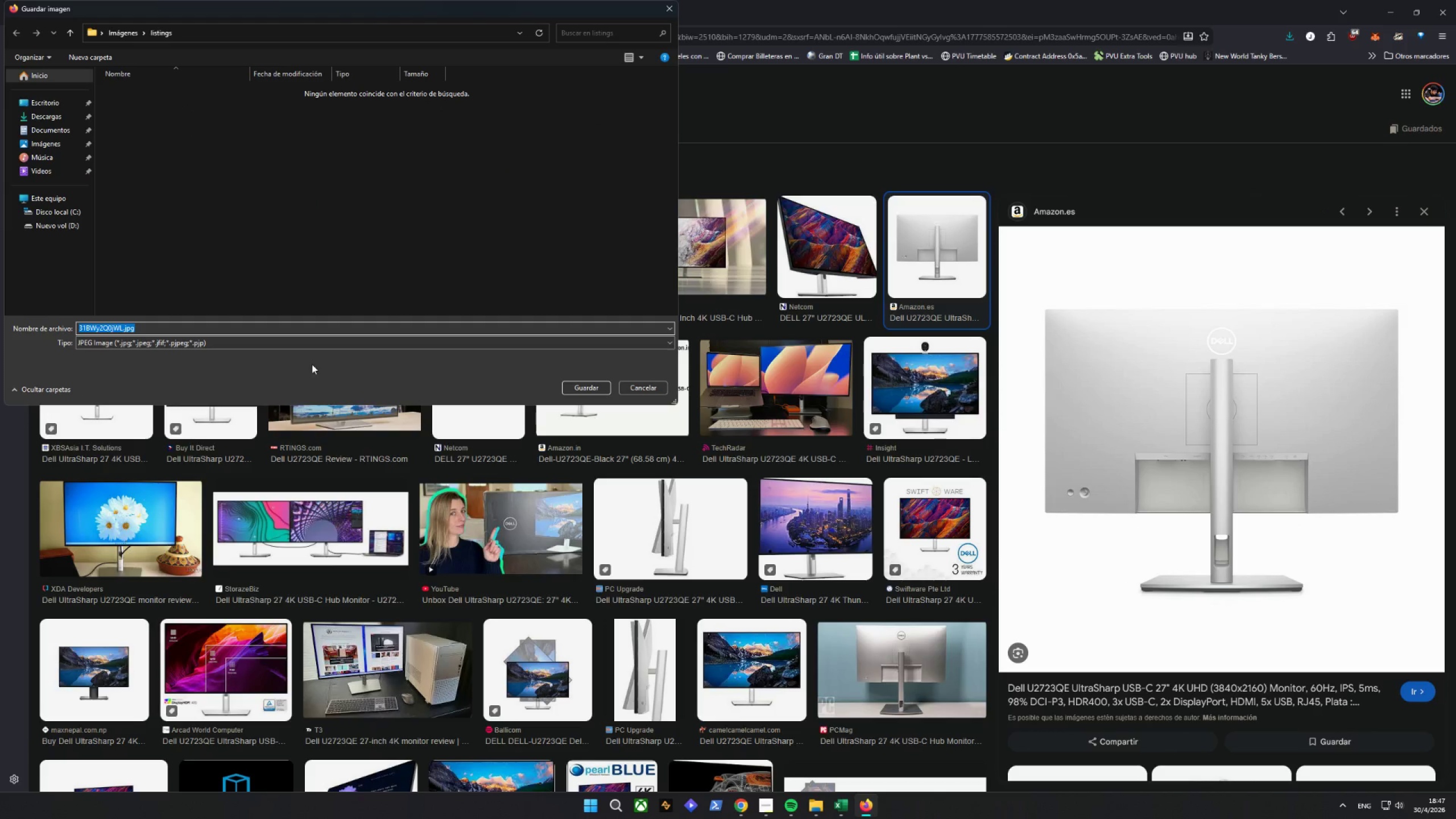 
left_click([129, 325])
 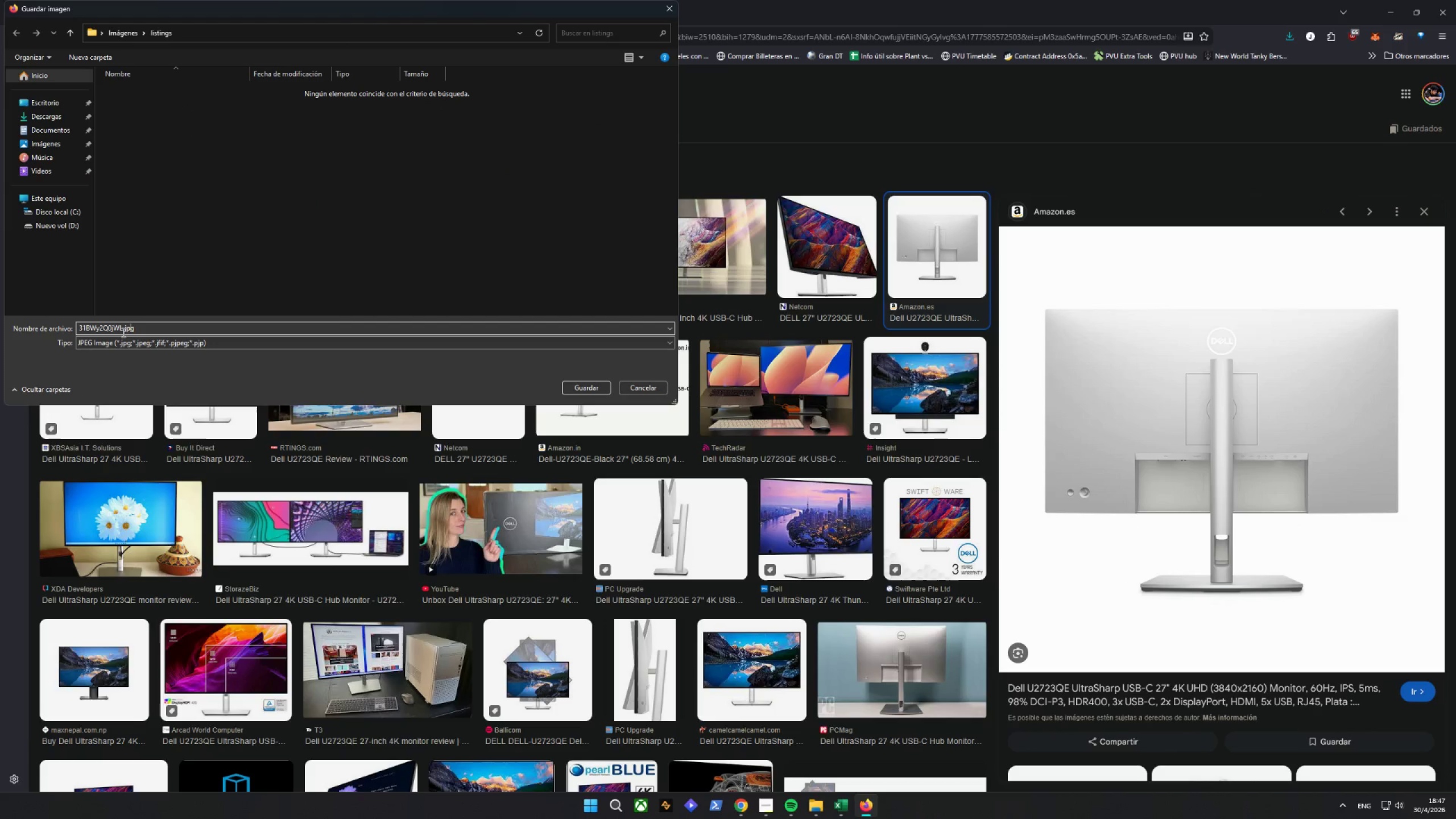 
left_click_drag(start_coordinate=[125, 329], to_coordinate=[0, 352])
 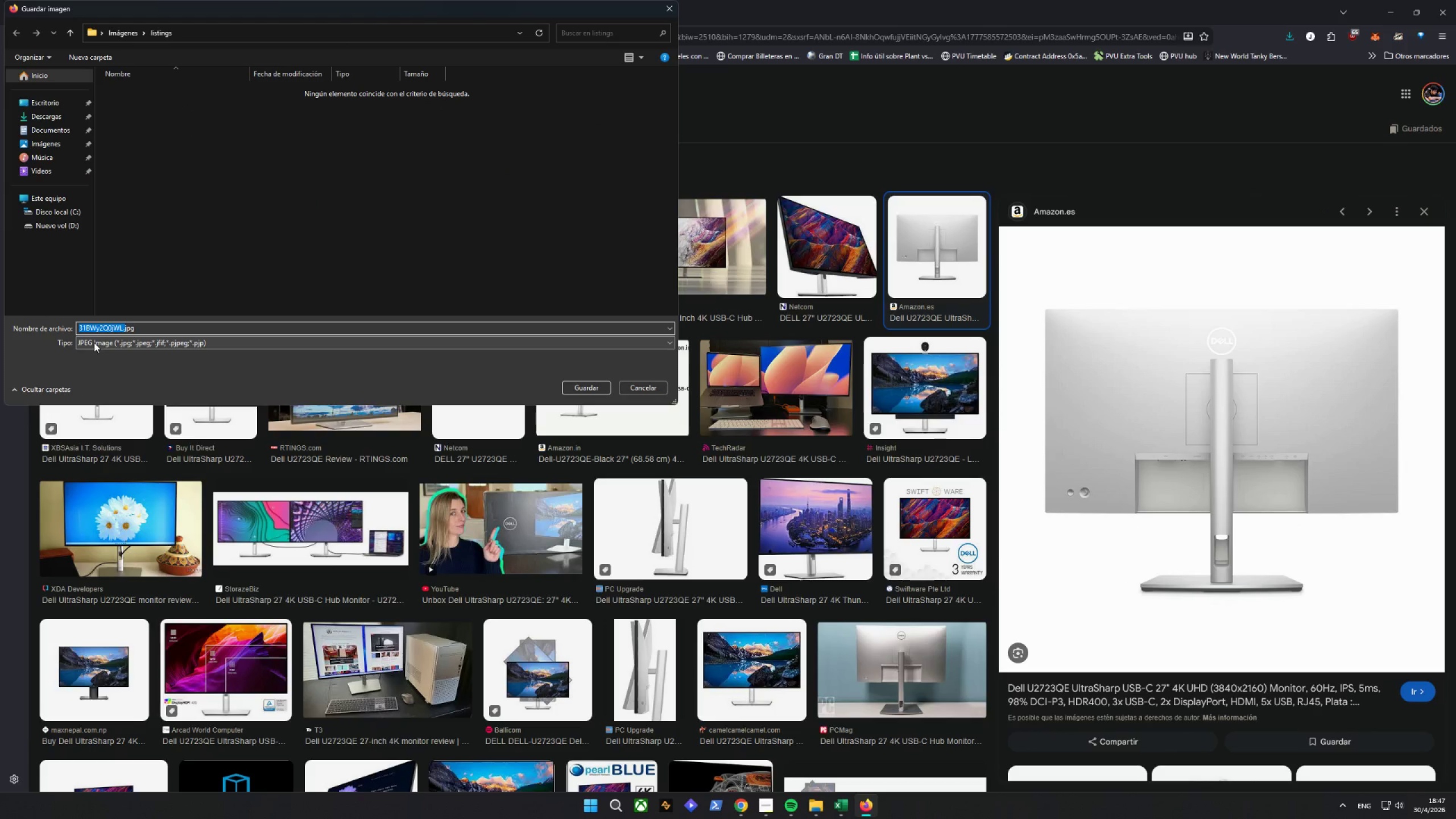 
key(ArrowLeft)
 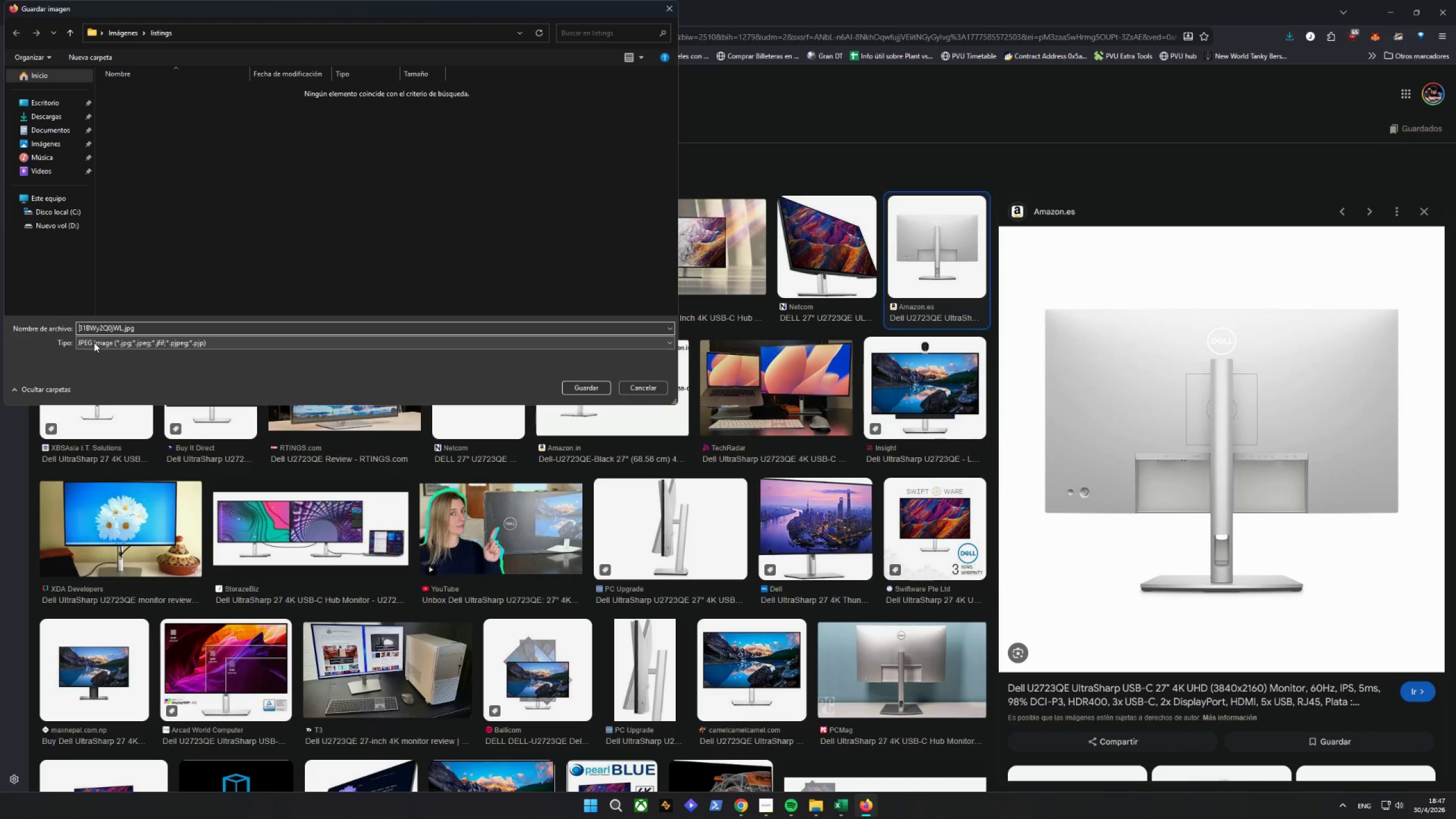 
key(ArrowRight)
 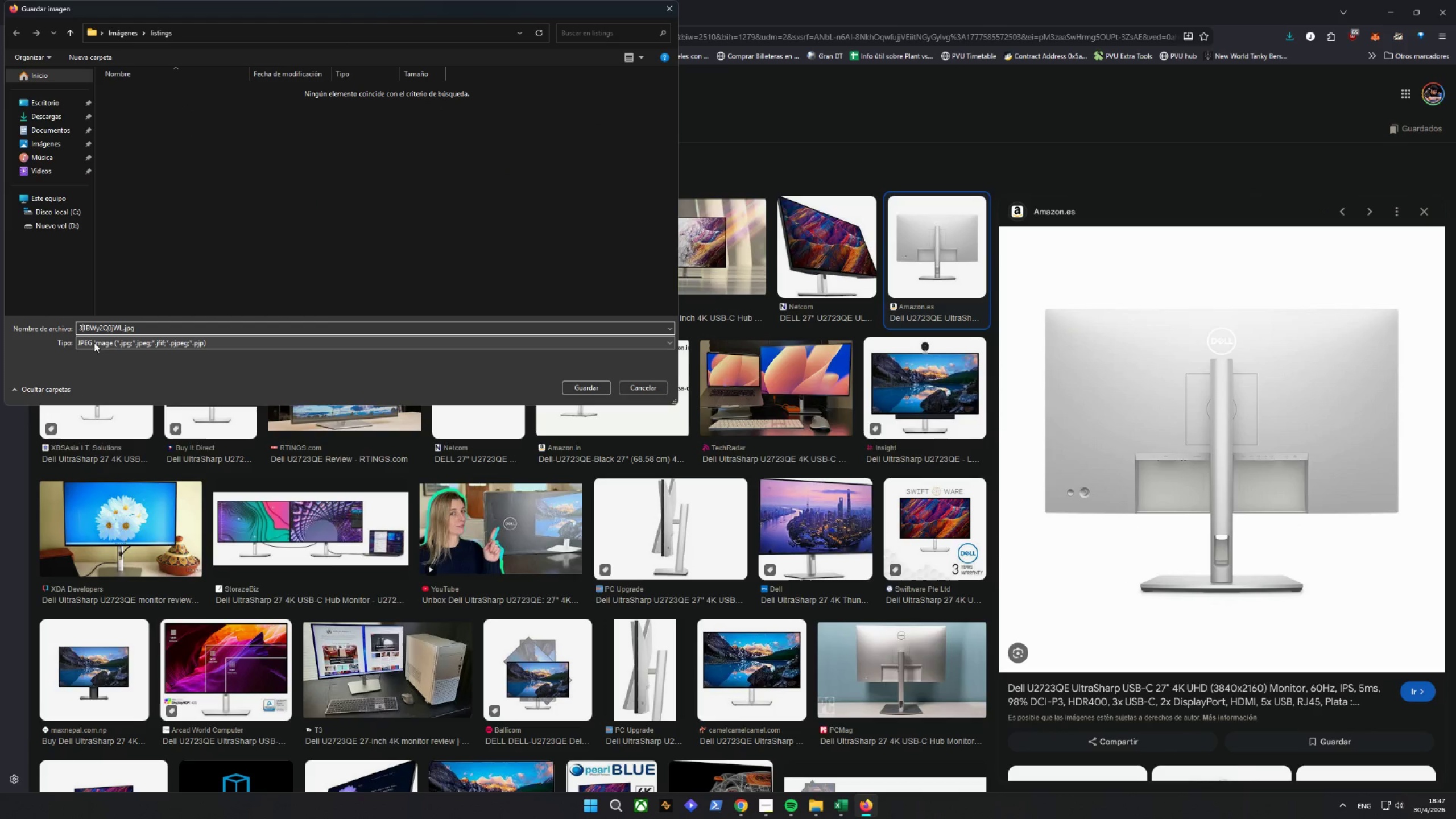 
hold_key(key=ArrowRight, duration=0.81)
 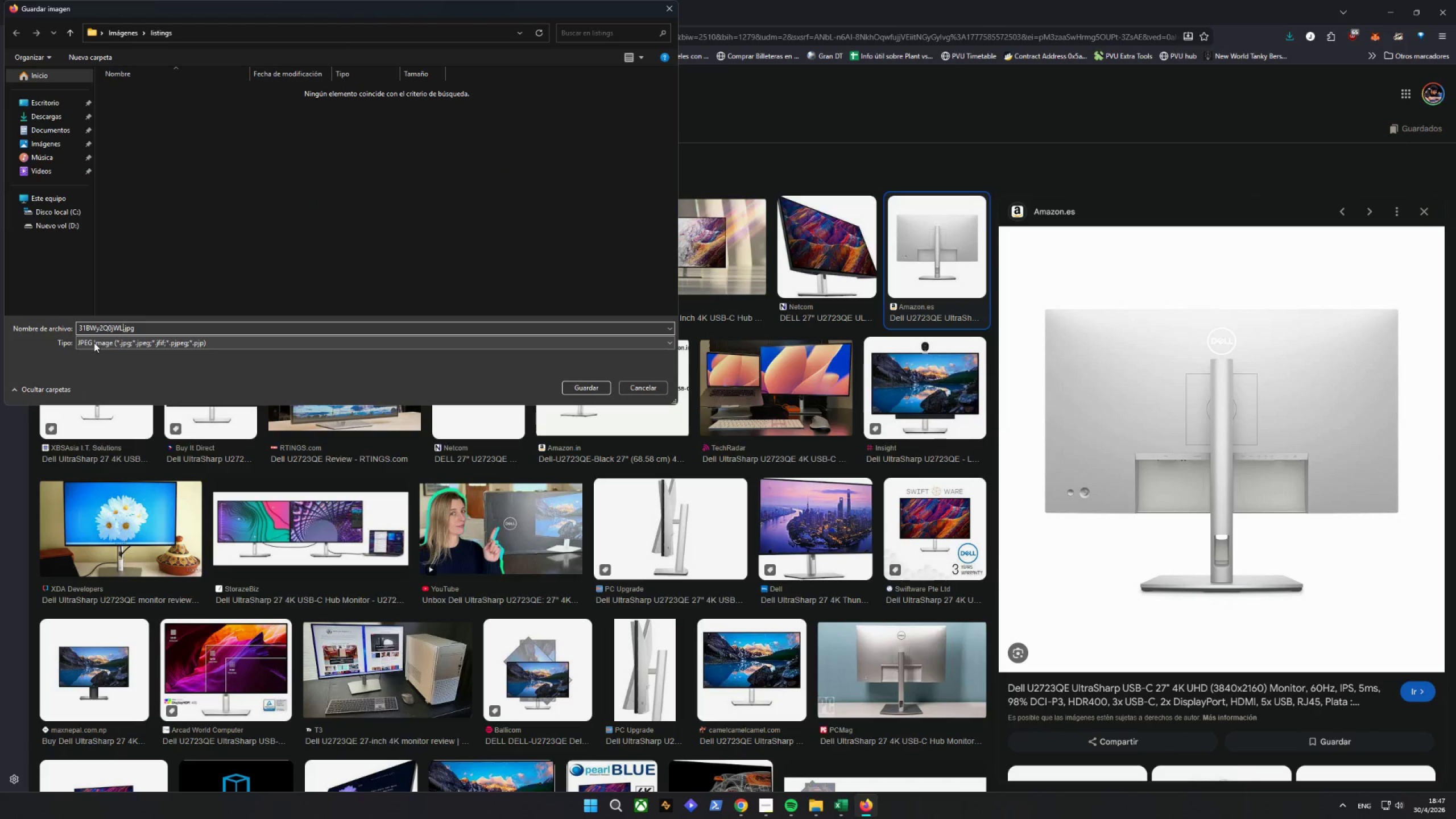 
key(ArrowLeft)
 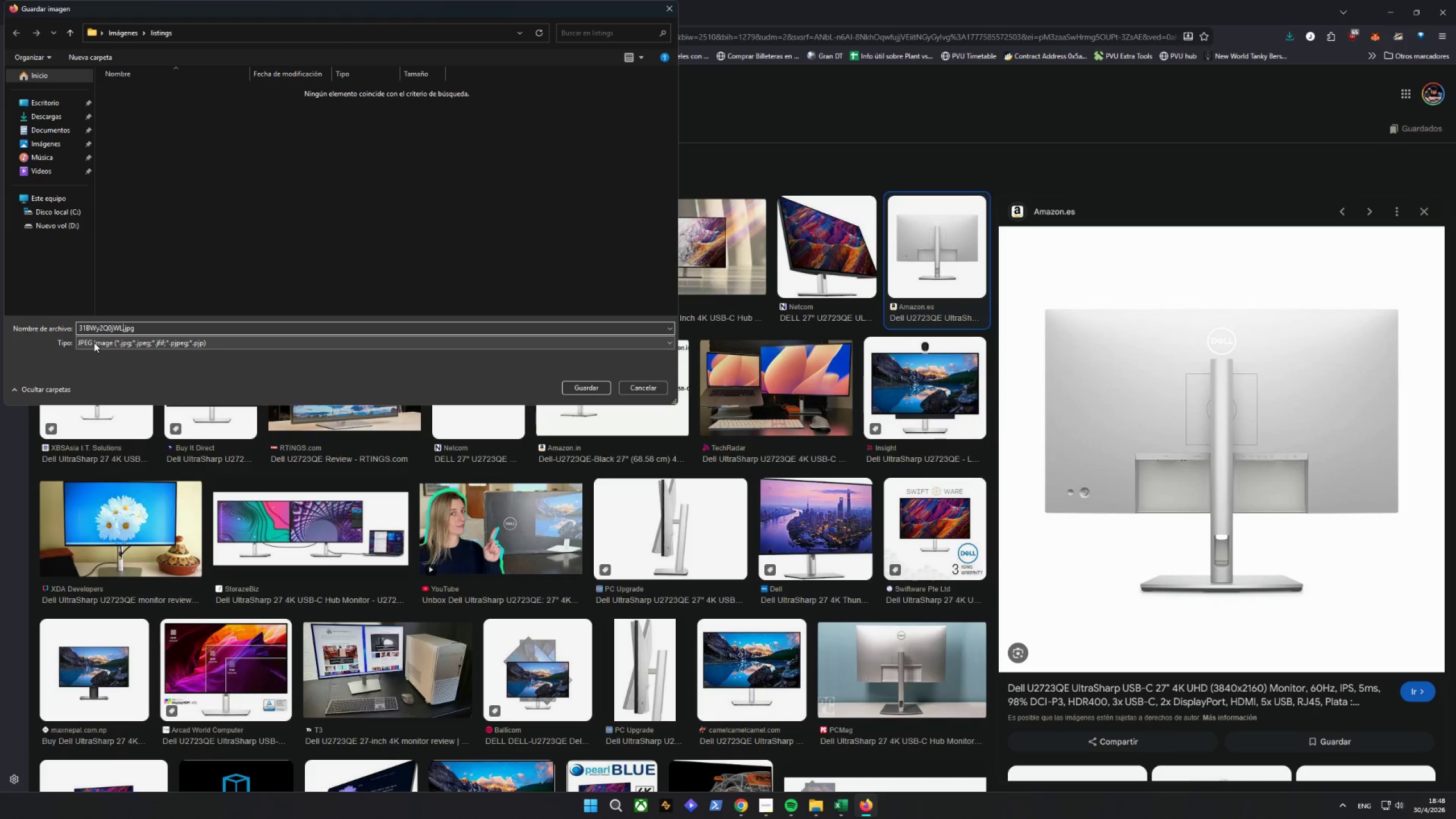 
hold_key(key=Backspace, duration=1.02)
 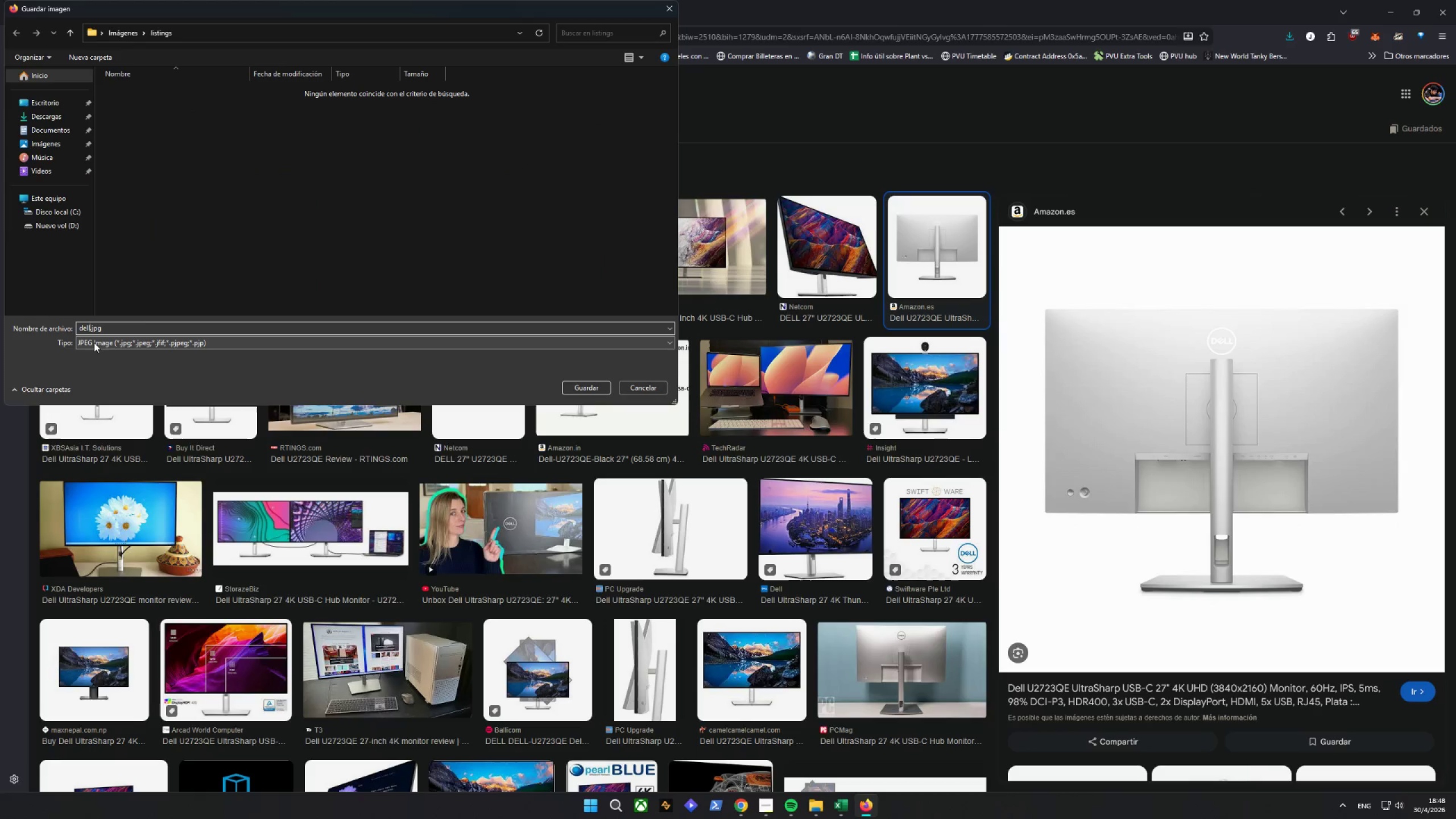 
type(dell 2)
 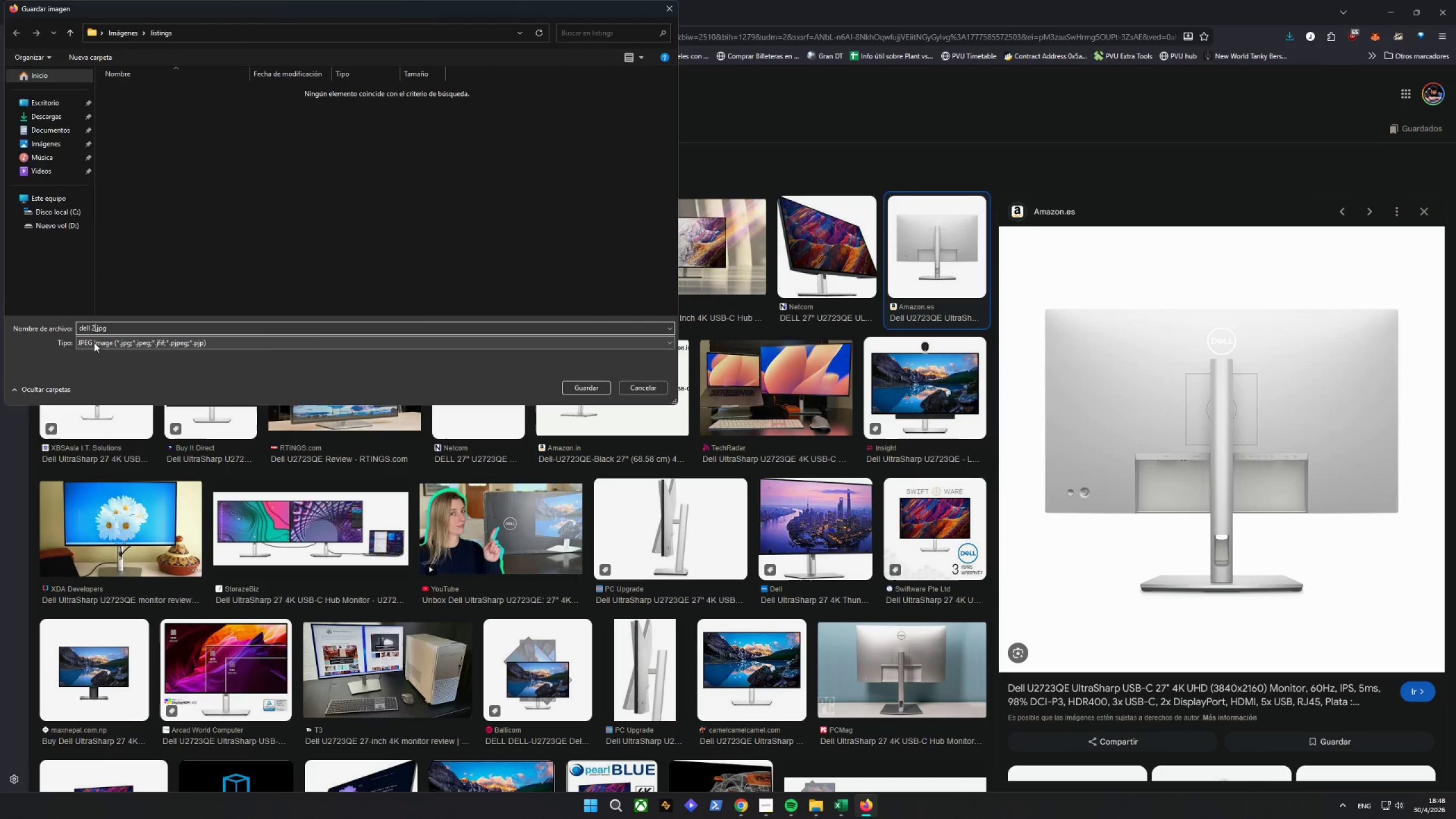 
key(Enter)
 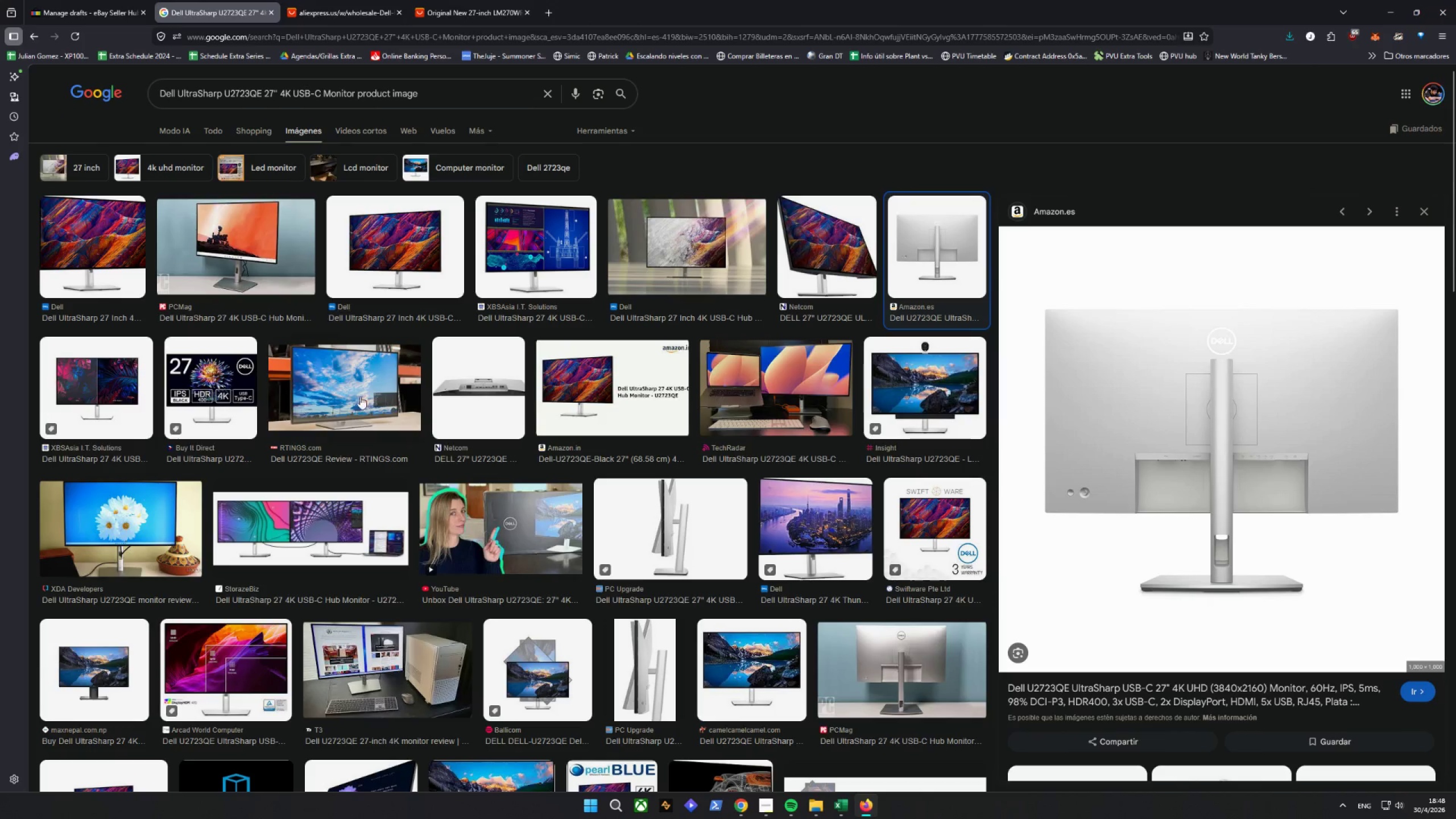 
left_click([684, 499])
 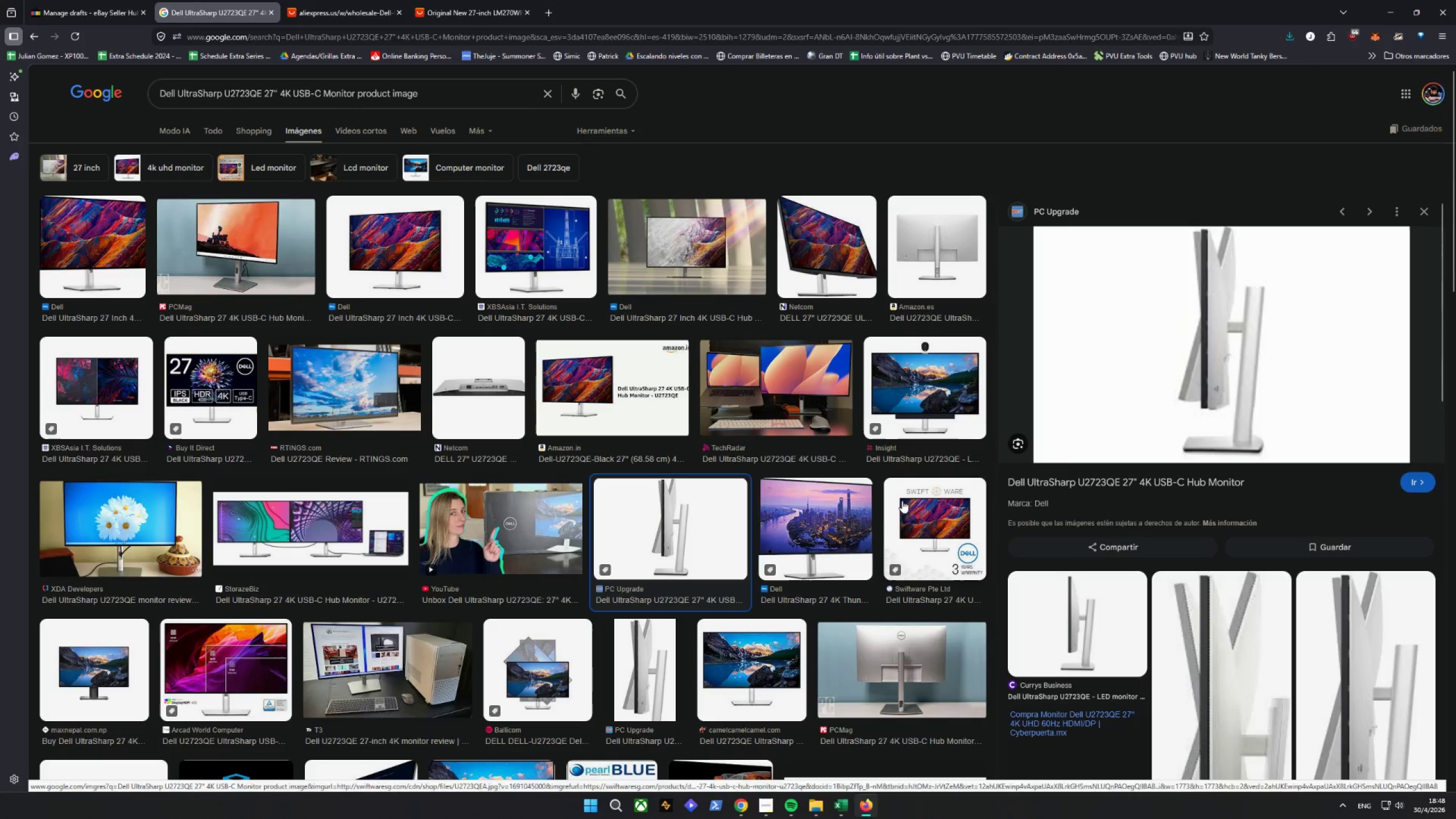 
left_click([925, 387])
 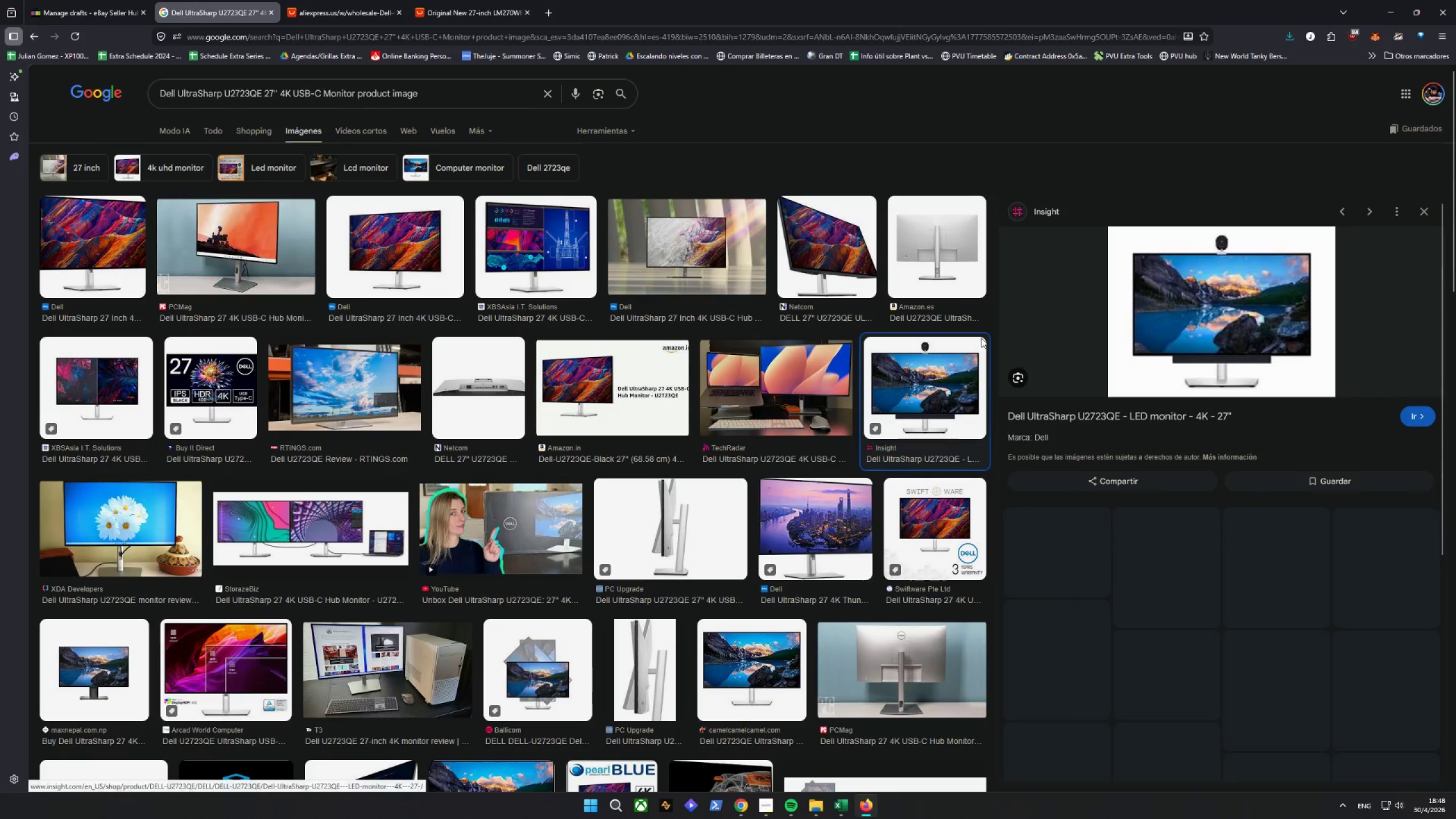 
left_click([947, 260])
 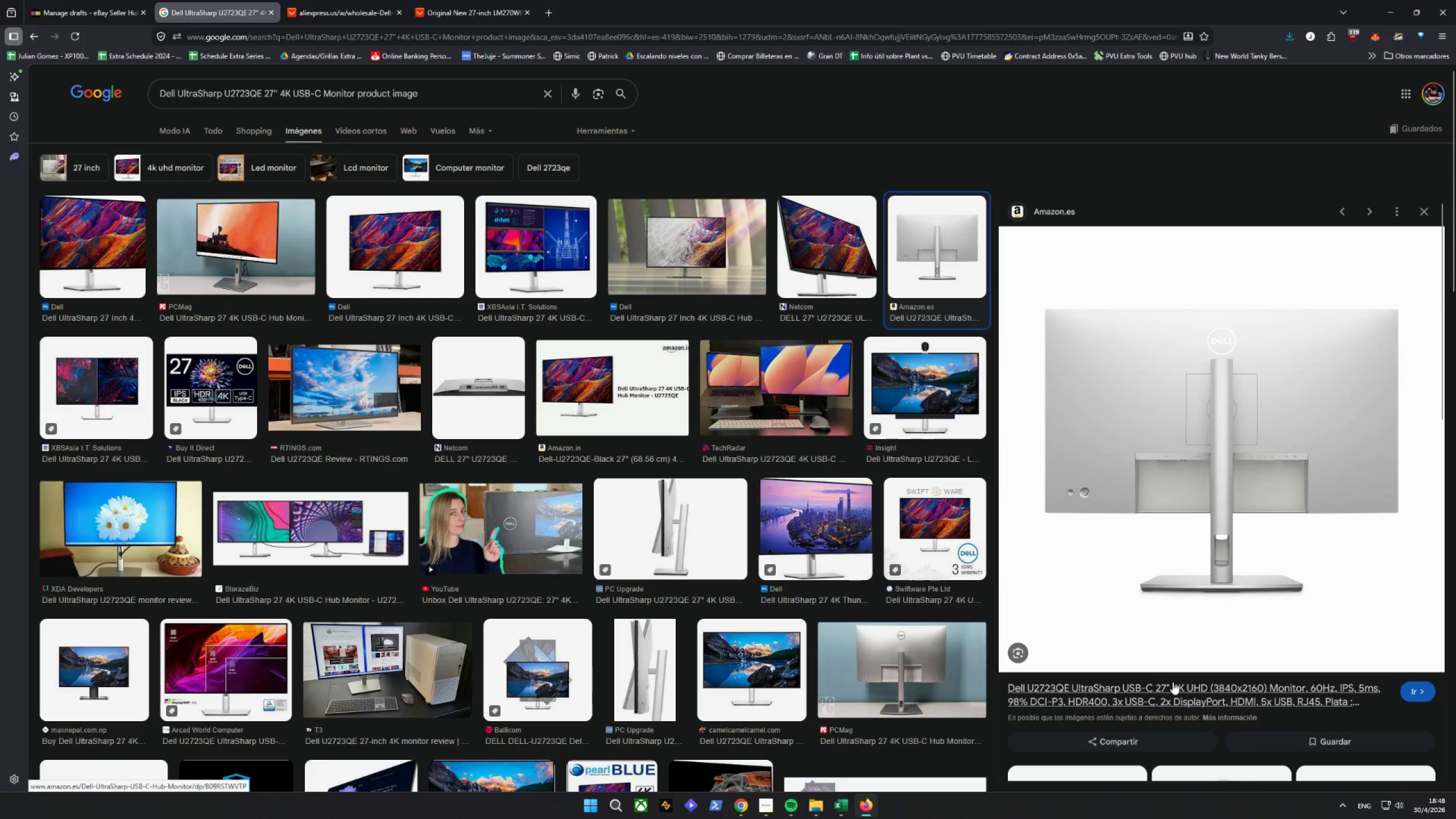 
left_click([1363, 693])
 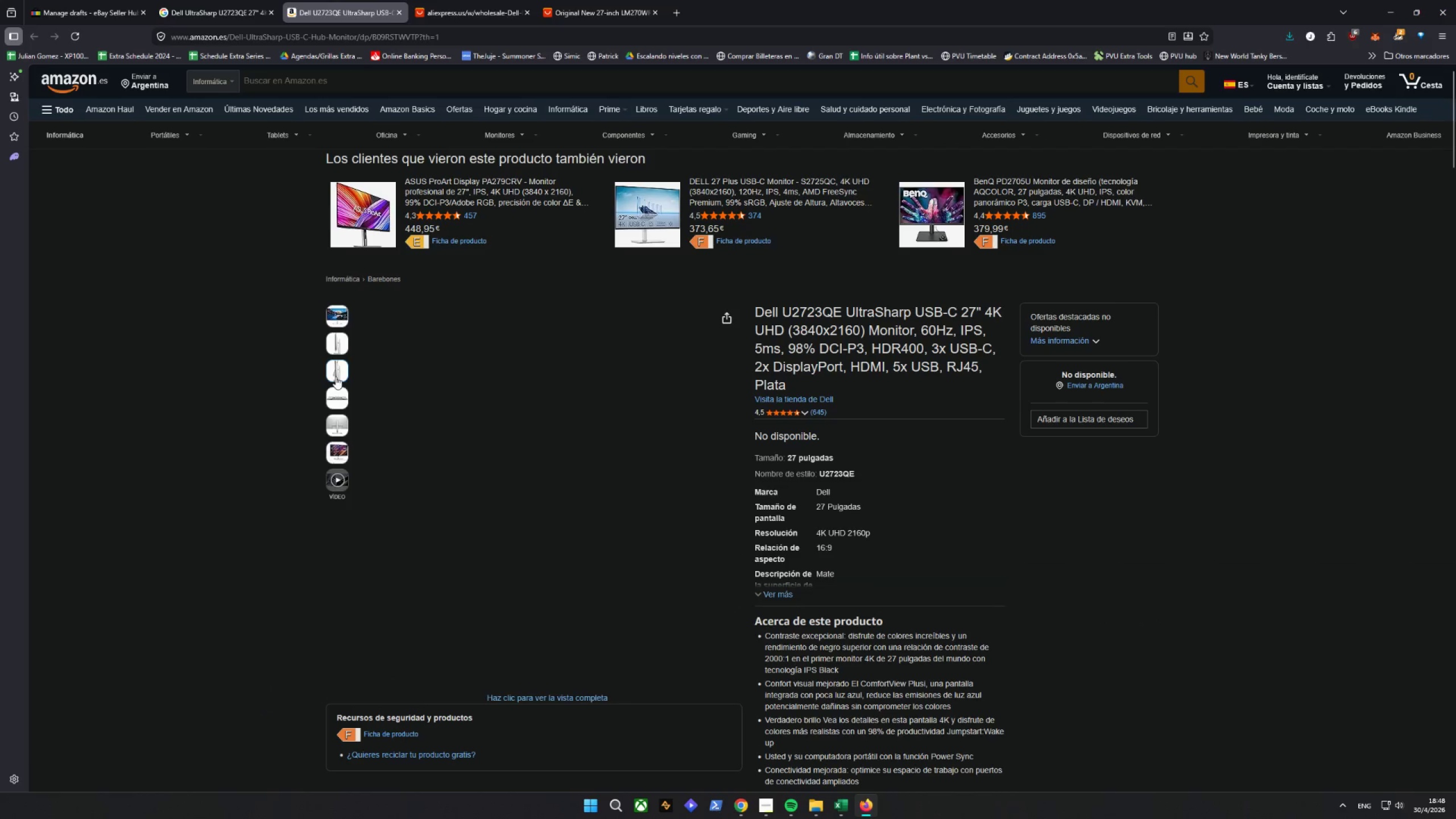 
wait(12.72)
 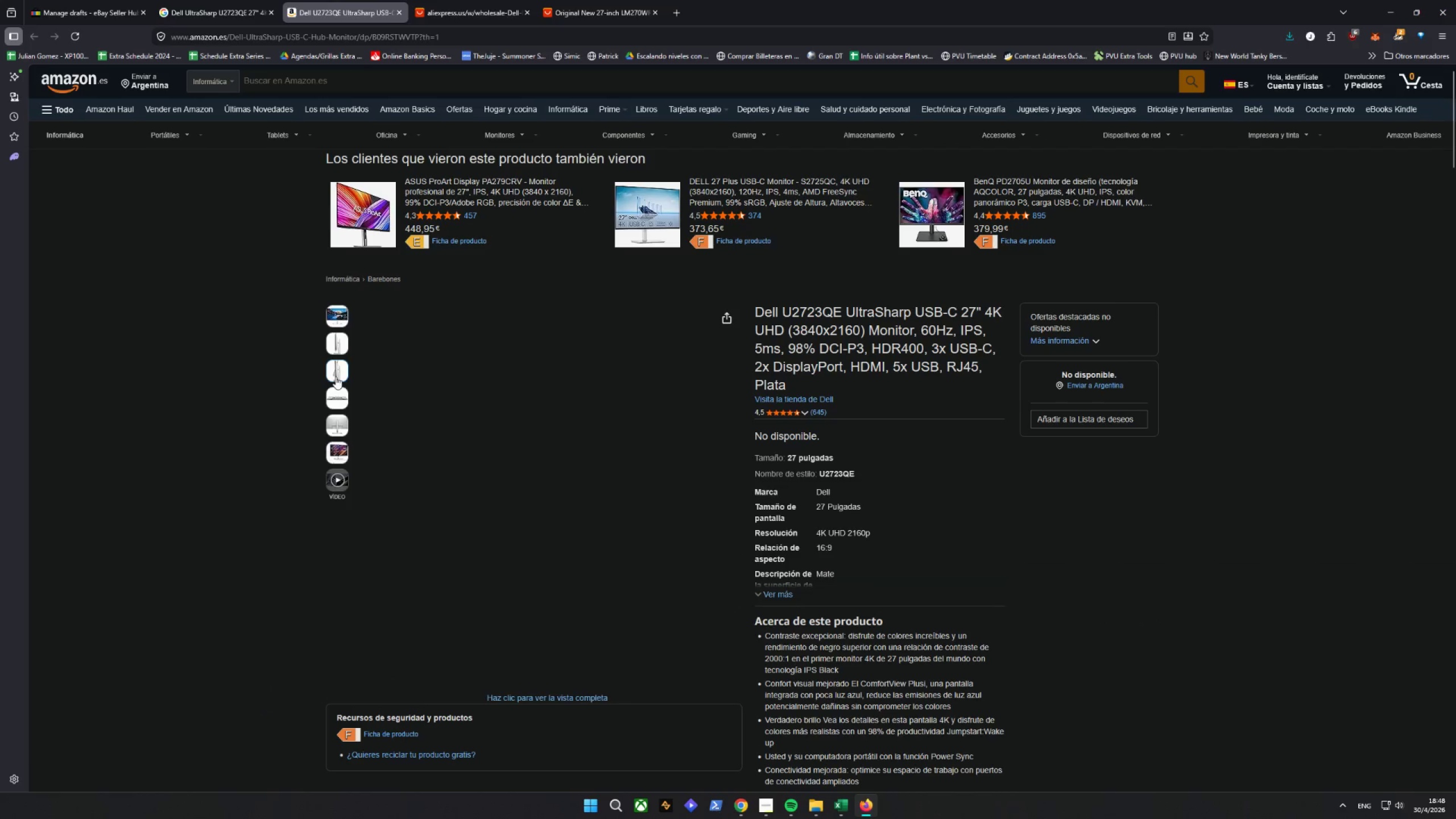 
right_click([536, 426])
 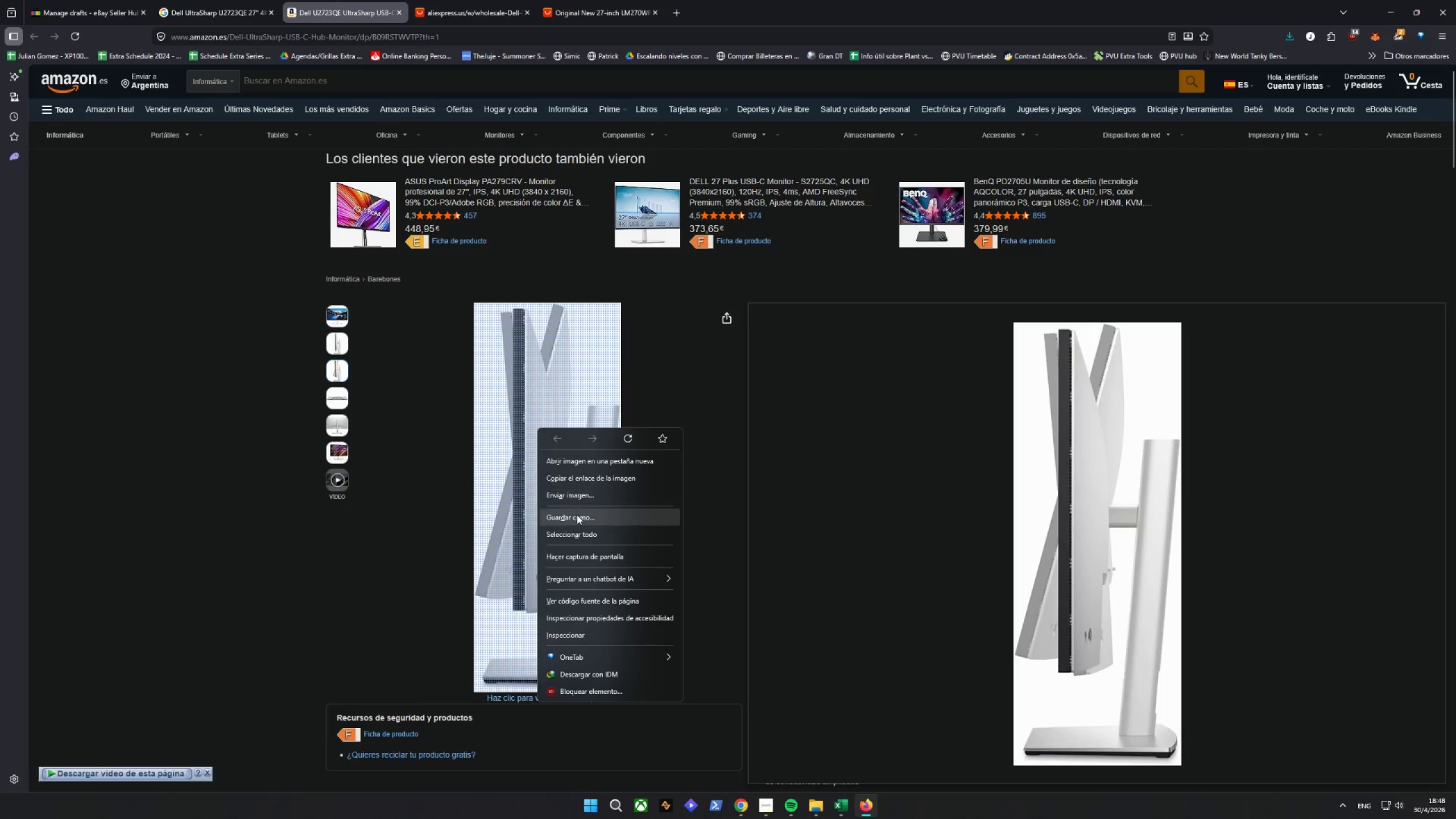 
left_click([255, 564])
 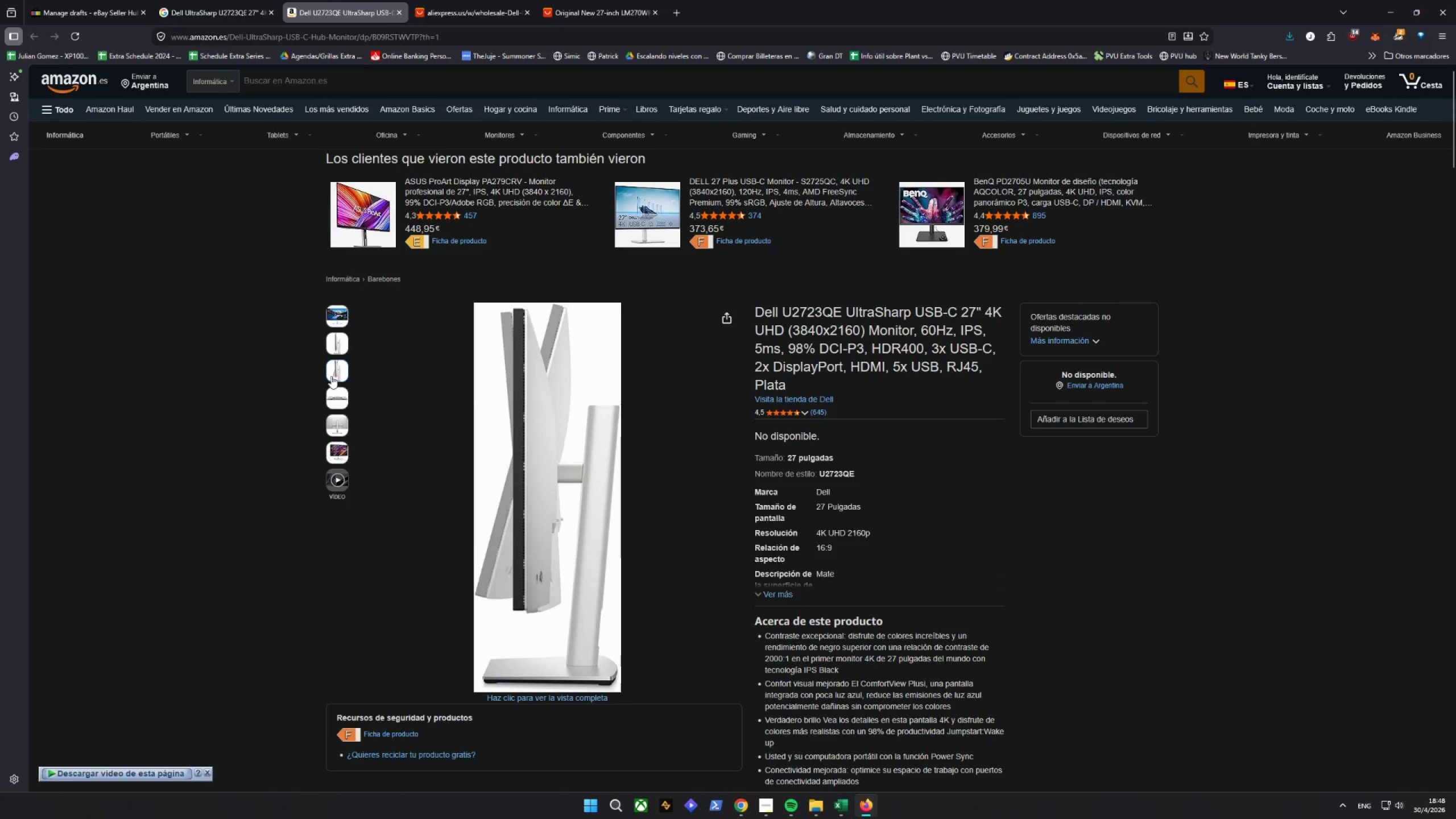 
left_click([334, 371])
 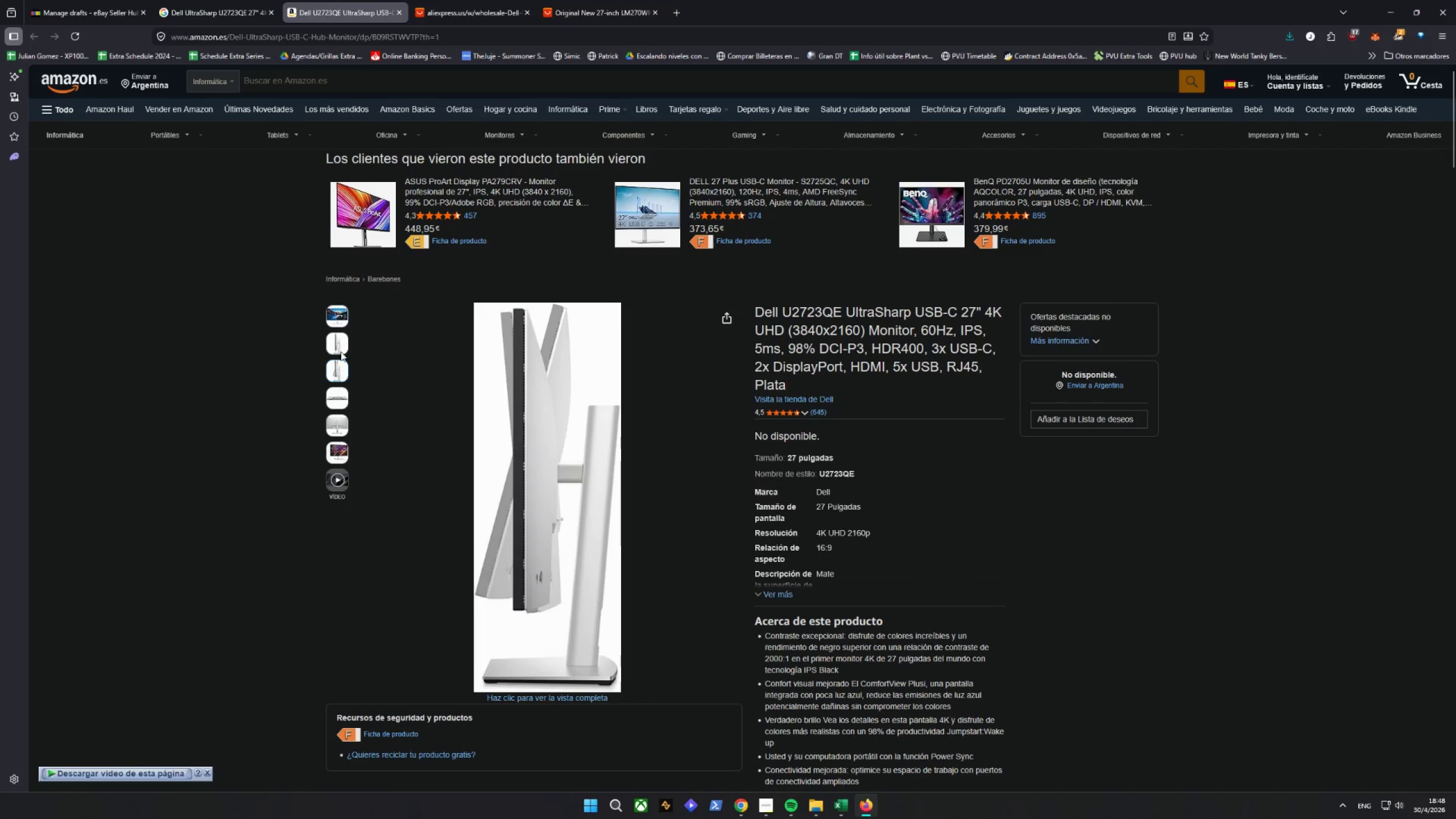 
right_click([339, 340])
 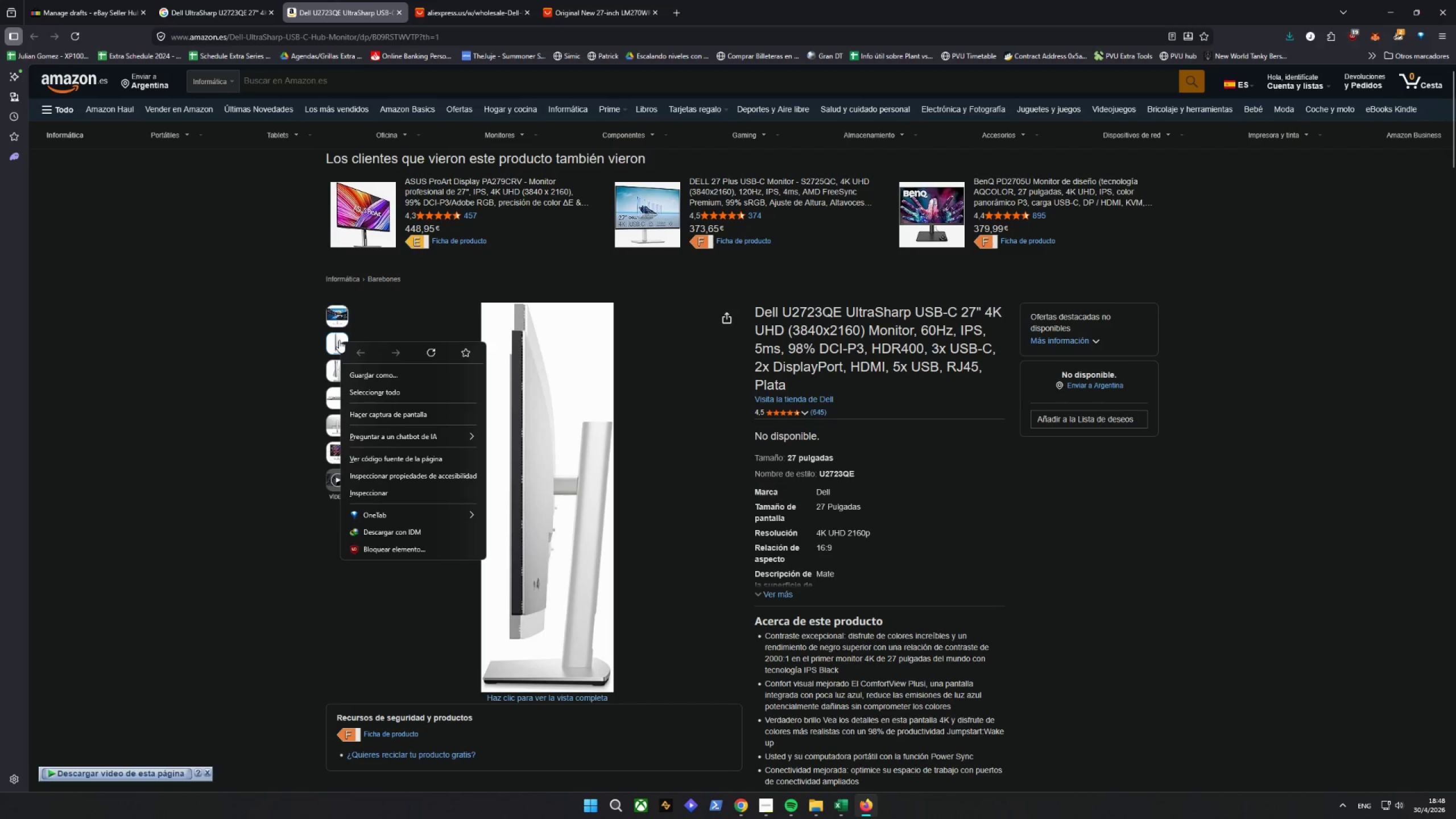 
left_click([339, 340])
 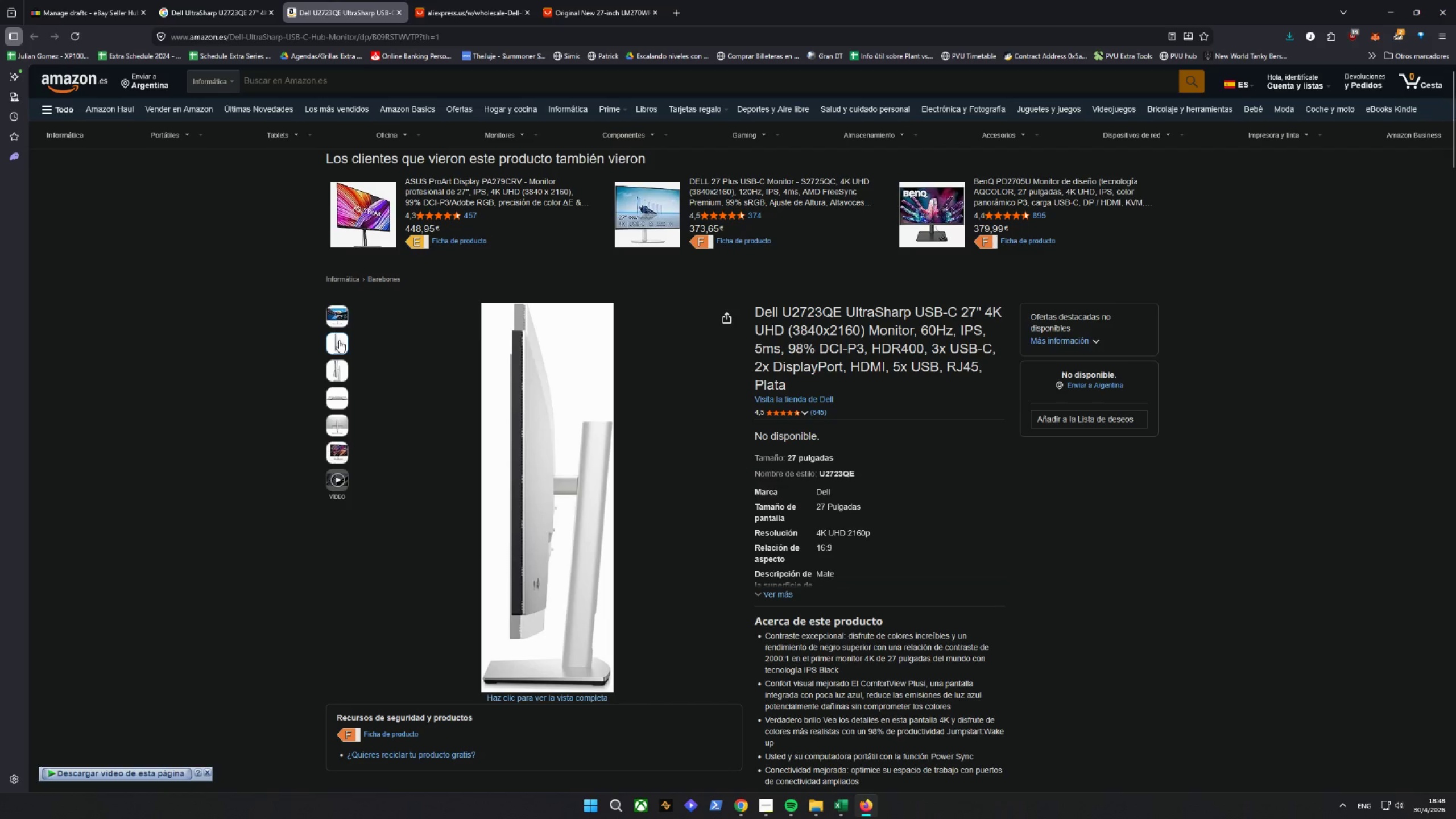 
right_click([339, 340])
 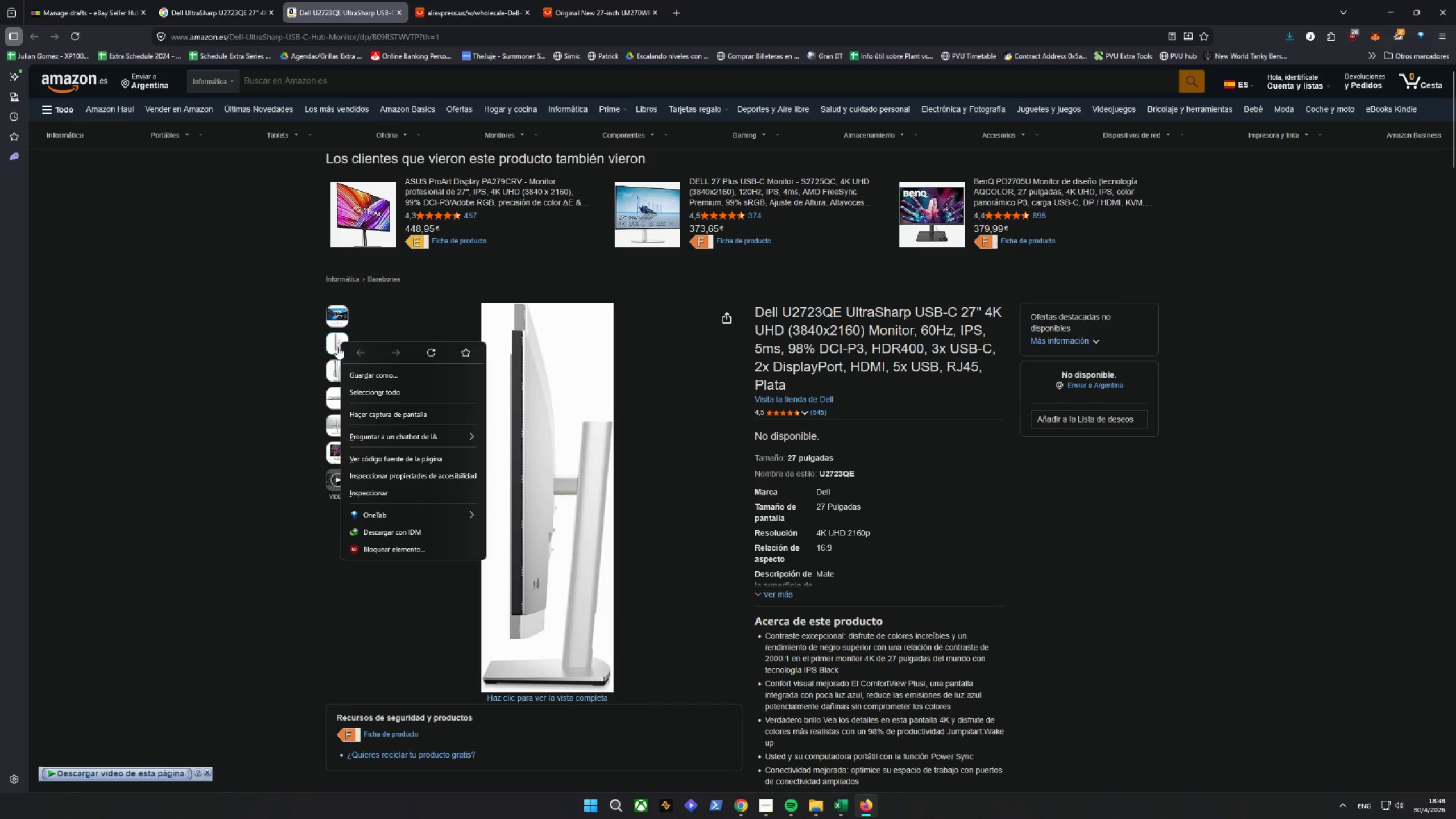 
left_click([187, 492])
 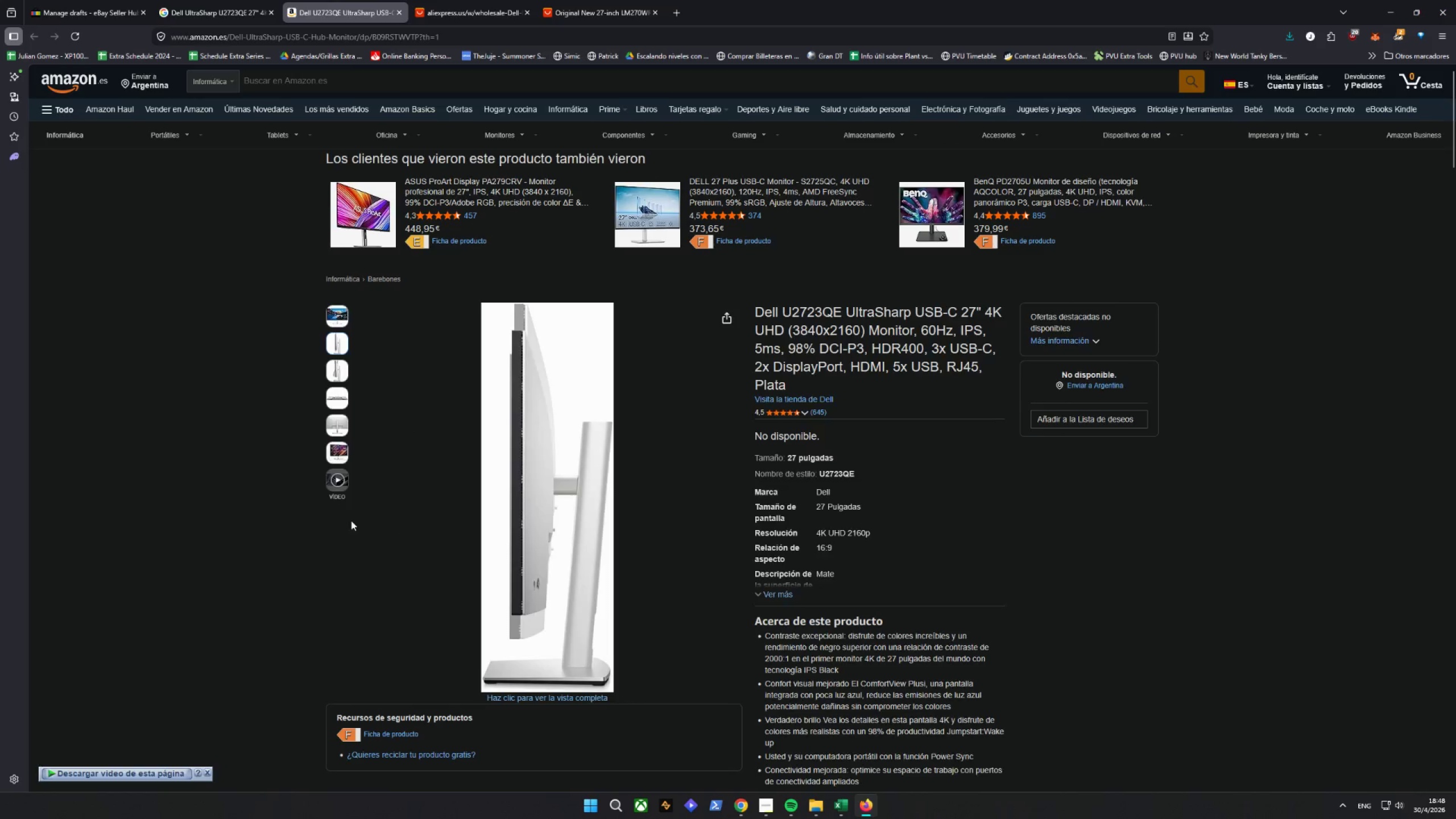 
scroll: coordinate [483, 504], scroll_direction: down, amount: 6.0
 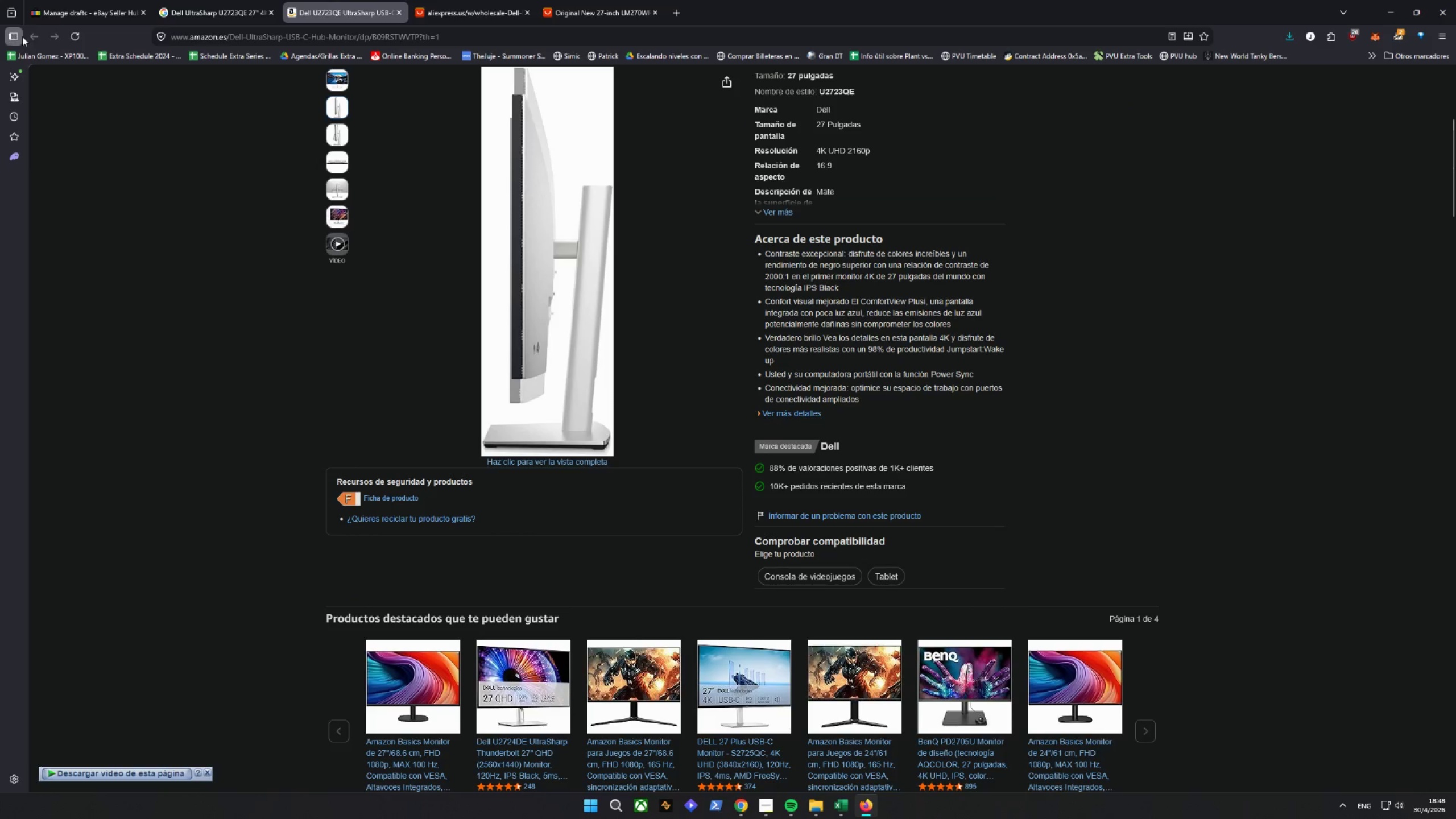 
left_click([278, 0])
 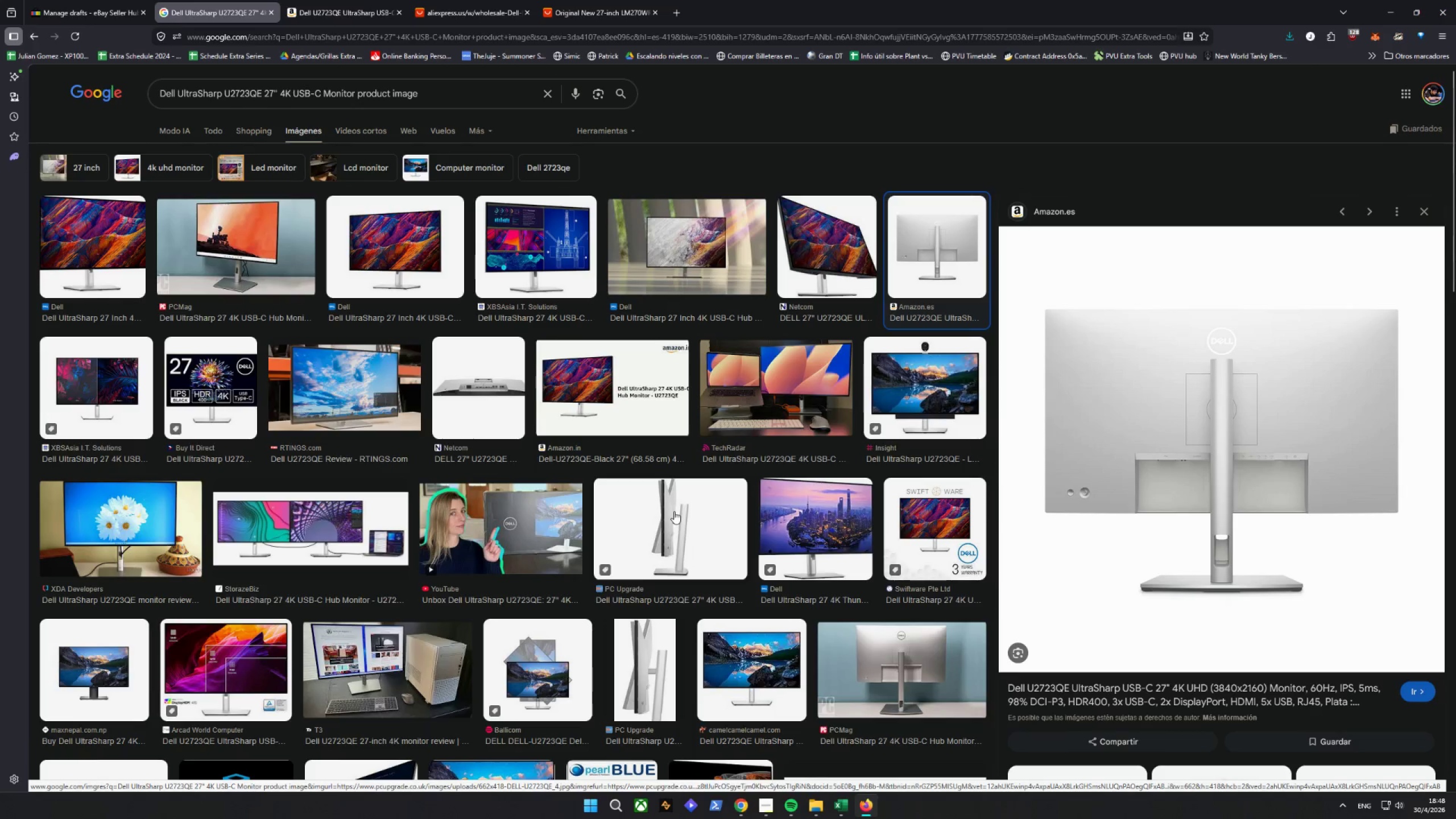 
right_click([674, 511])
 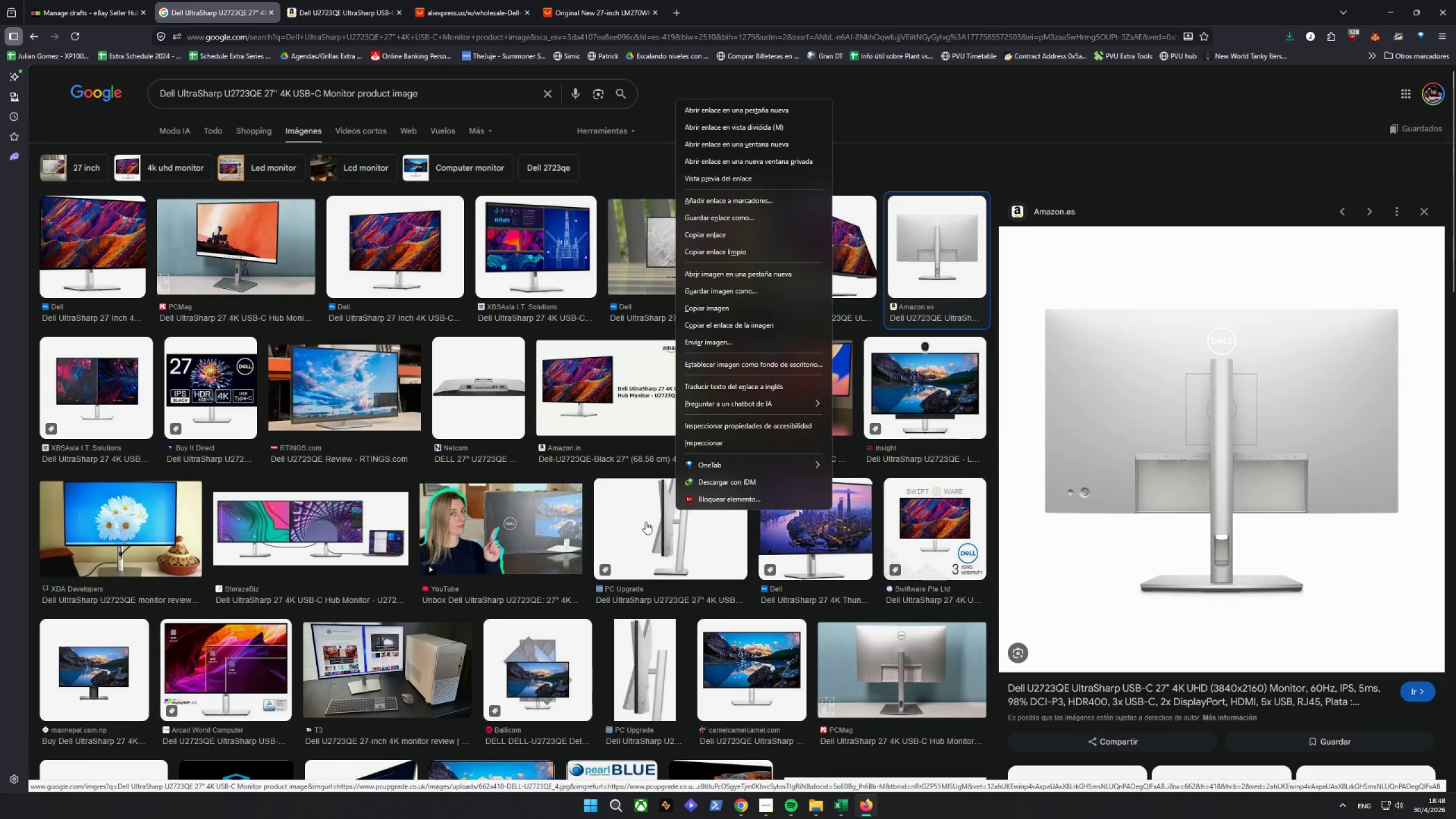 
left_click([646, 522])
 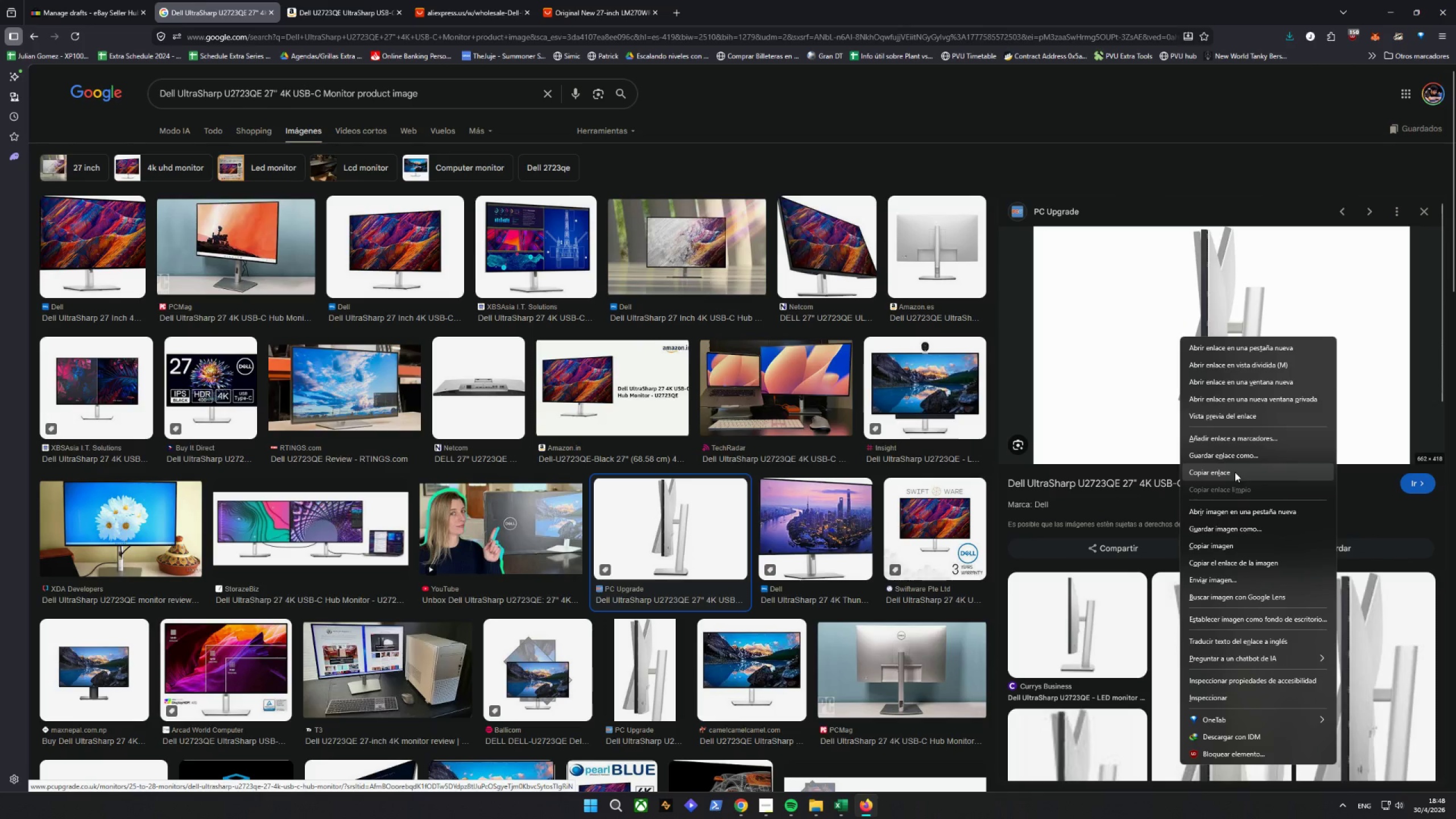 
left_click([1243, 531])
 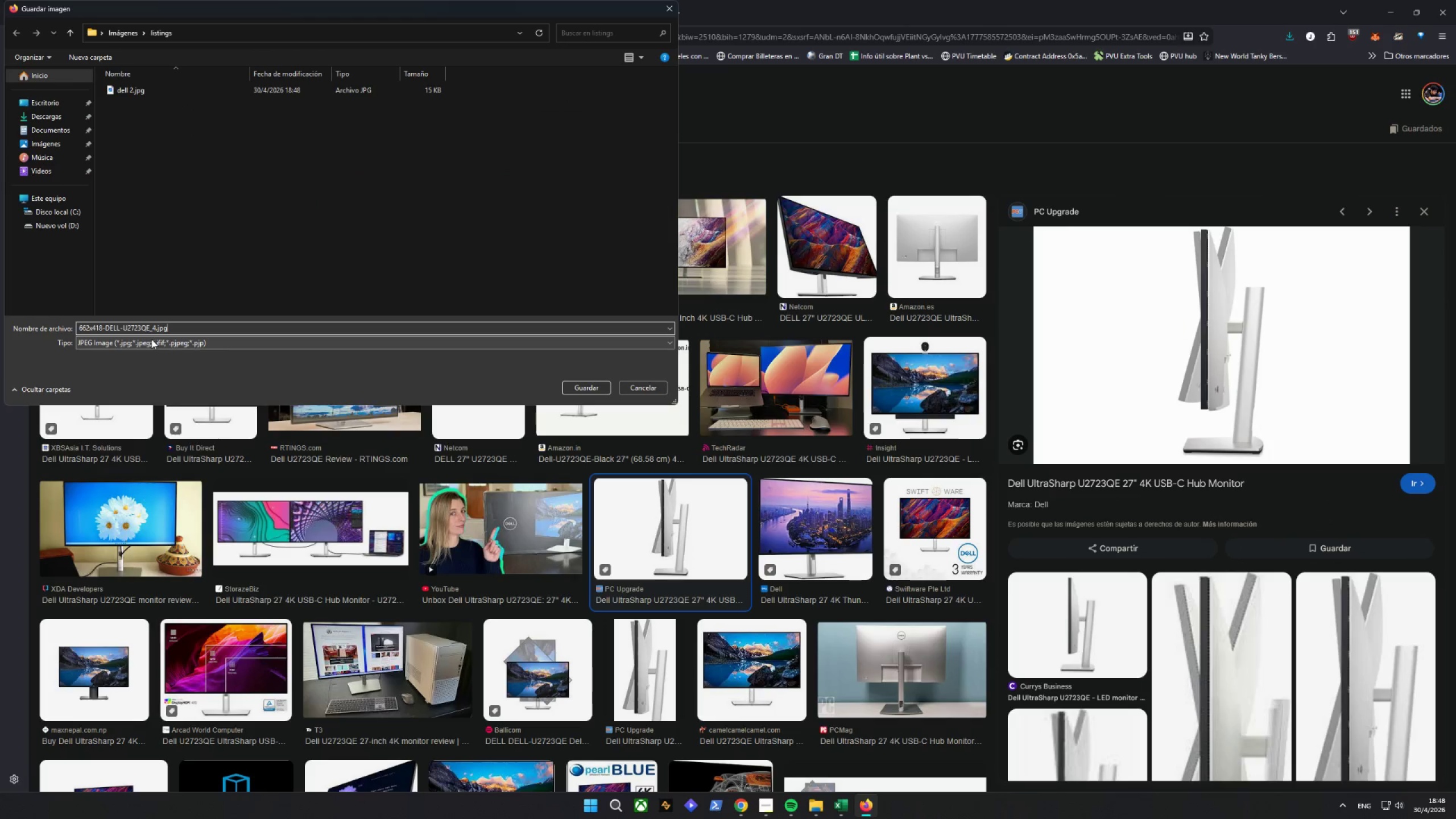 
left_click_drag(start_coordinate=[156, 328], to_coordinate=[0, 355])
 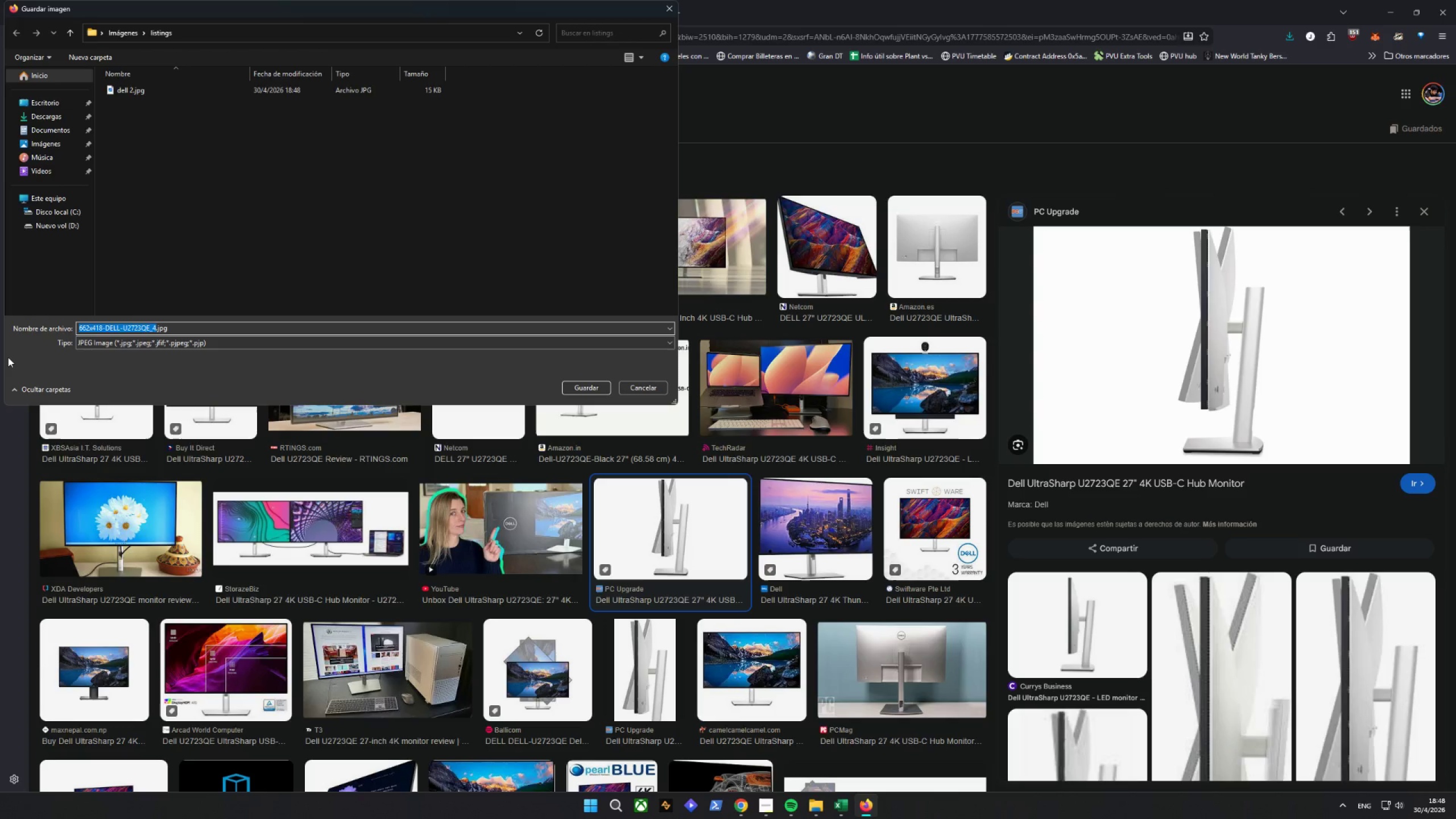 
type(dell 4)
key(Backspace)
type(3)
 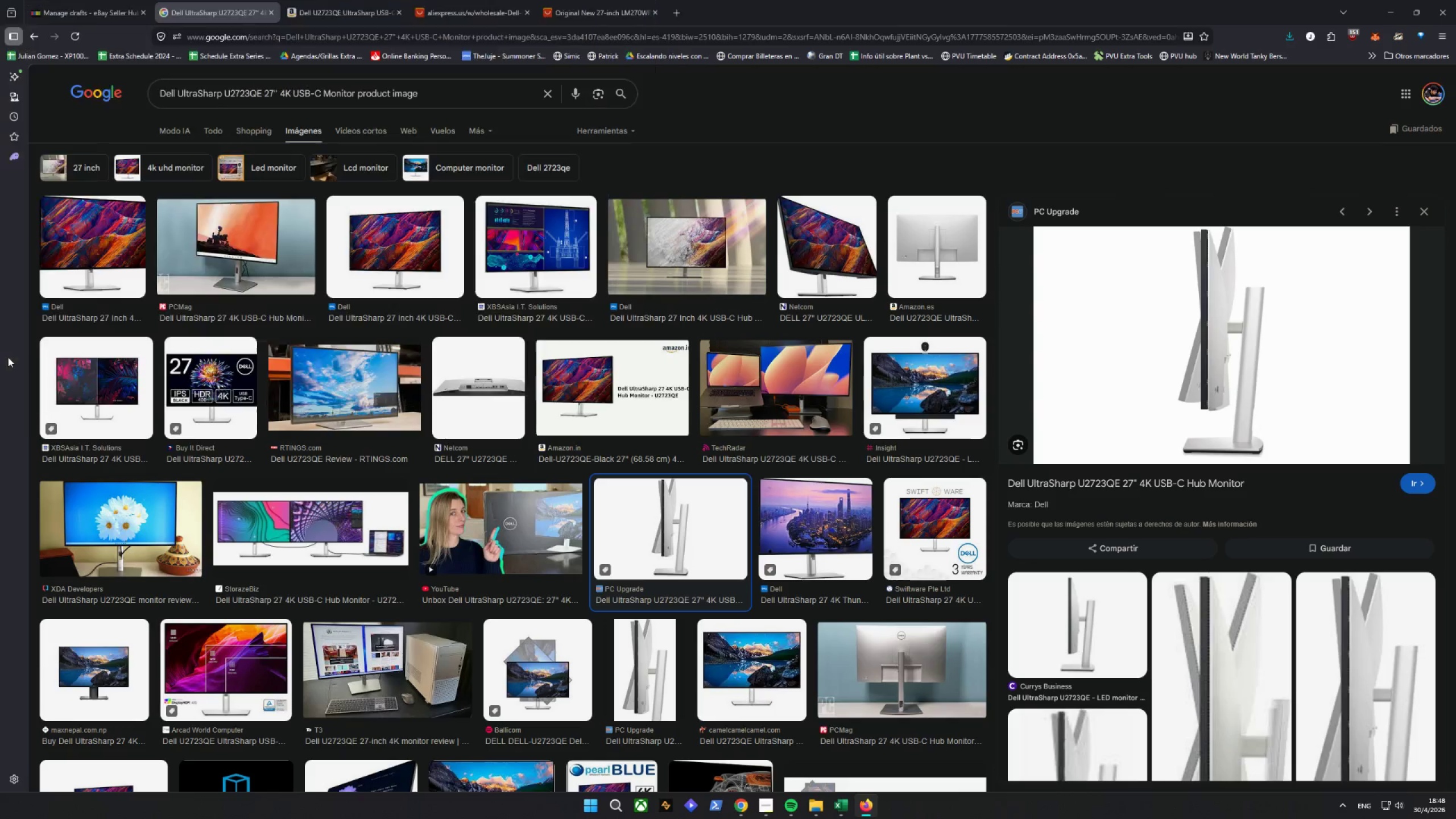 
key(Enter)
 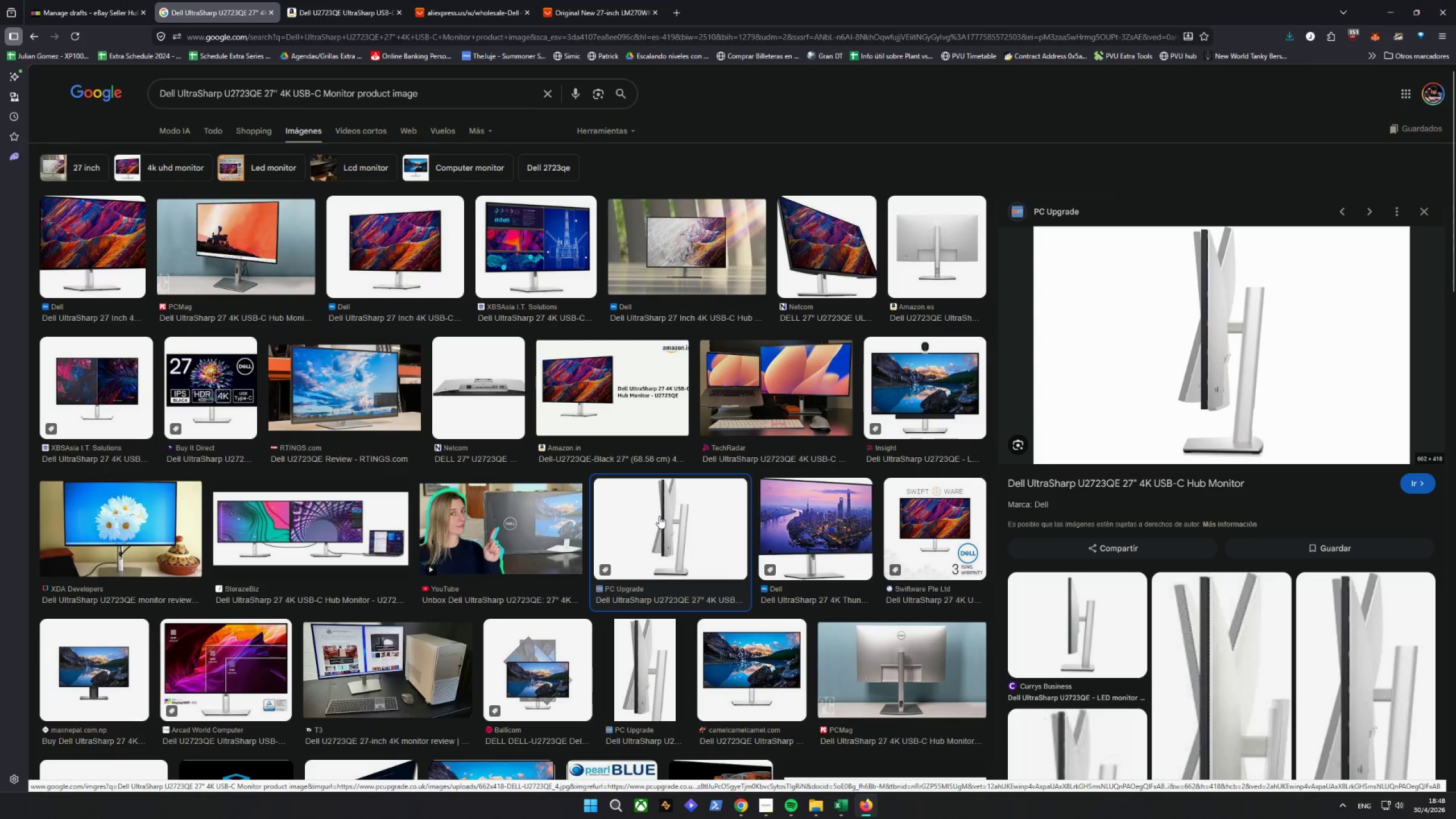 
wait(9.77)
 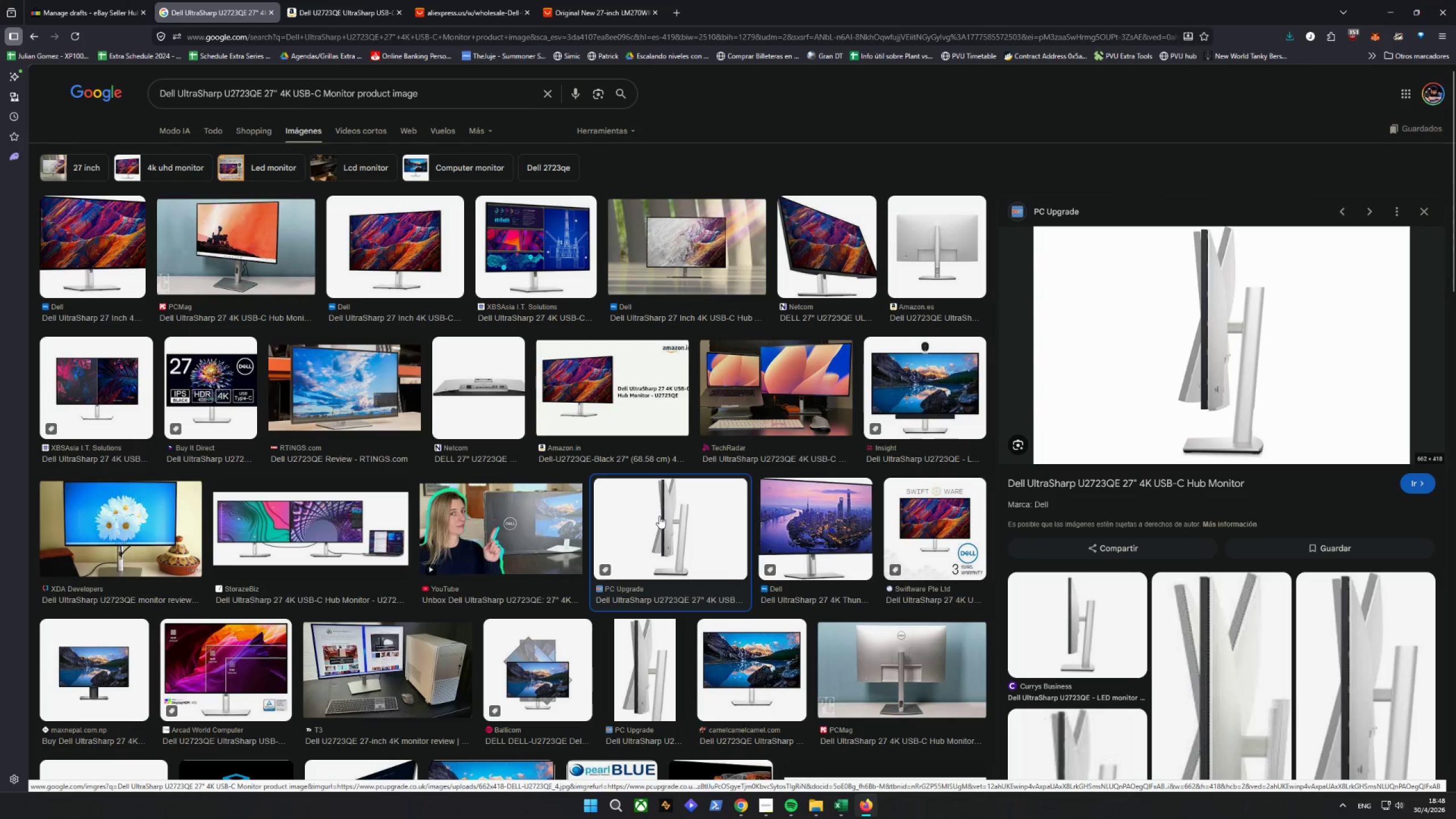 
scroll: coordinate [545, 429], scroll_direction: down, amount: 7.0
 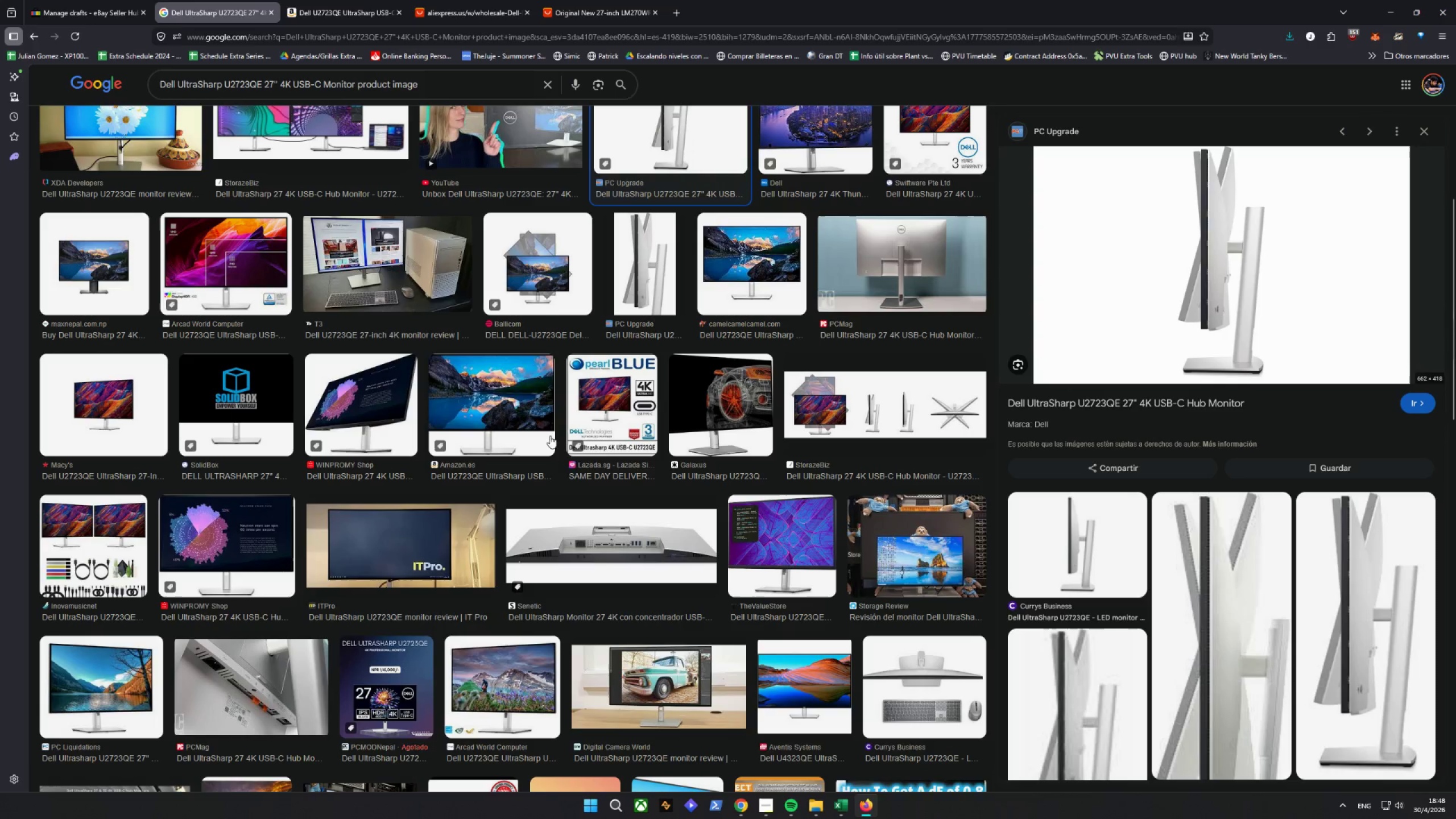 
left_click([616, 544])
 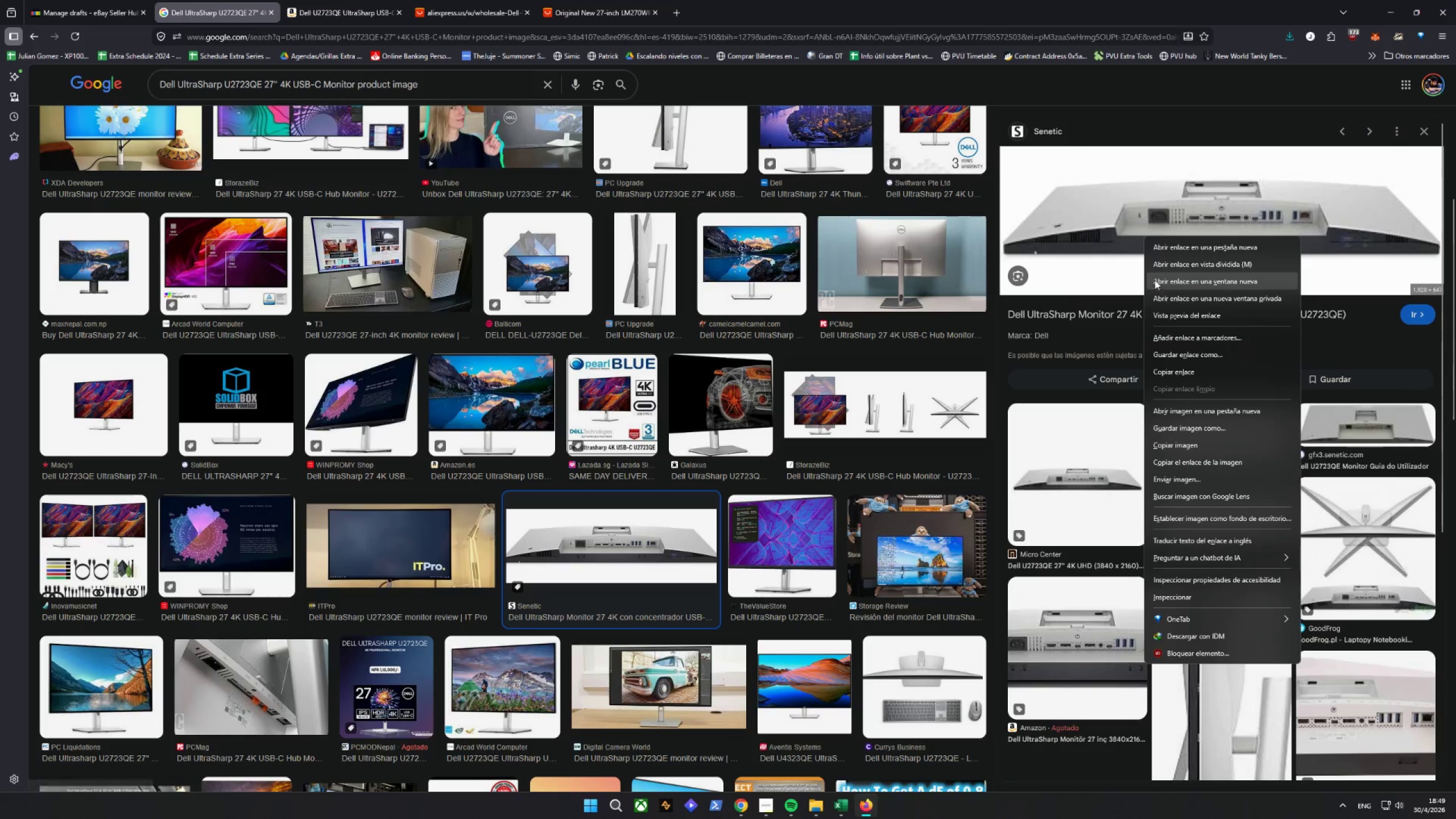 
left_click([1202, 429])
 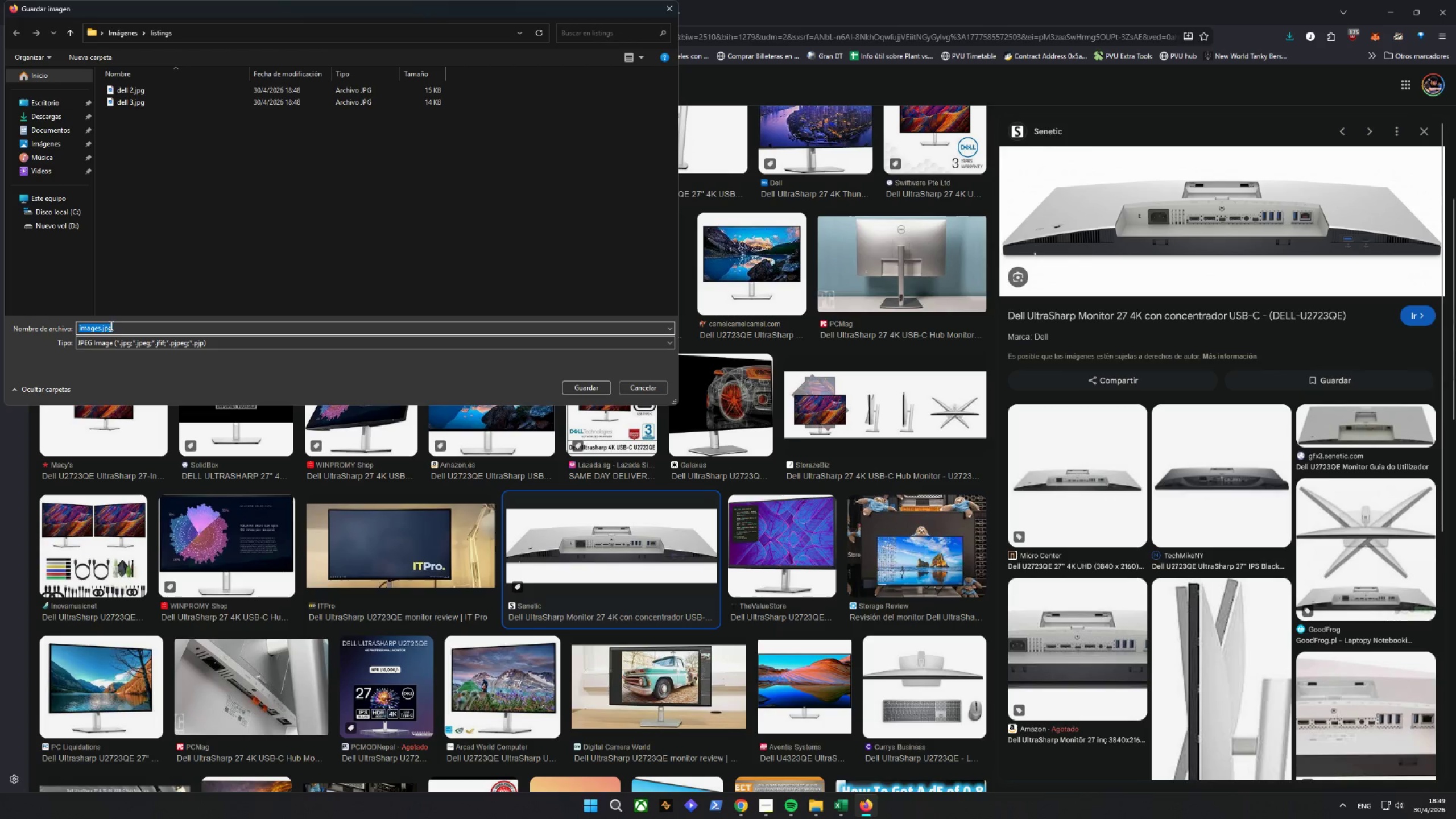 
left_click_drag(start_coordinate=[101, 329], to_coordinate=[0, 338])
 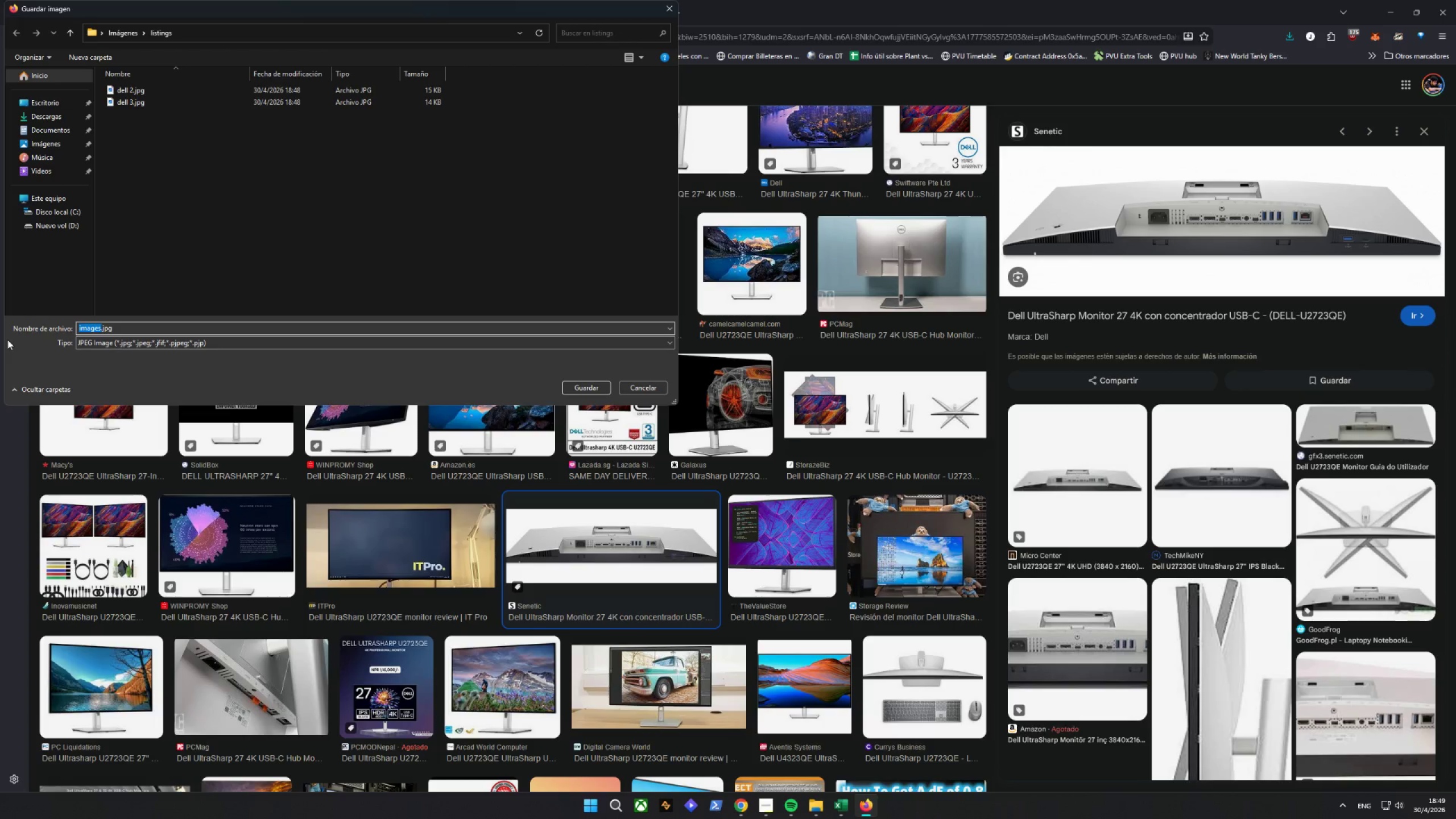 
key(Backspace)
type(dell 4)
 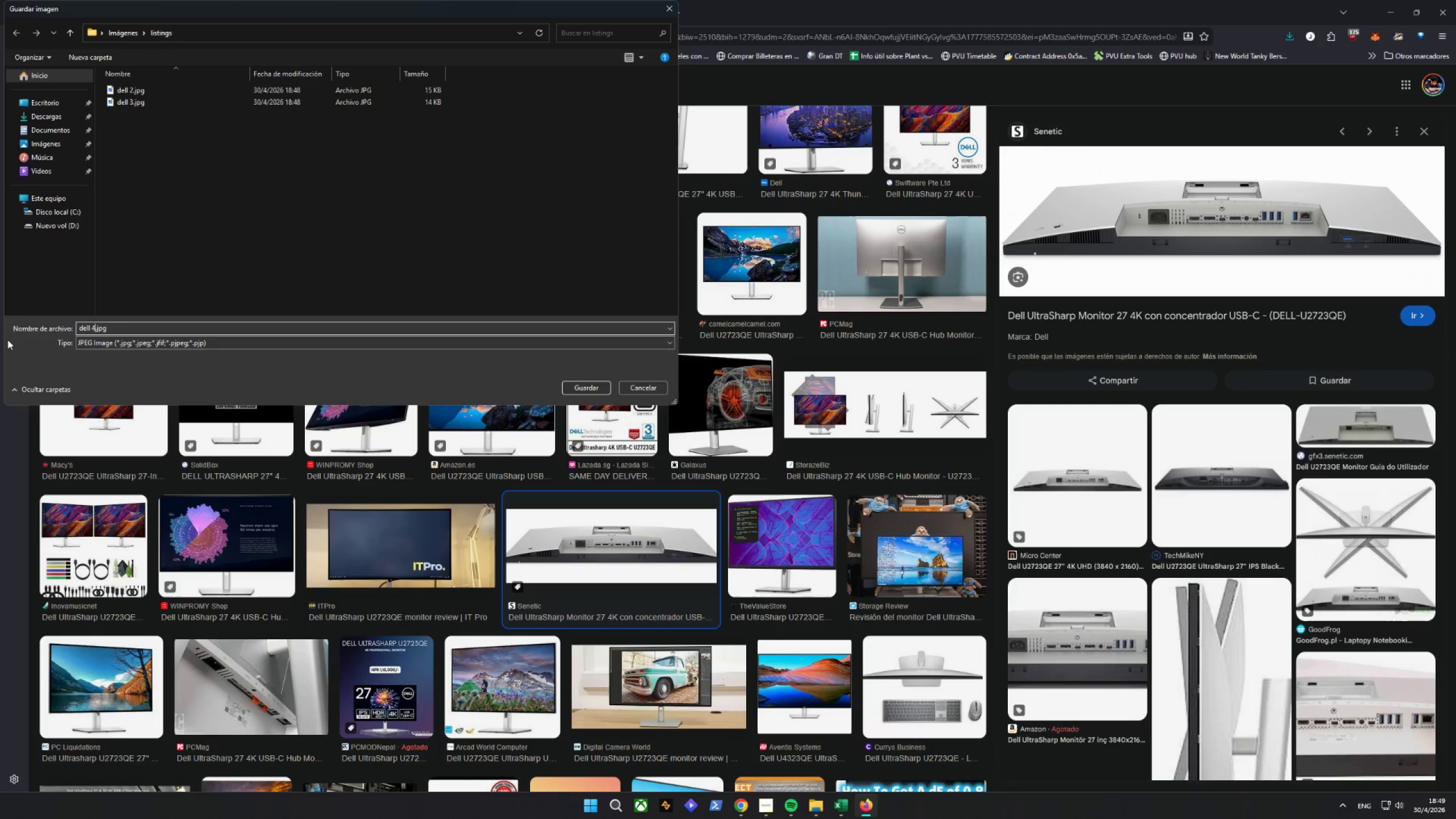 
key(Enter)
 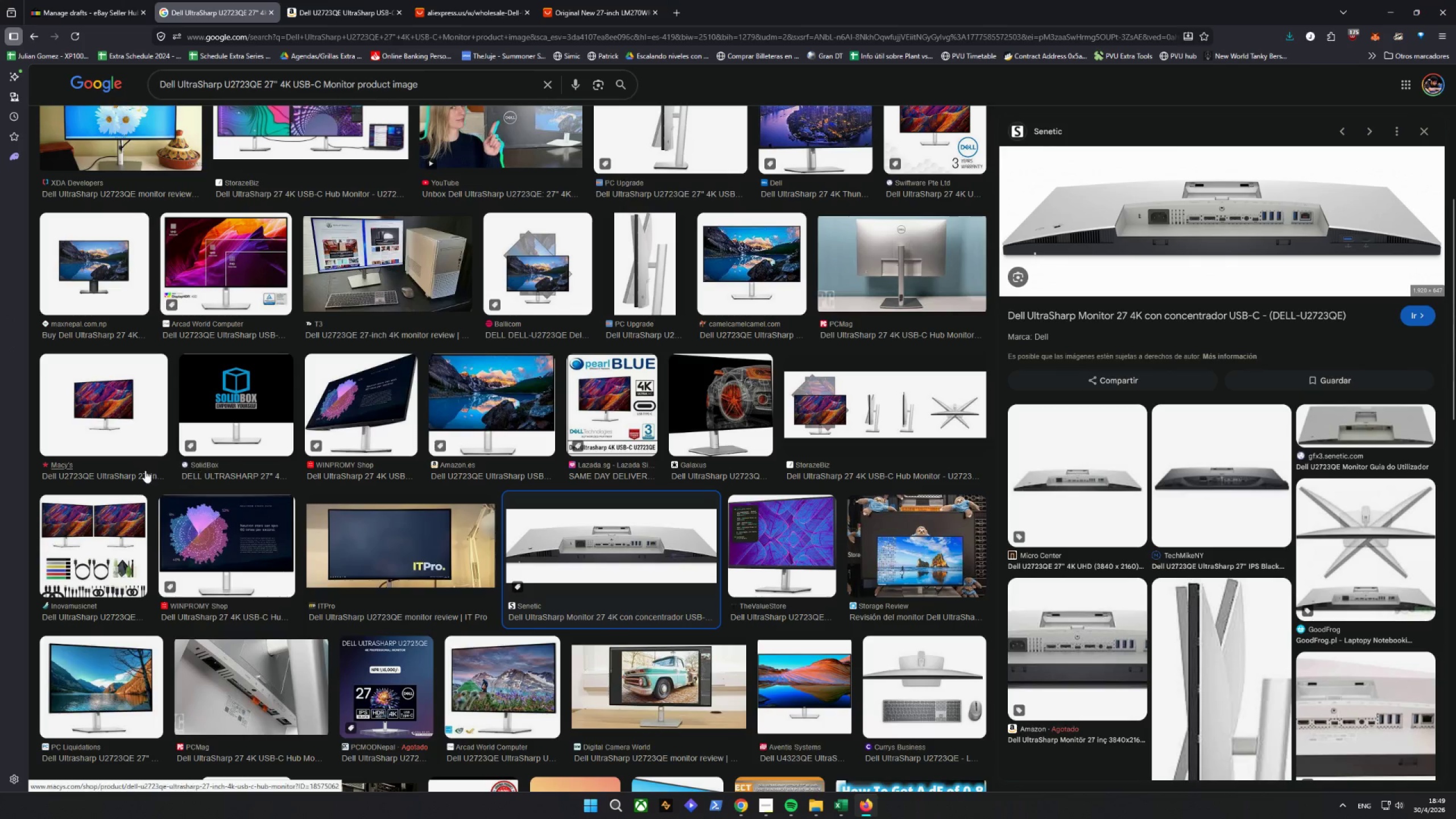 
wait(5.34)
 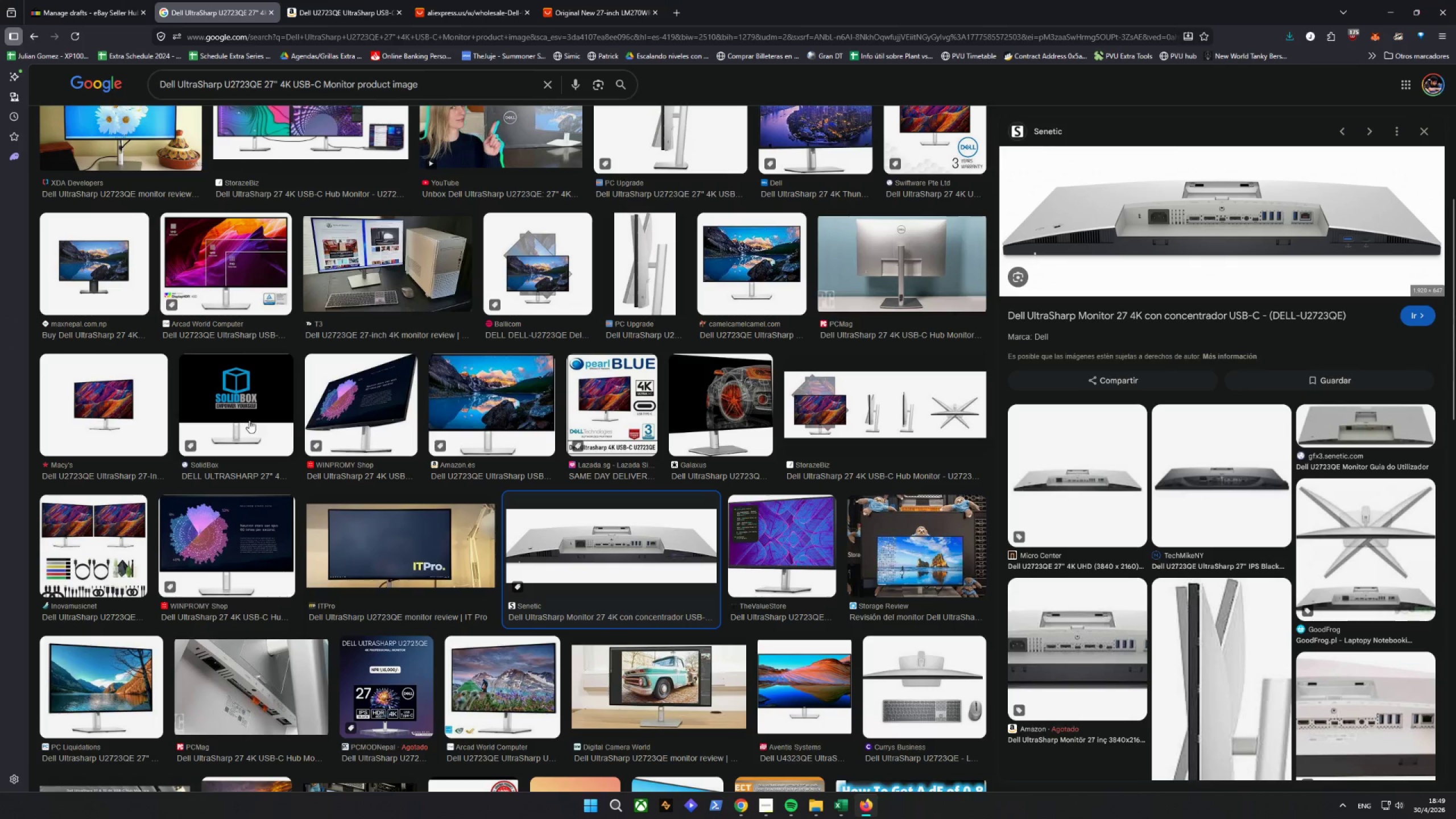 
scroll: coordinate [117, 432], scroll_direction: down, amount: 2.0
 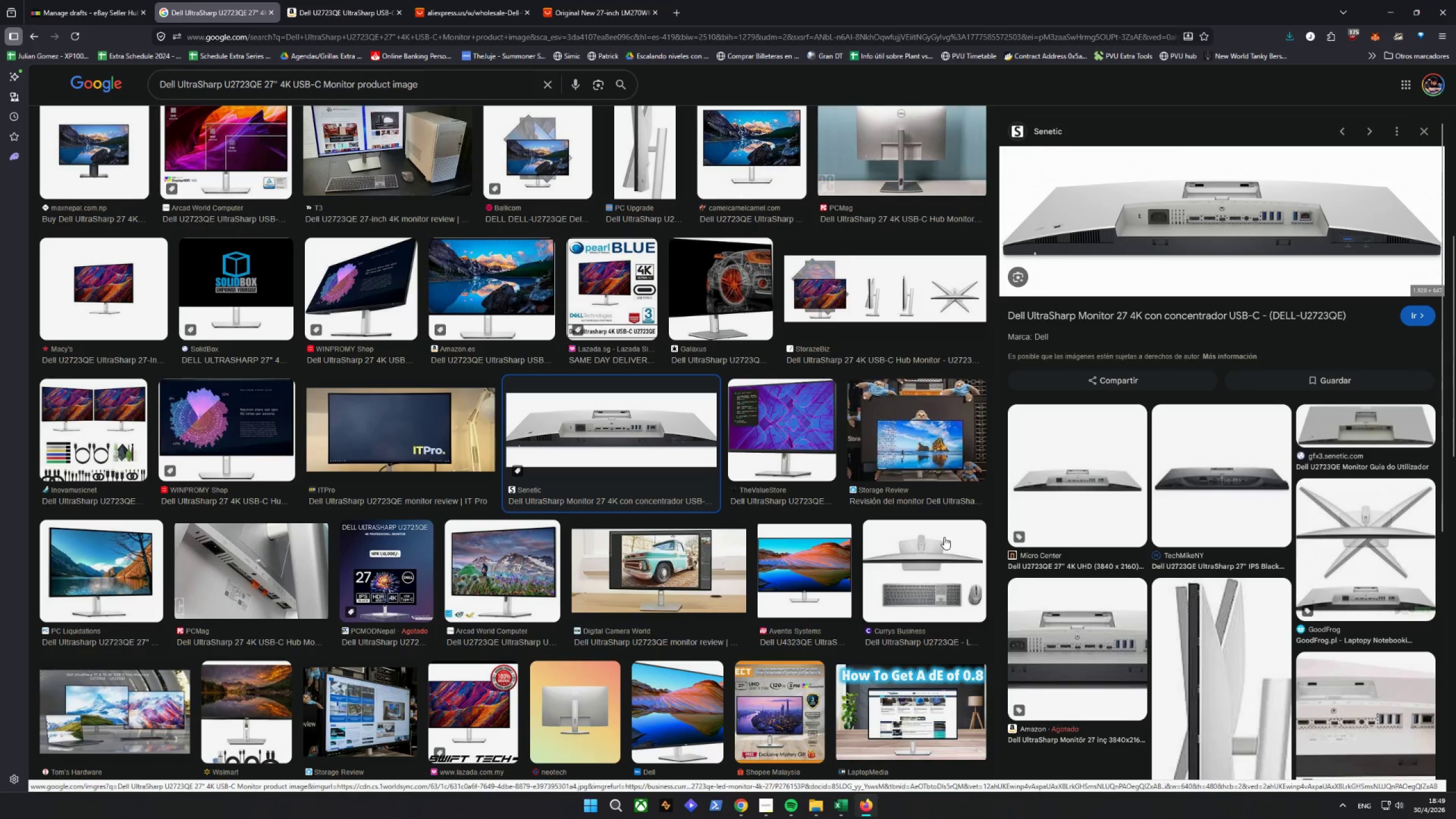 
wait(7.25)
 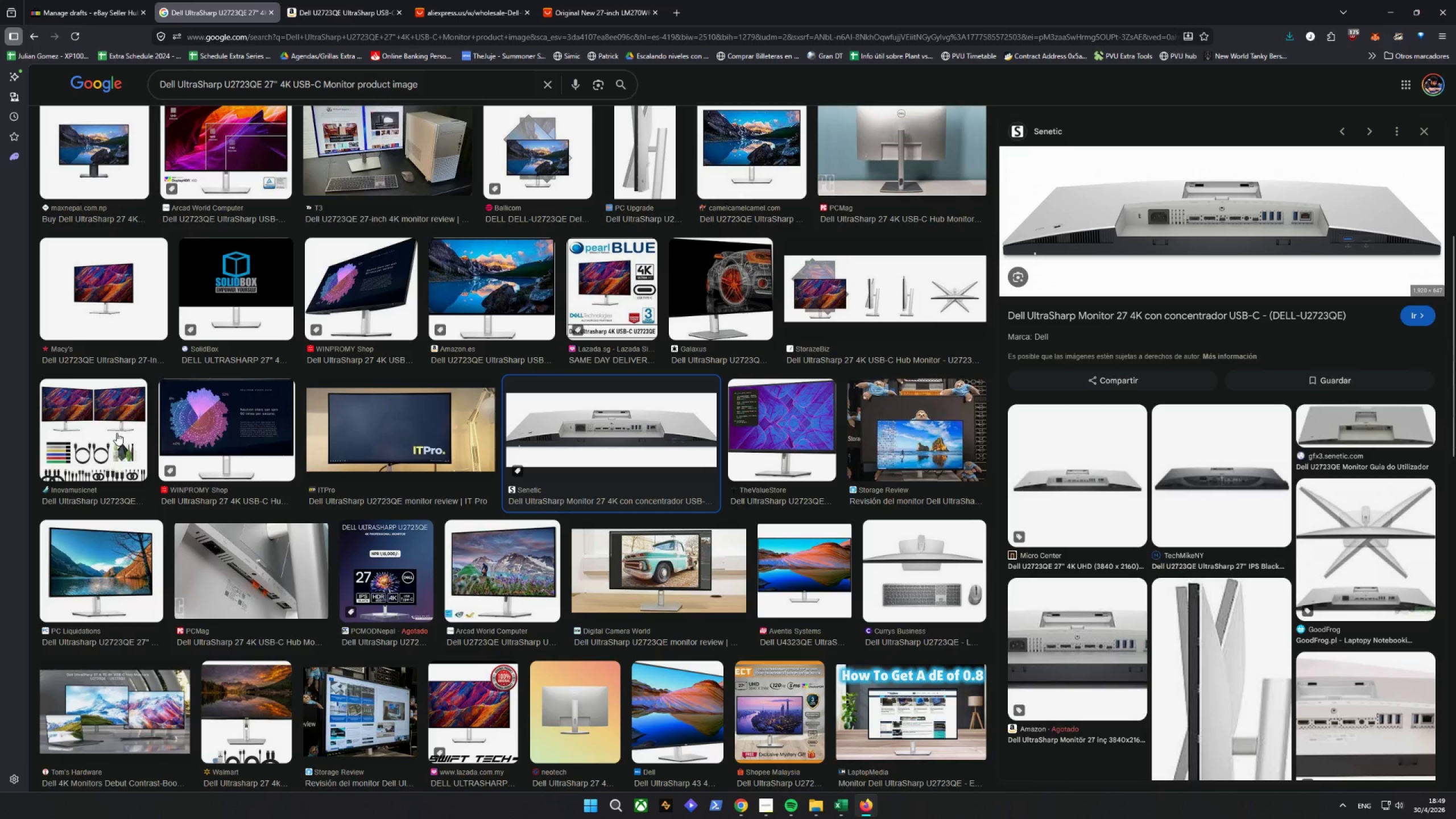 
scroll: coordinate [133, 520], scroll_direction: up, amount: 9.0
 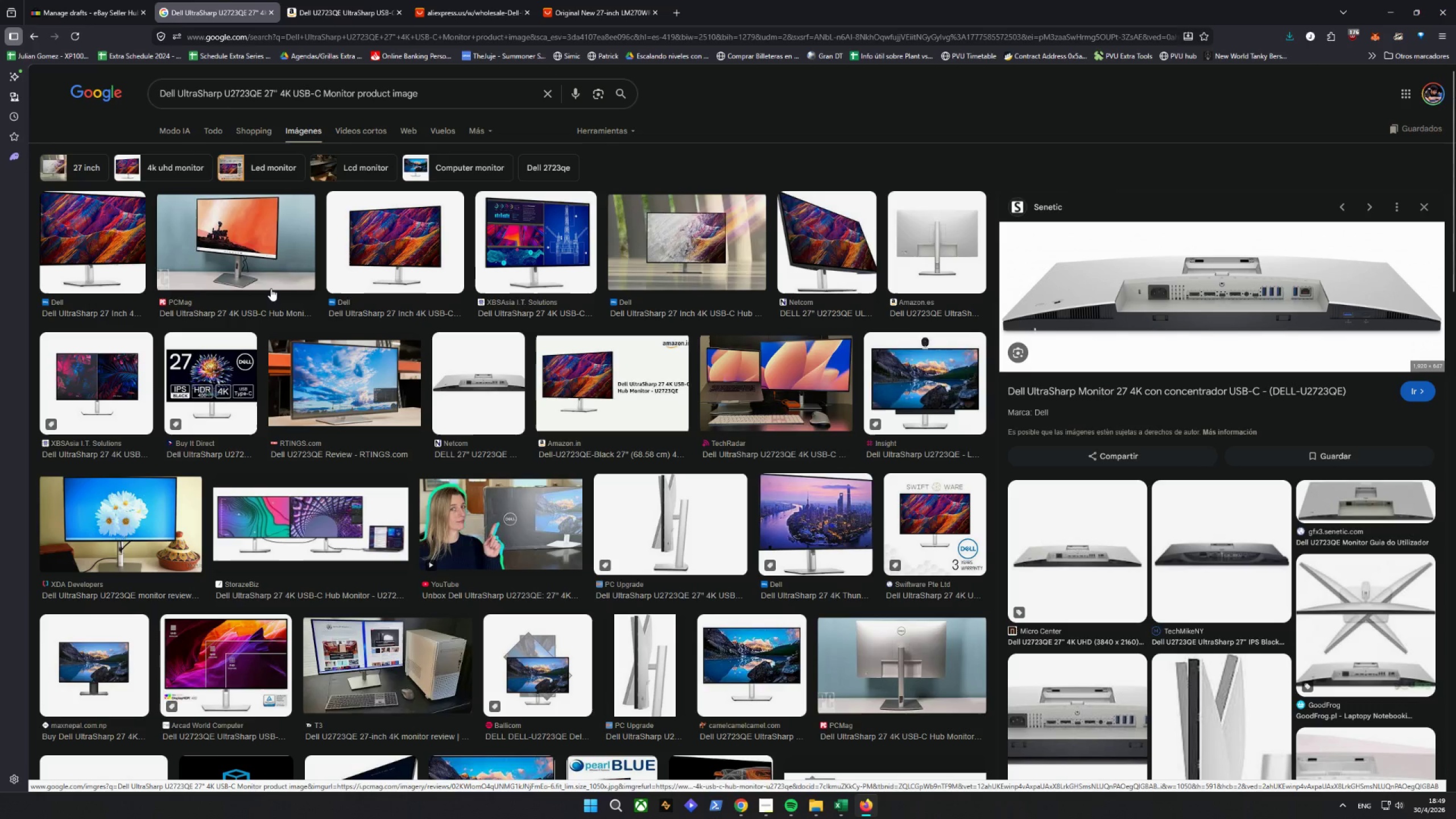 
wait(6.63)
 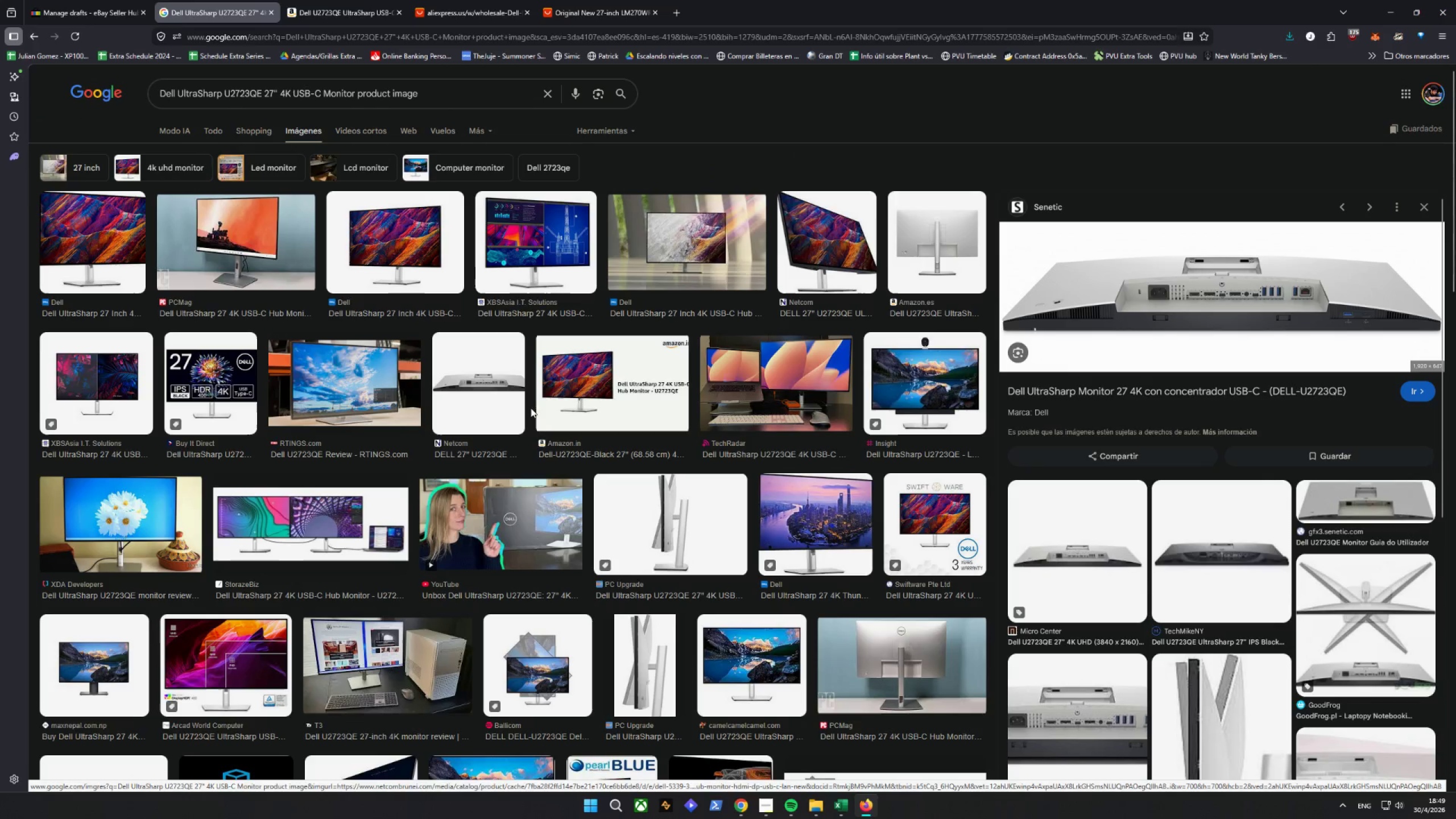 
scroll: coordinate [191, 510], scroll_direction: down, amount: 15.0
 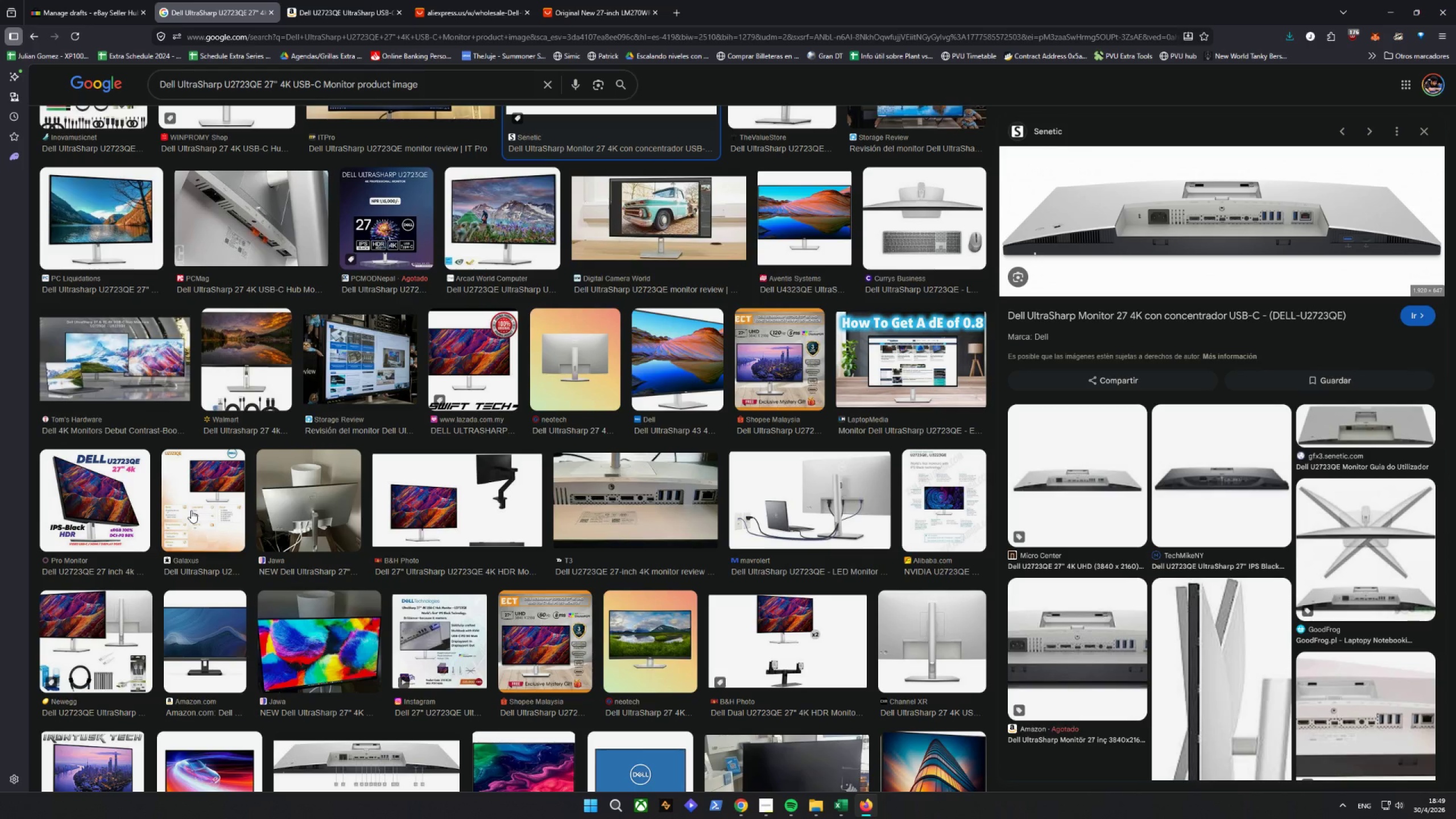 
wait(9.07)
 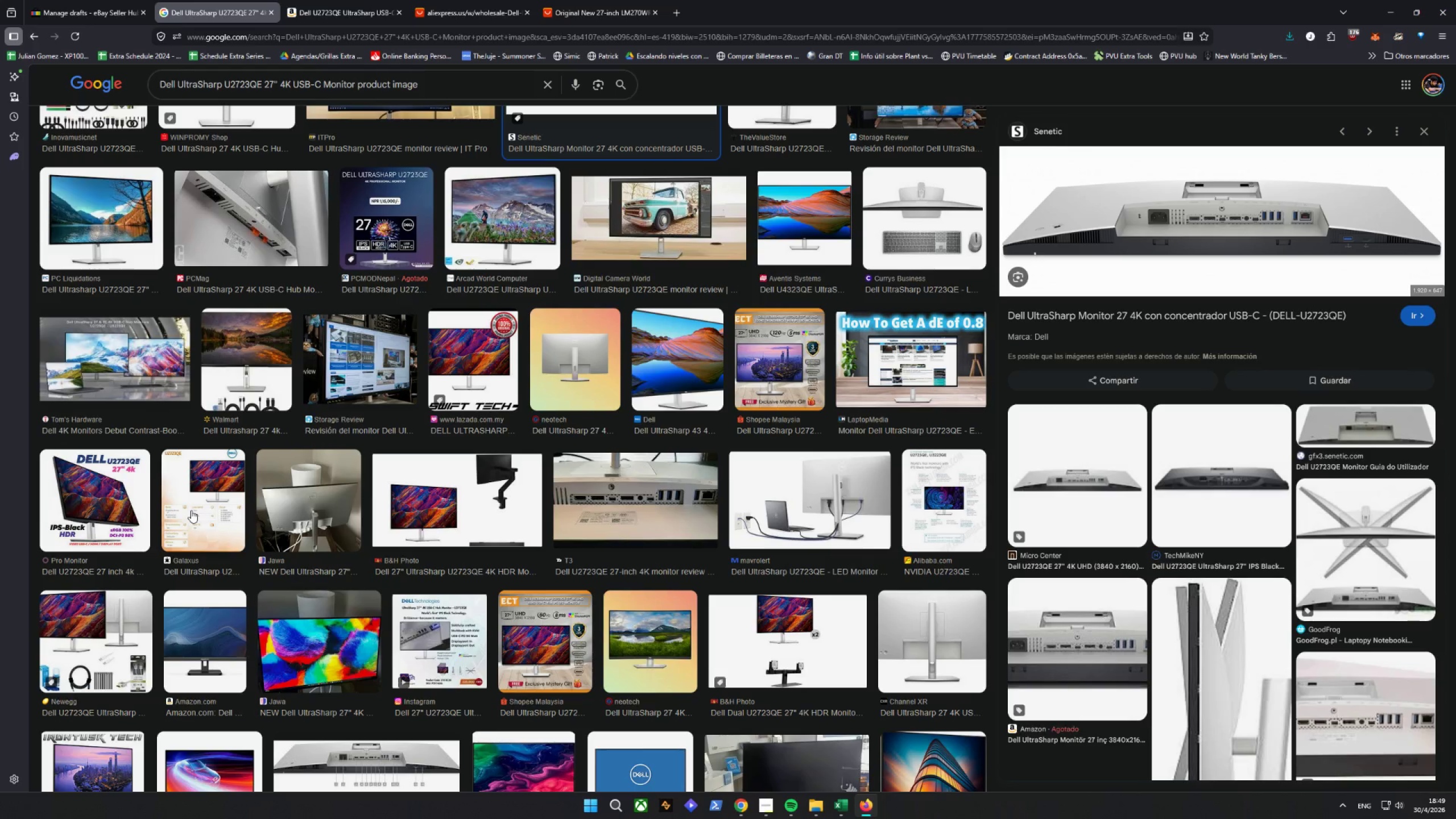 
scroll: coordinate [309, 464], scroll_direction: up, amount: 5.0
 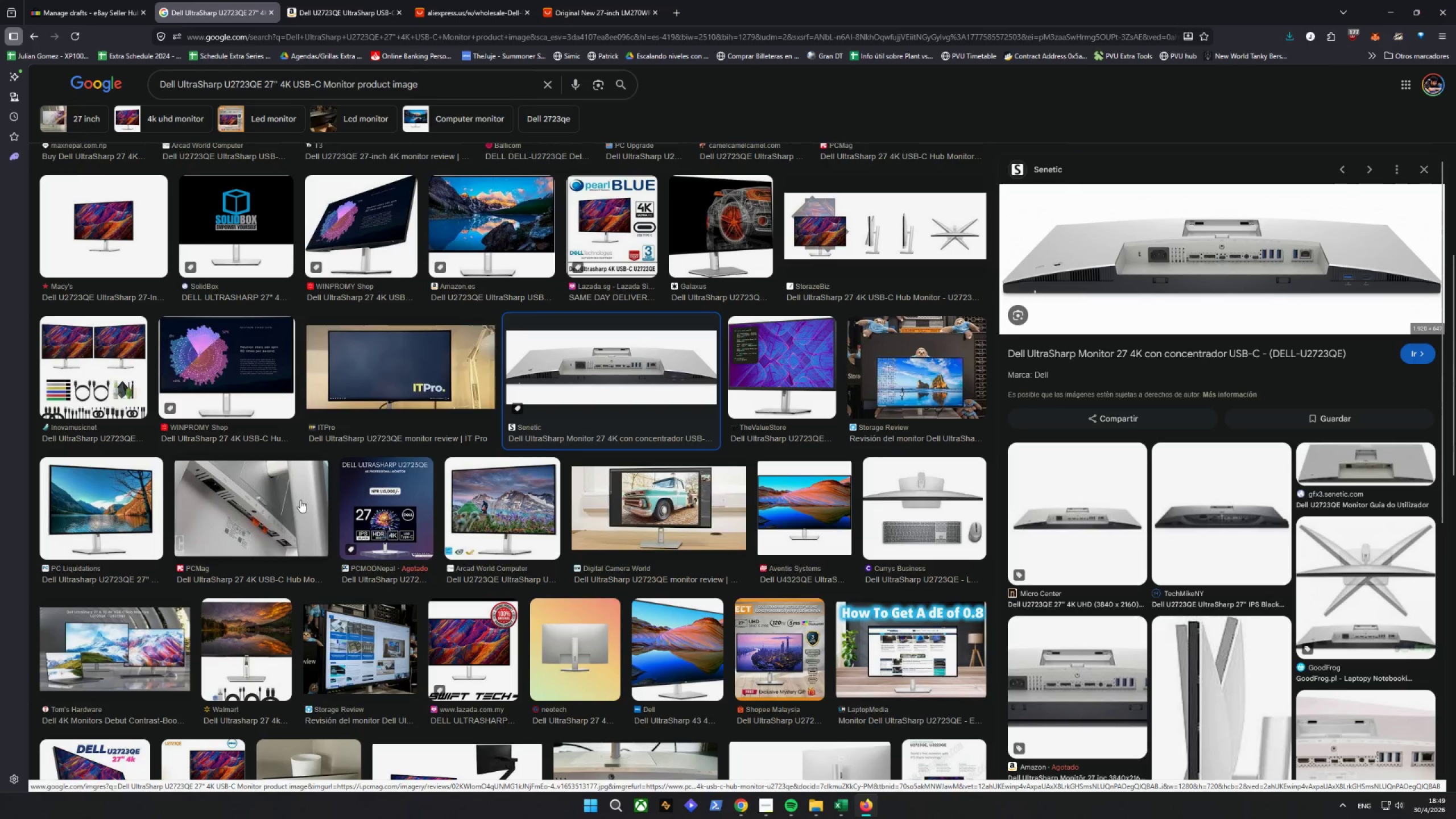 
left_click([300, 500])
 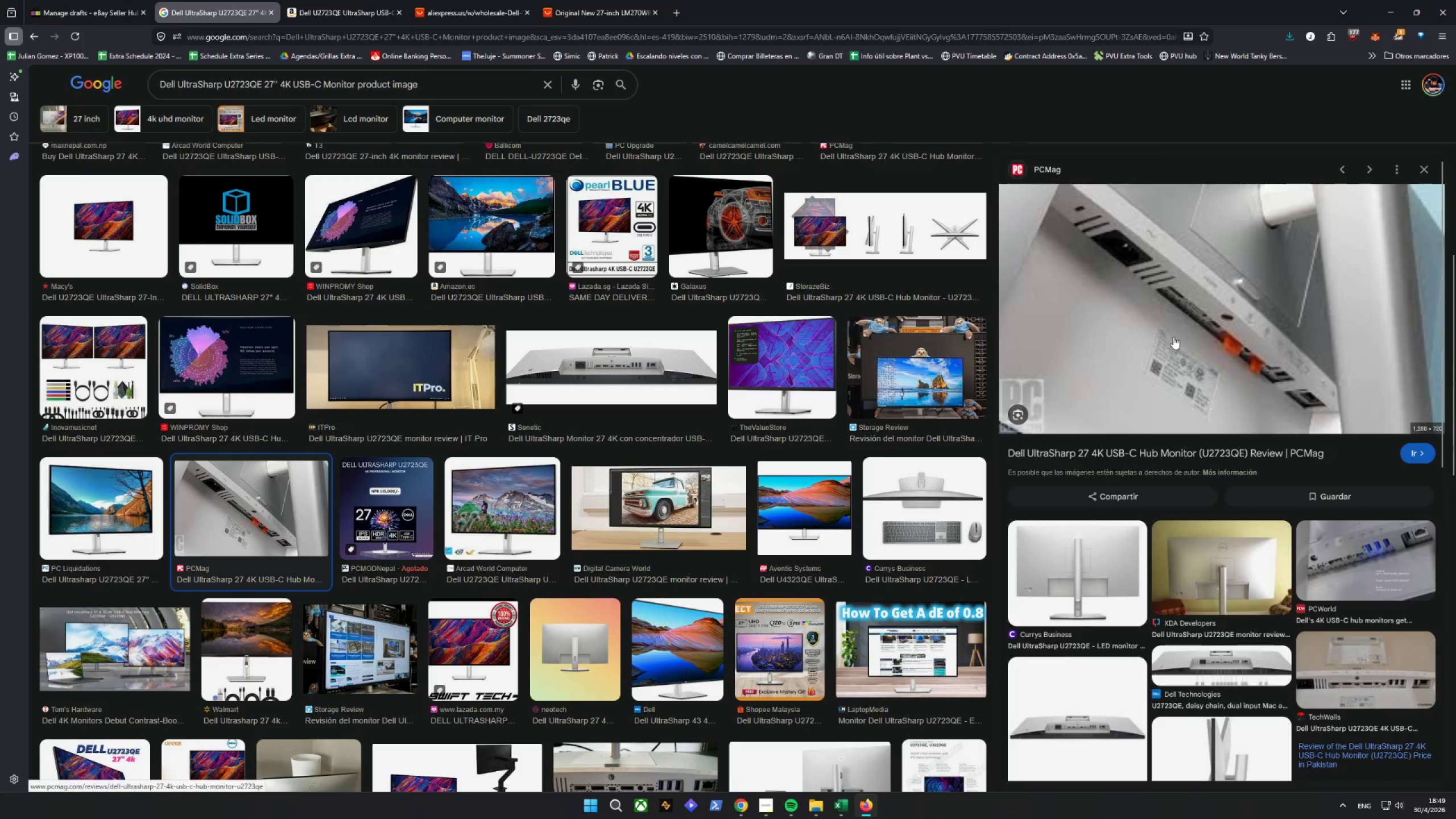 
right_click([1173, 337])
 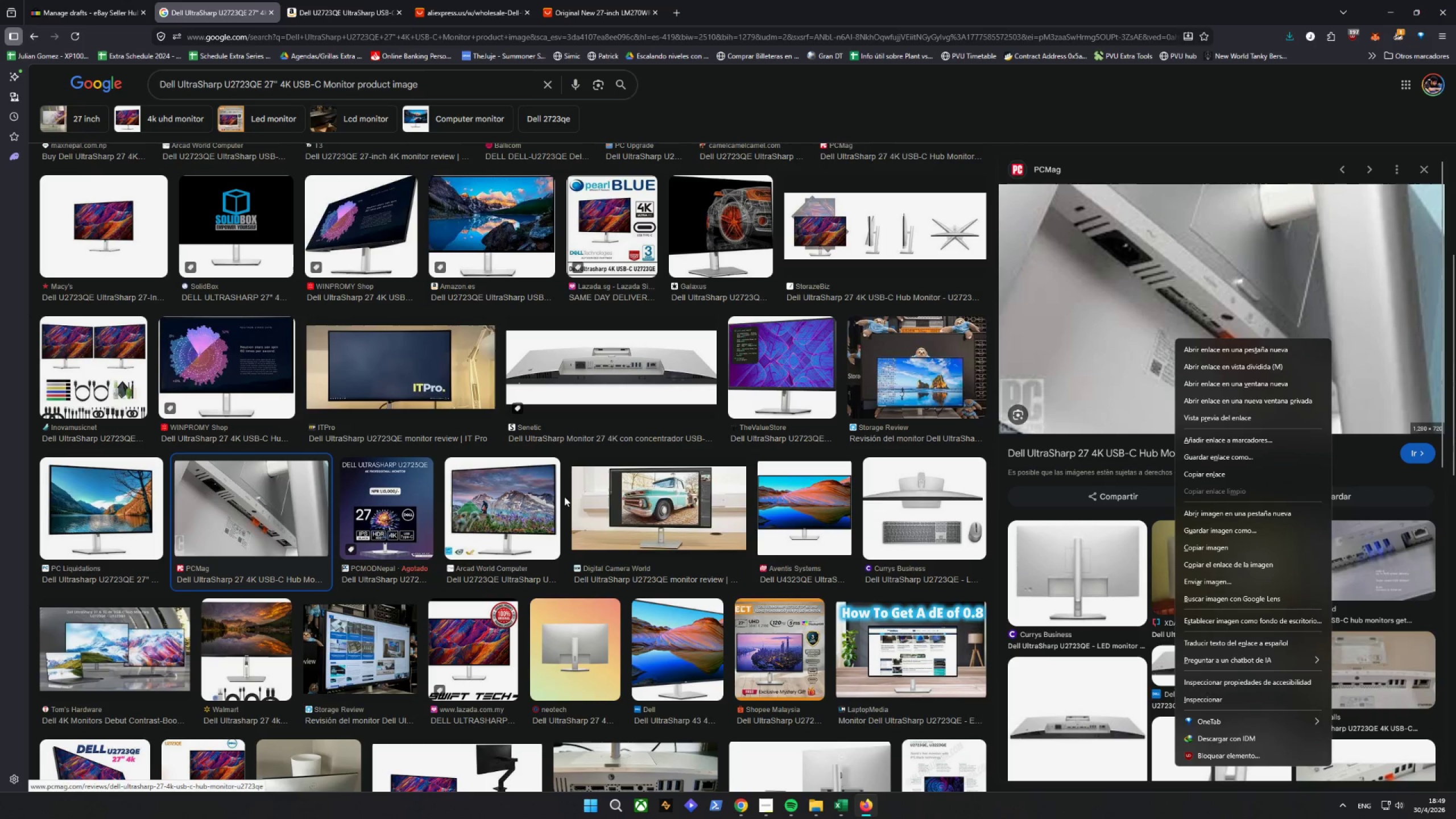 
scroll: coordinate [578, 507], scroll_direction: up, amount: 5.0
 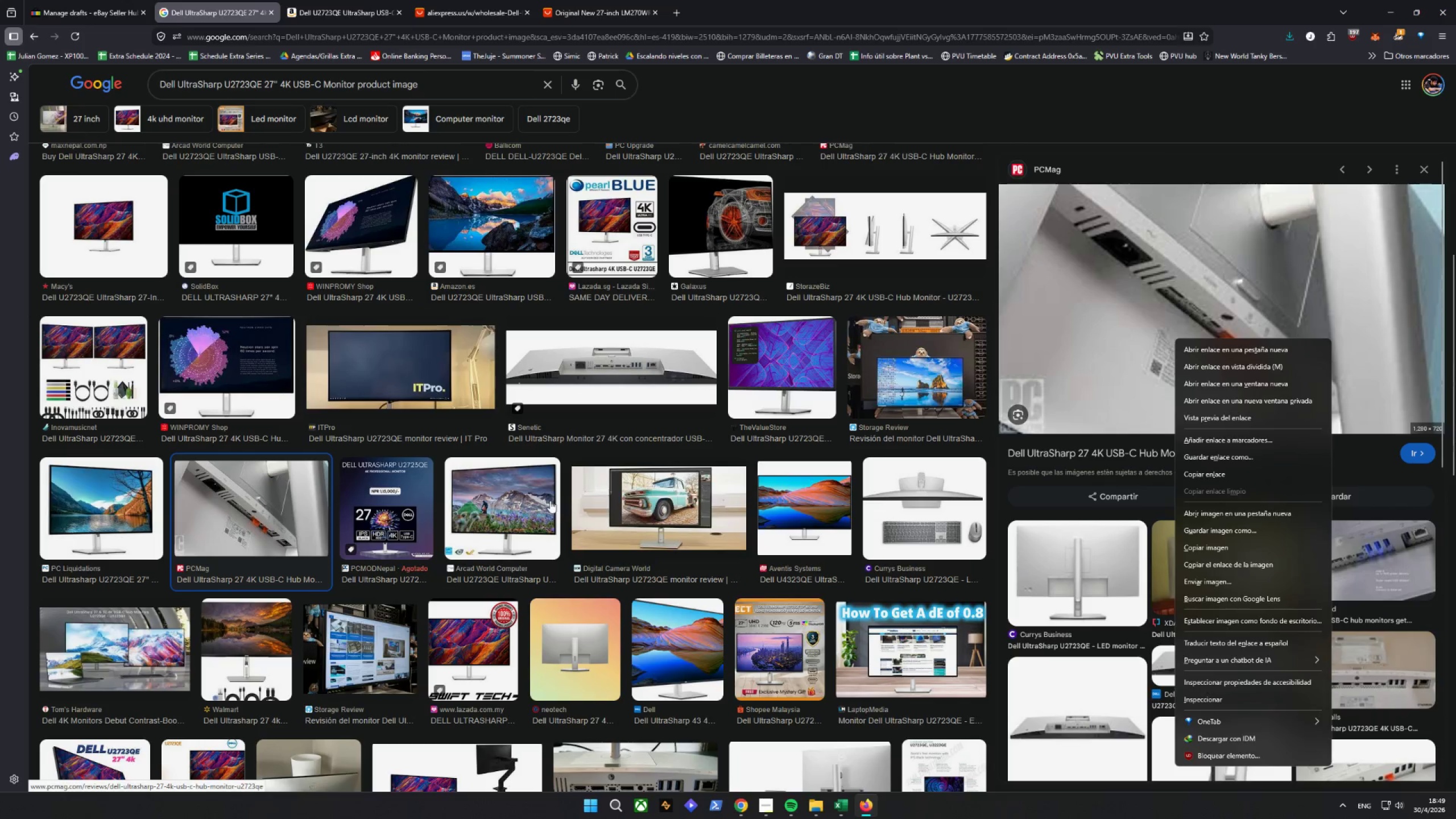 
left_click([550, 500])
 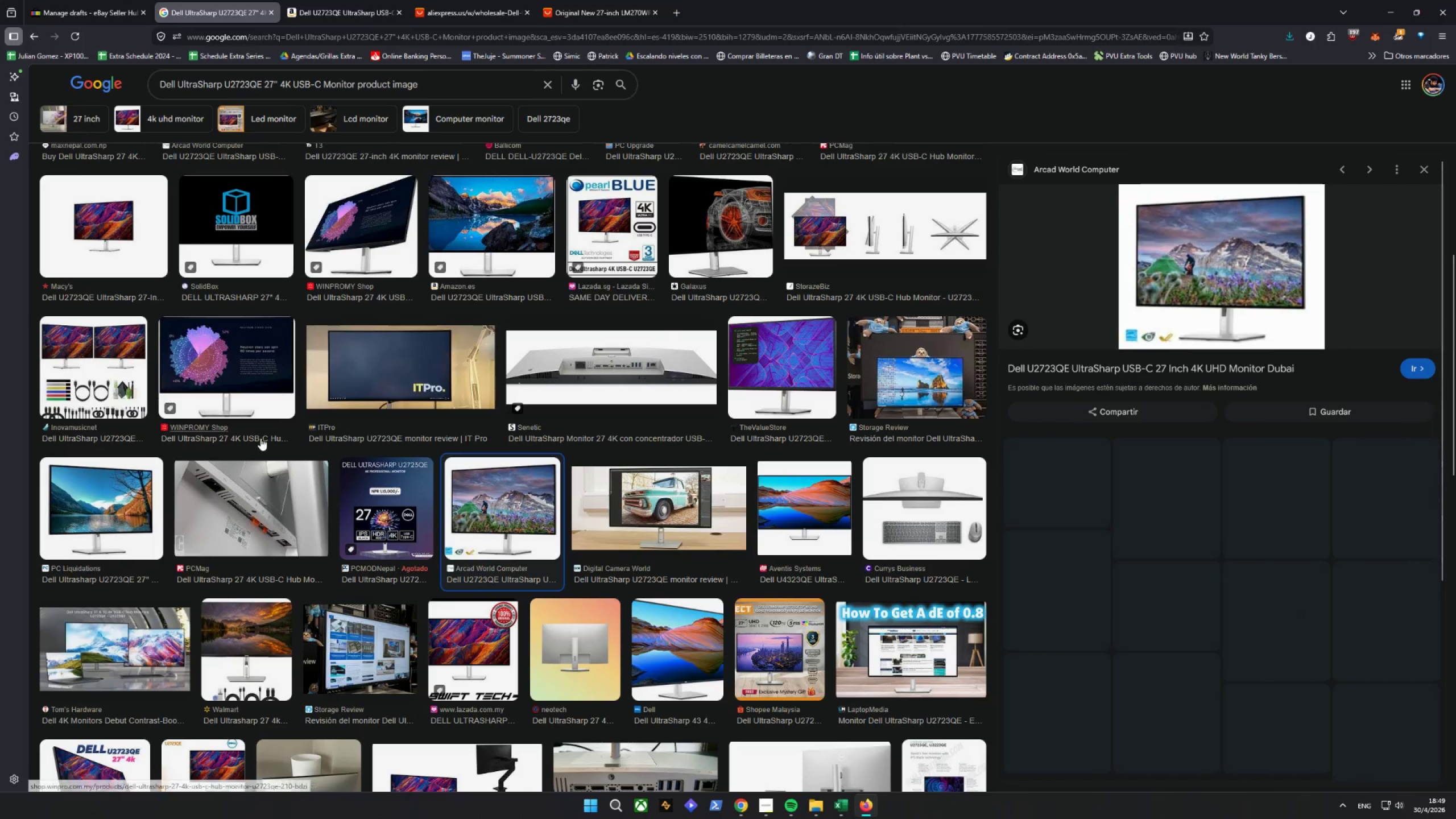 
scroll: coordinate [337, 419], scroll_direction: up, amount: 9.0
 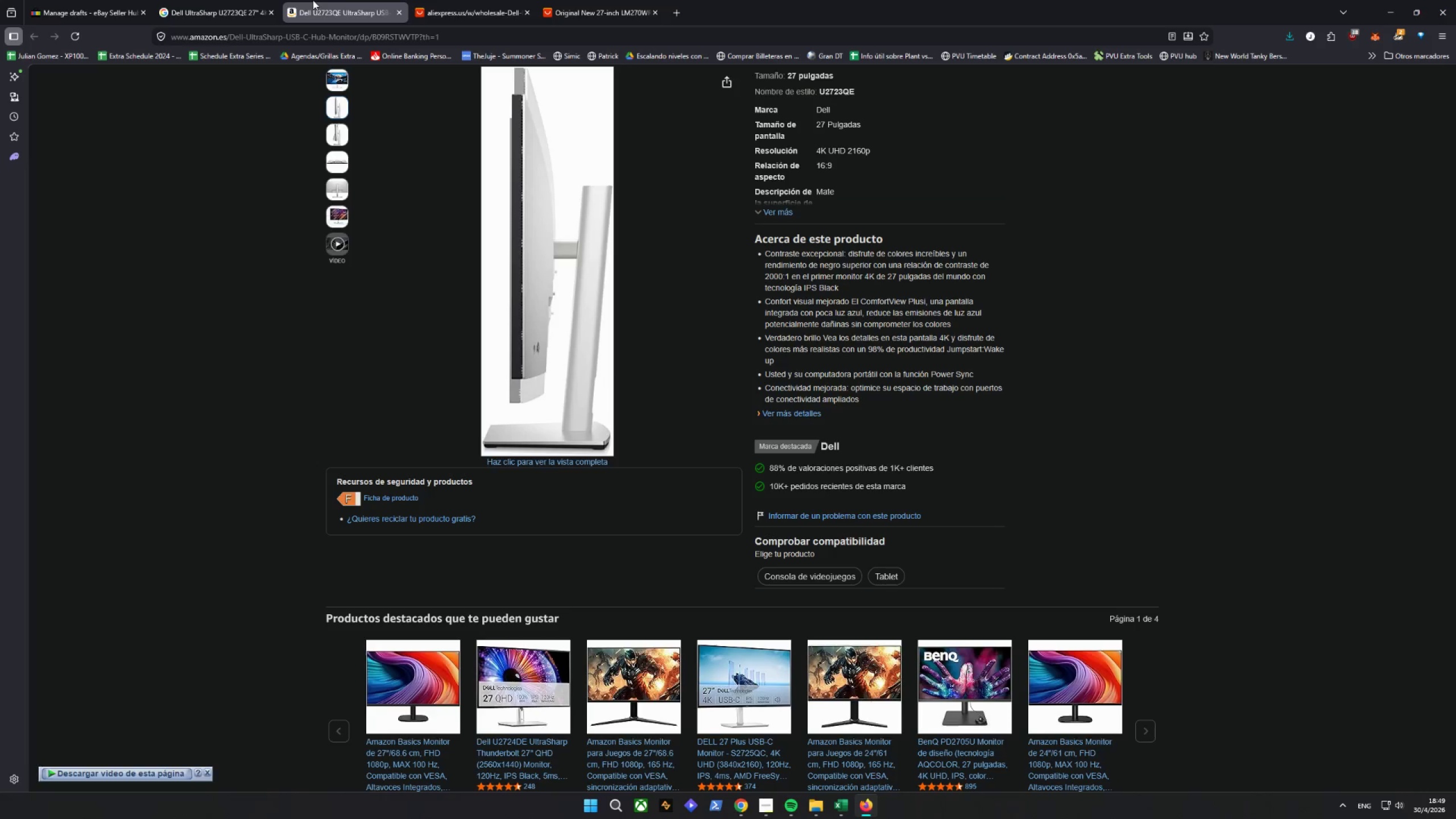 
double_click([125, 0])
 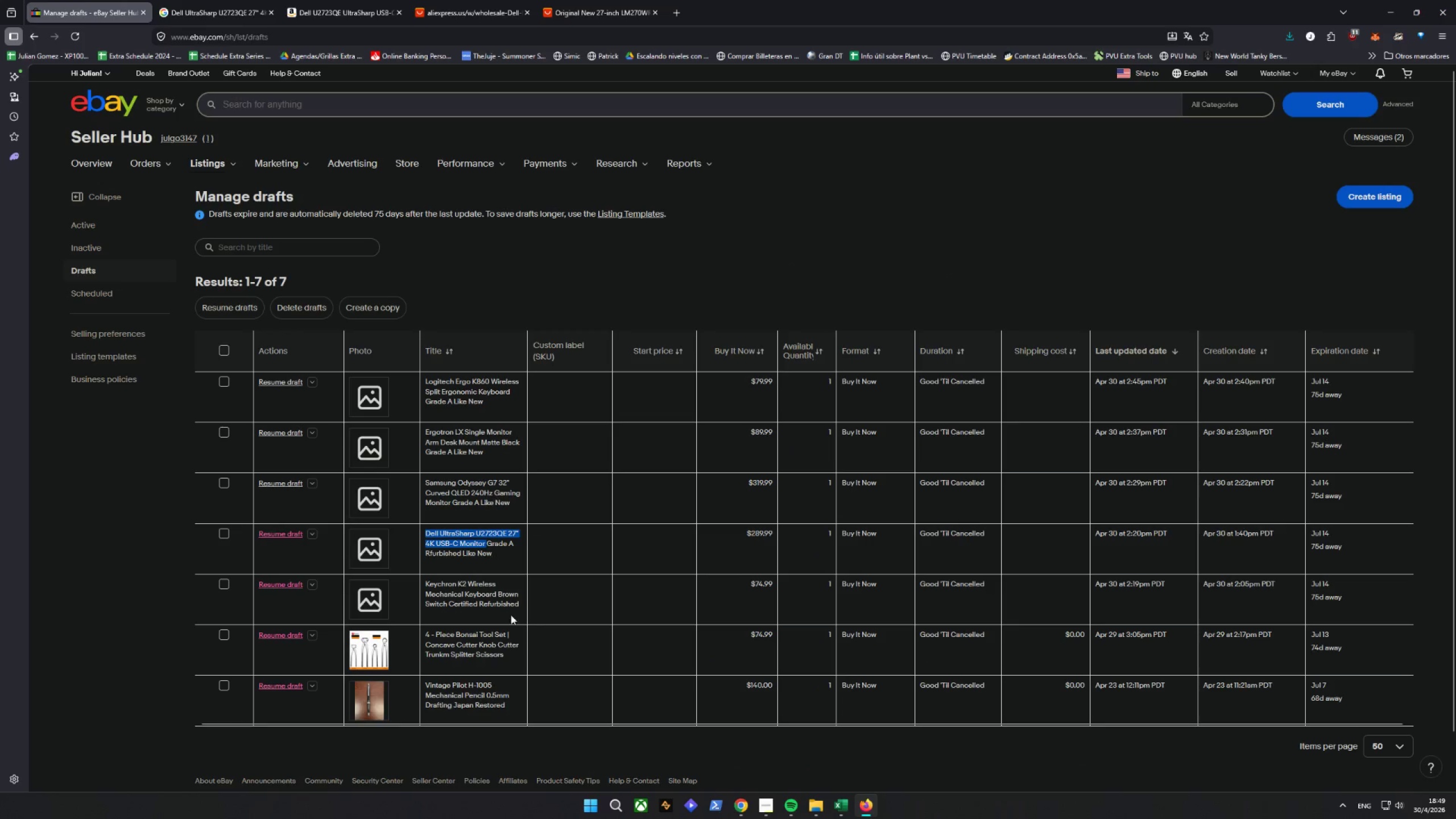 
left_click([454, 542])
 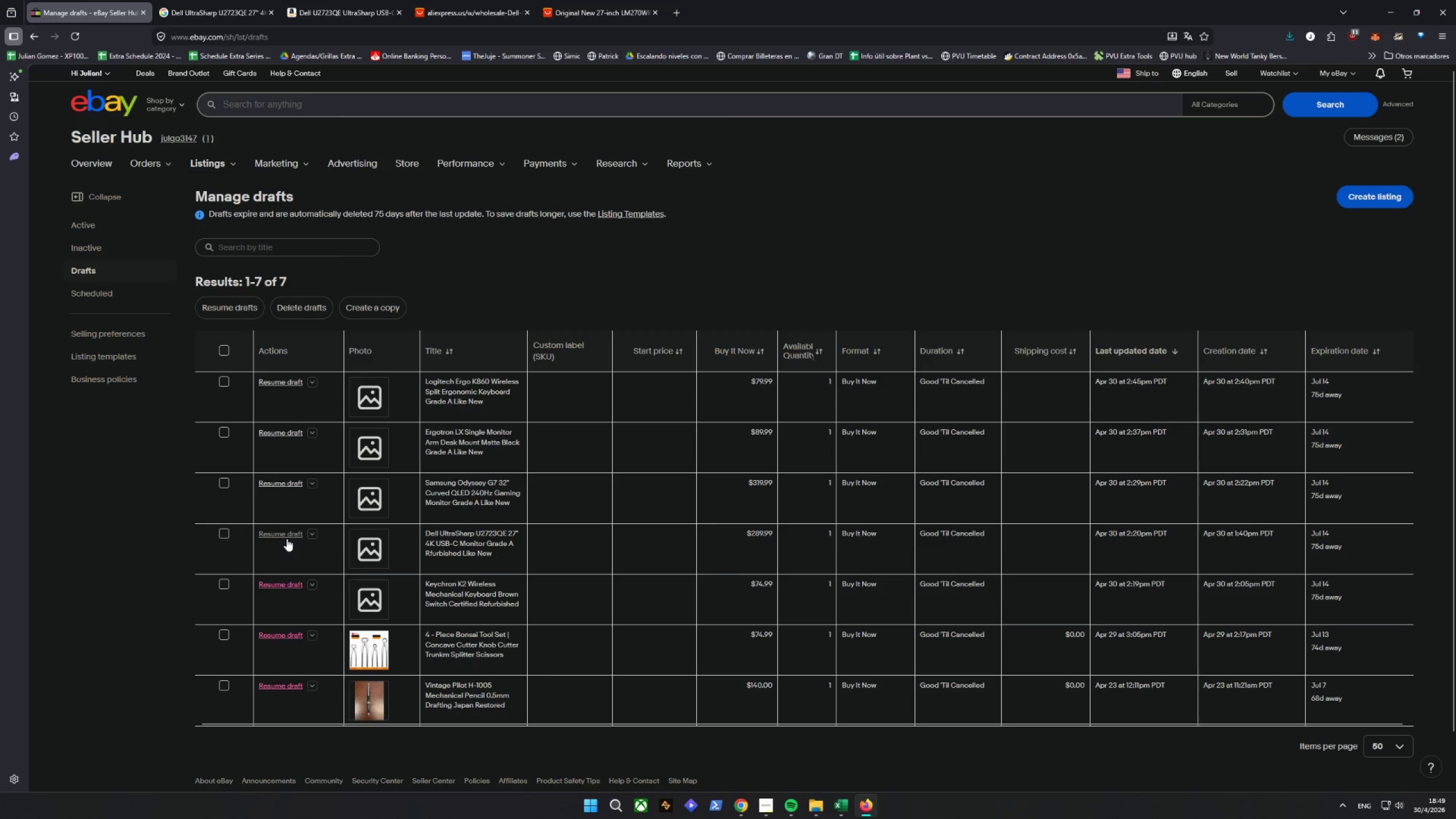 
left_click([287, 538])
 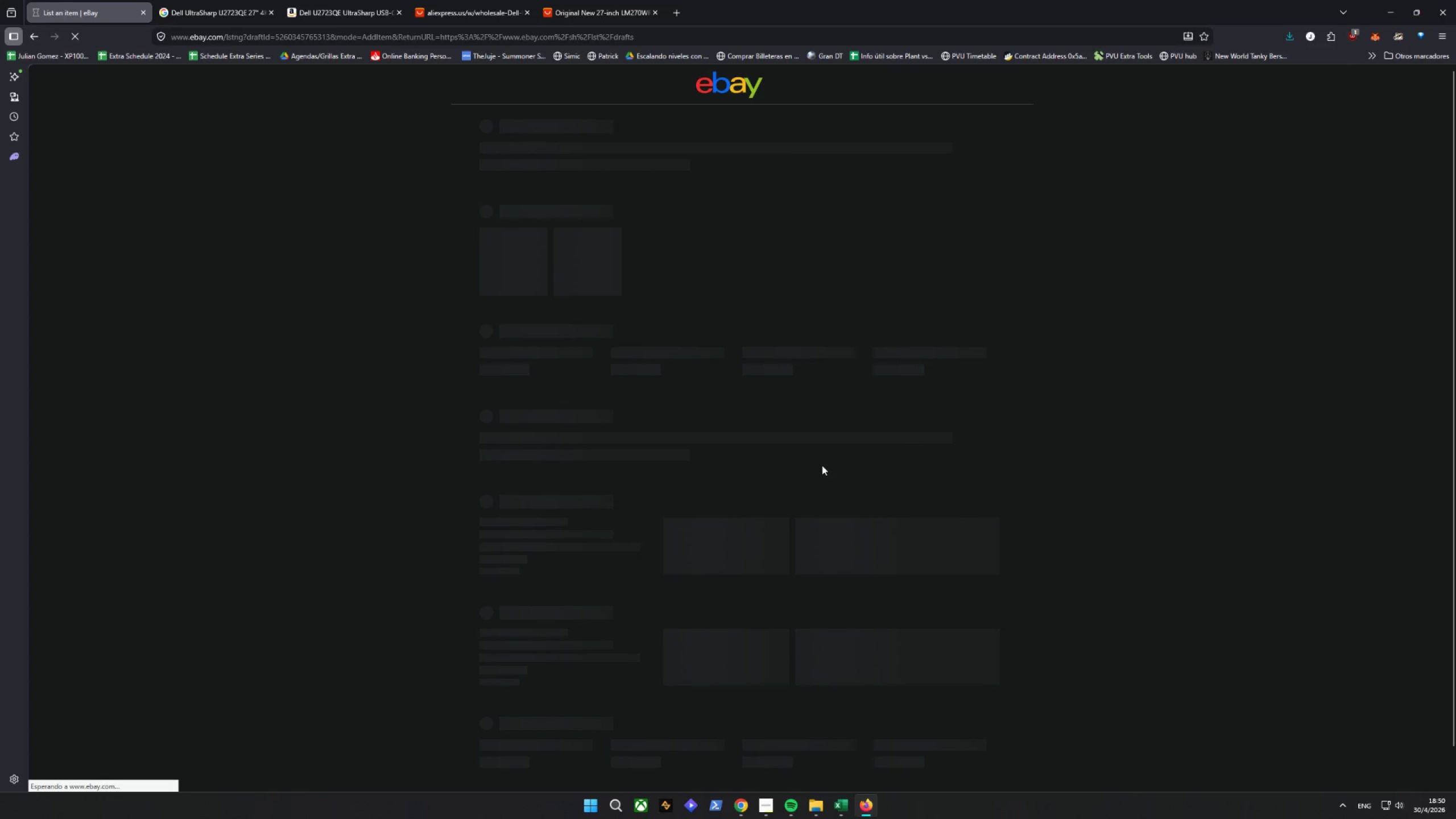 
left_click([714, 368])
 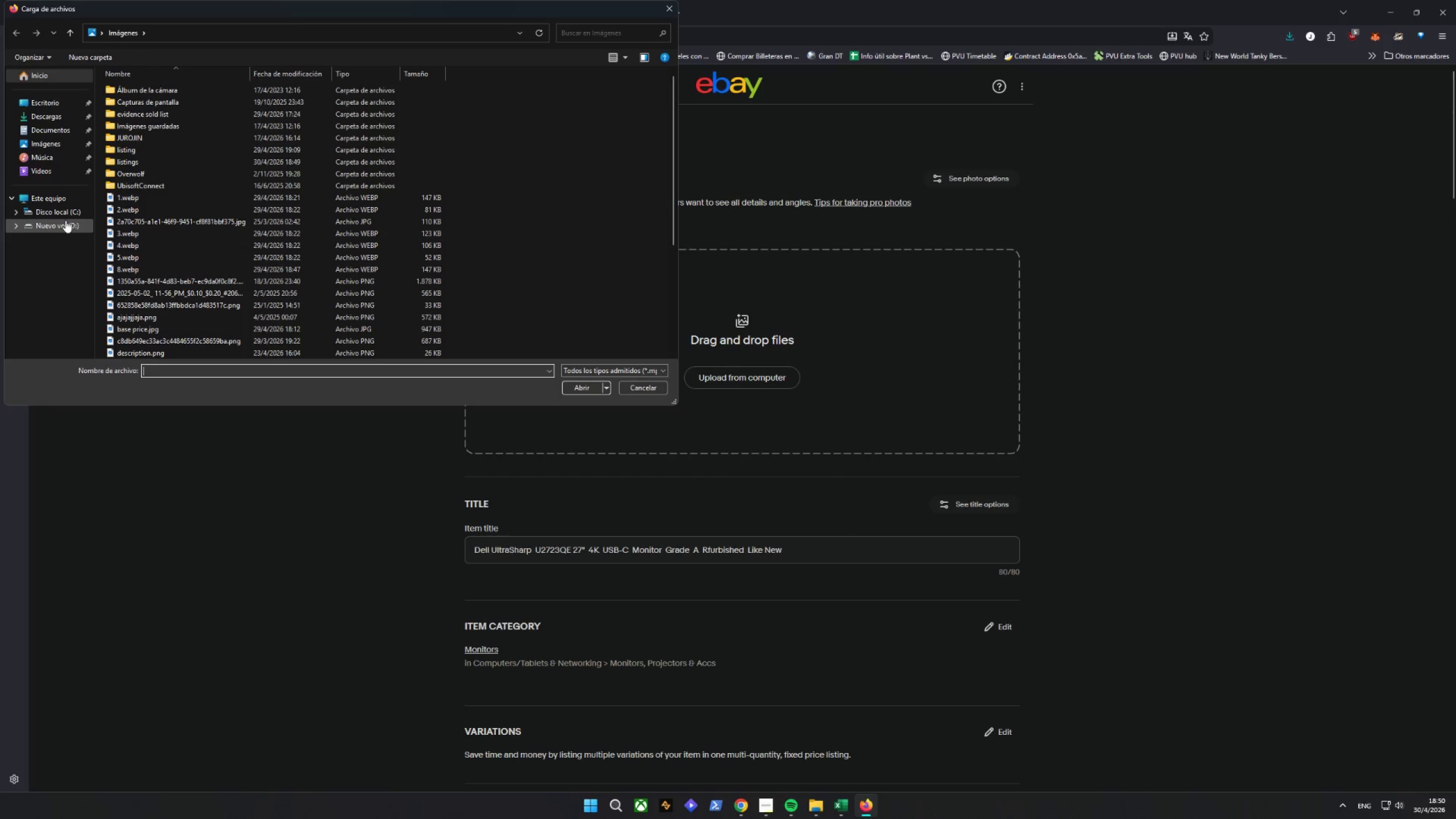 
double_click([136, 159])
 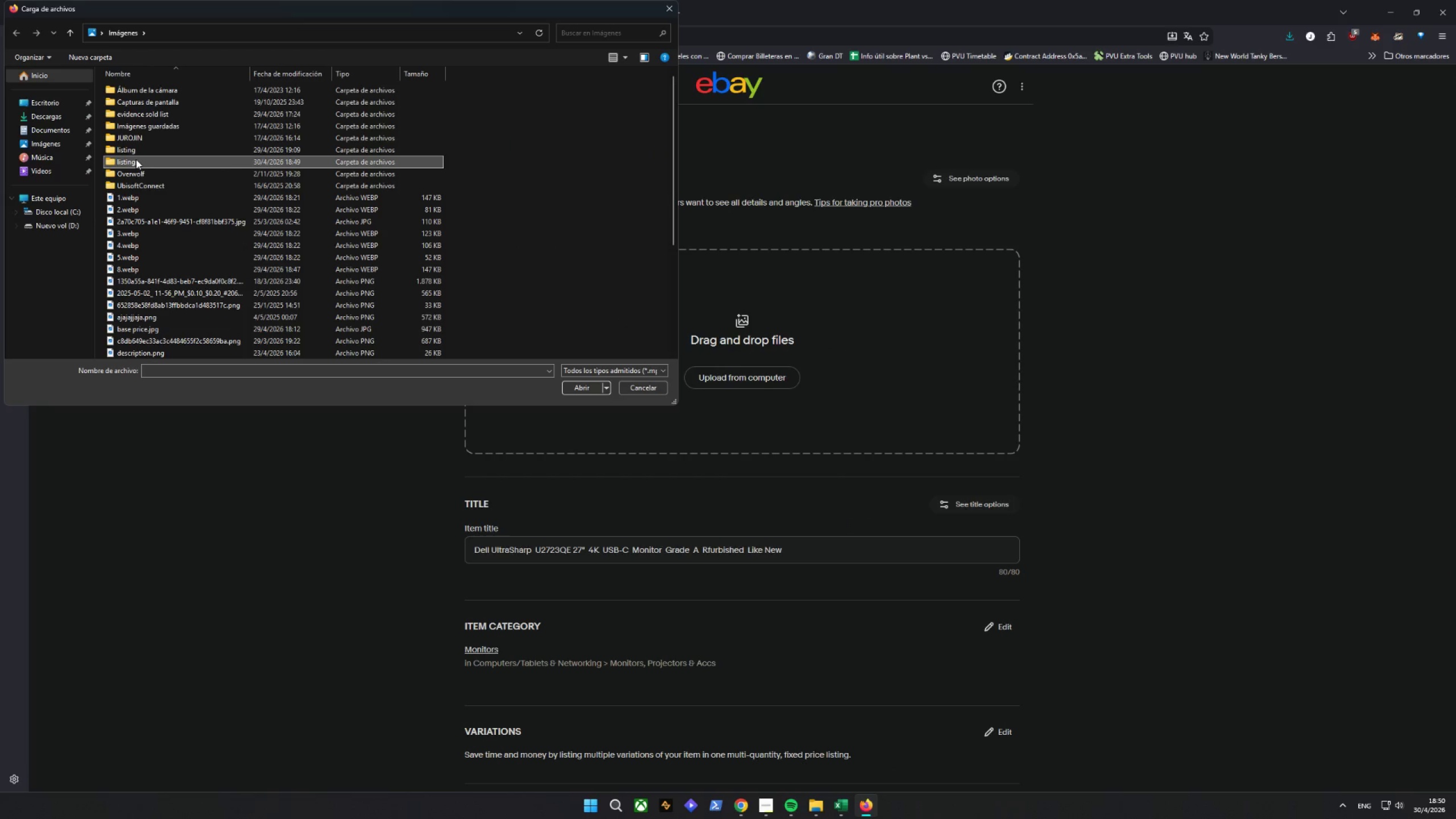 
triple_click([136, 159])
 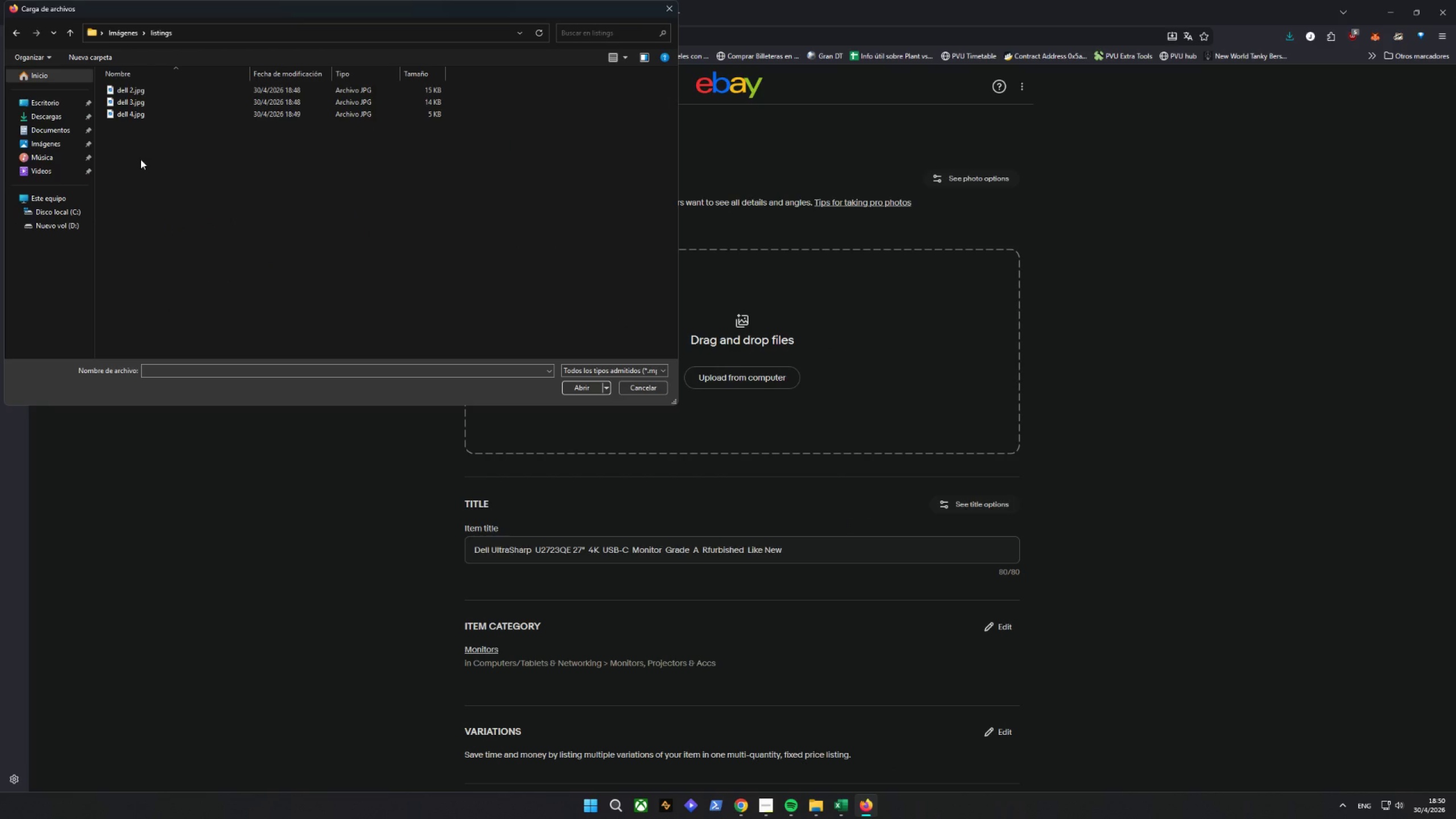 
left_click([140, 159])
 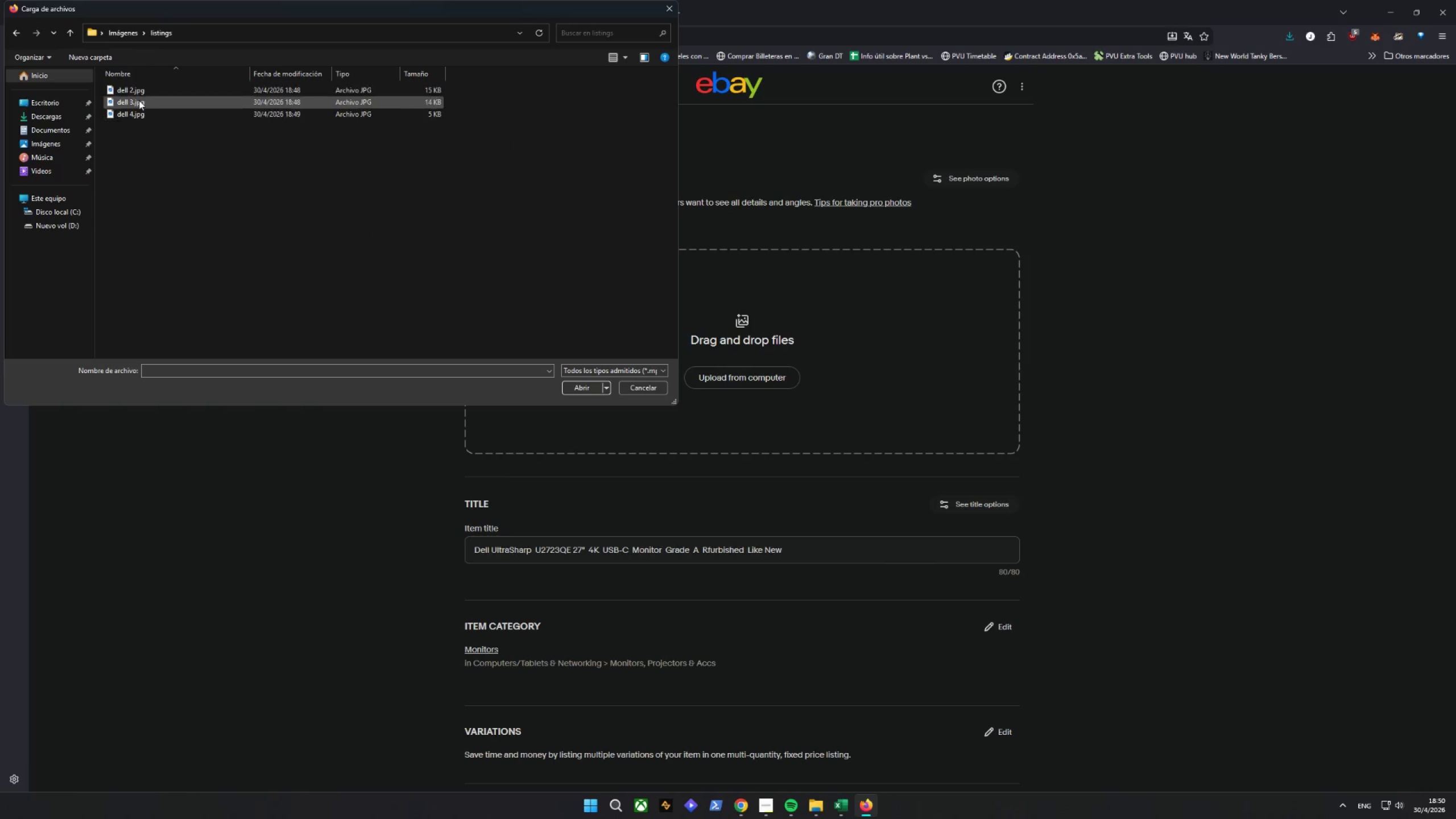 
left_click([140, 90])
 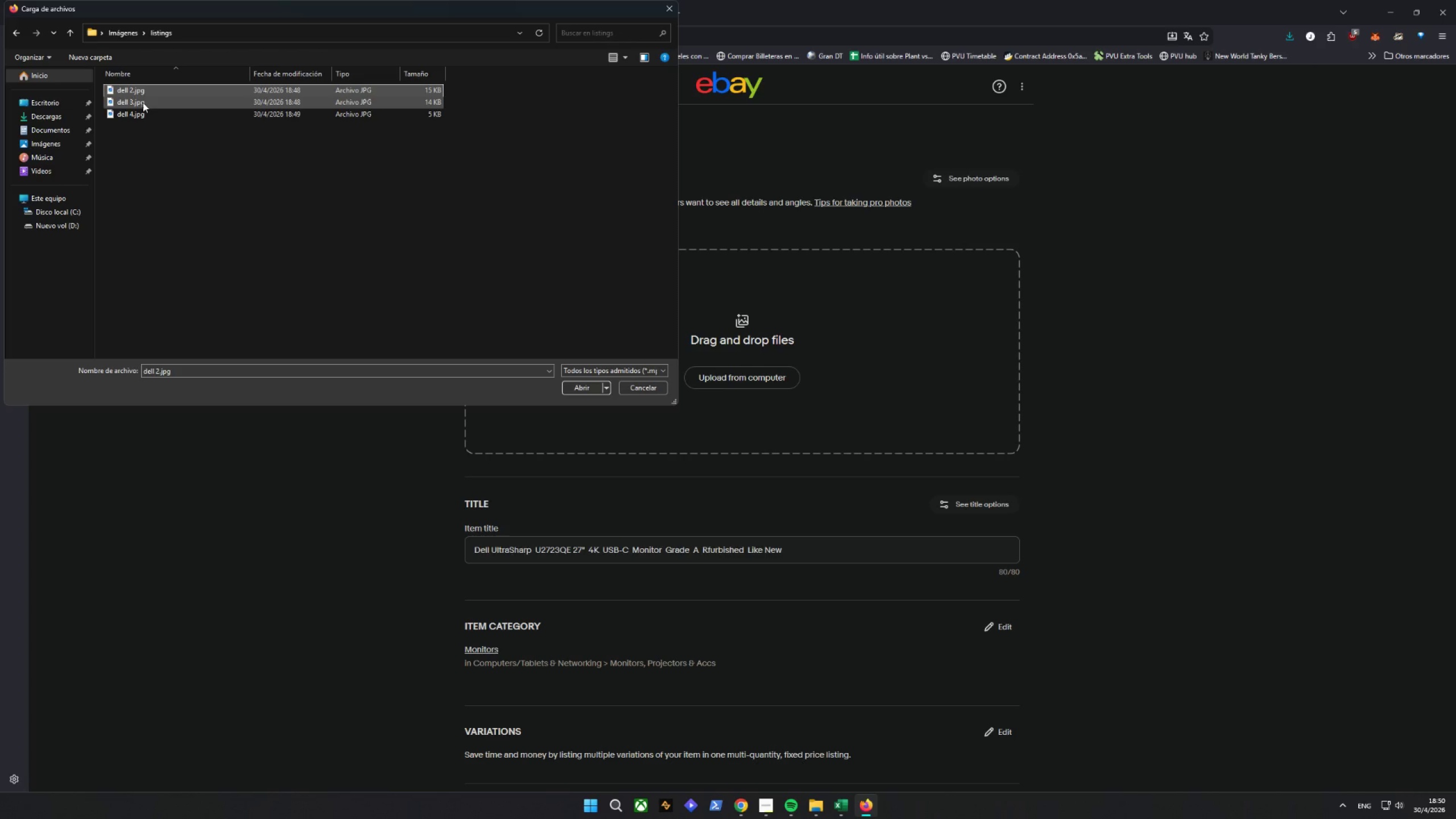 
hold_key(key=ControlLeft, duration=0.84)
left_click([143, 102])
 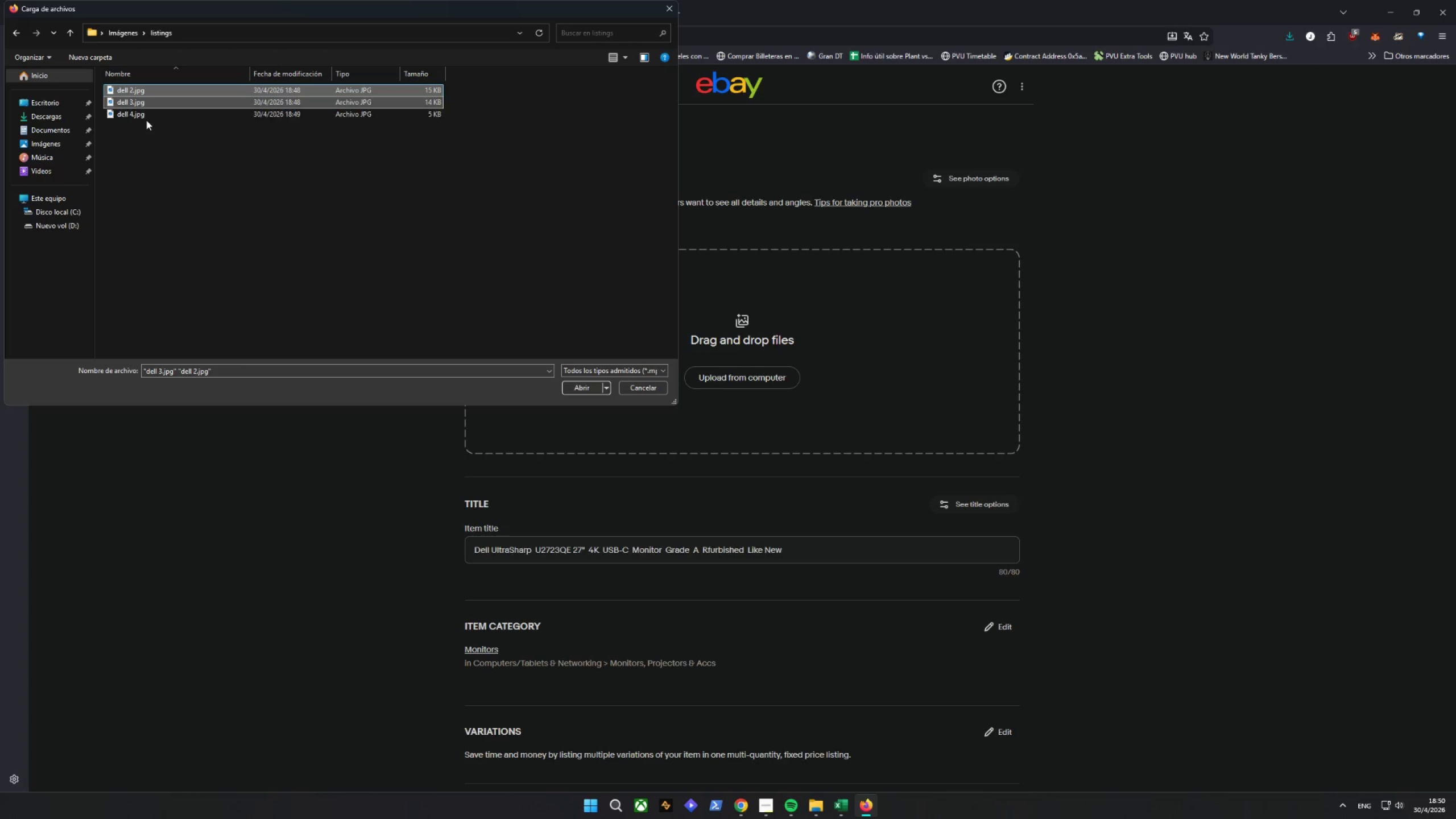 
left_click([146, 117])
 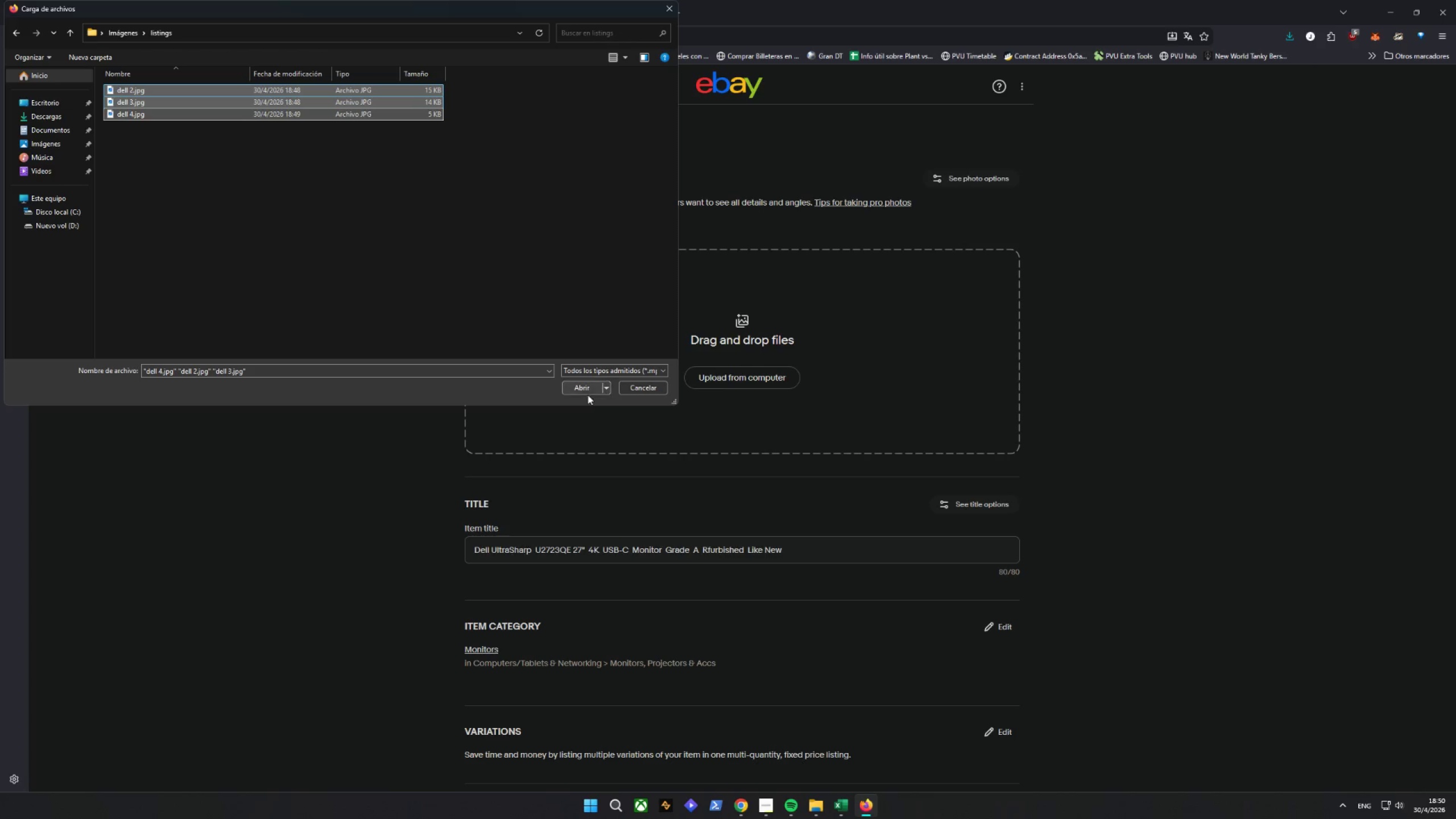 
left_click([584, 380])
 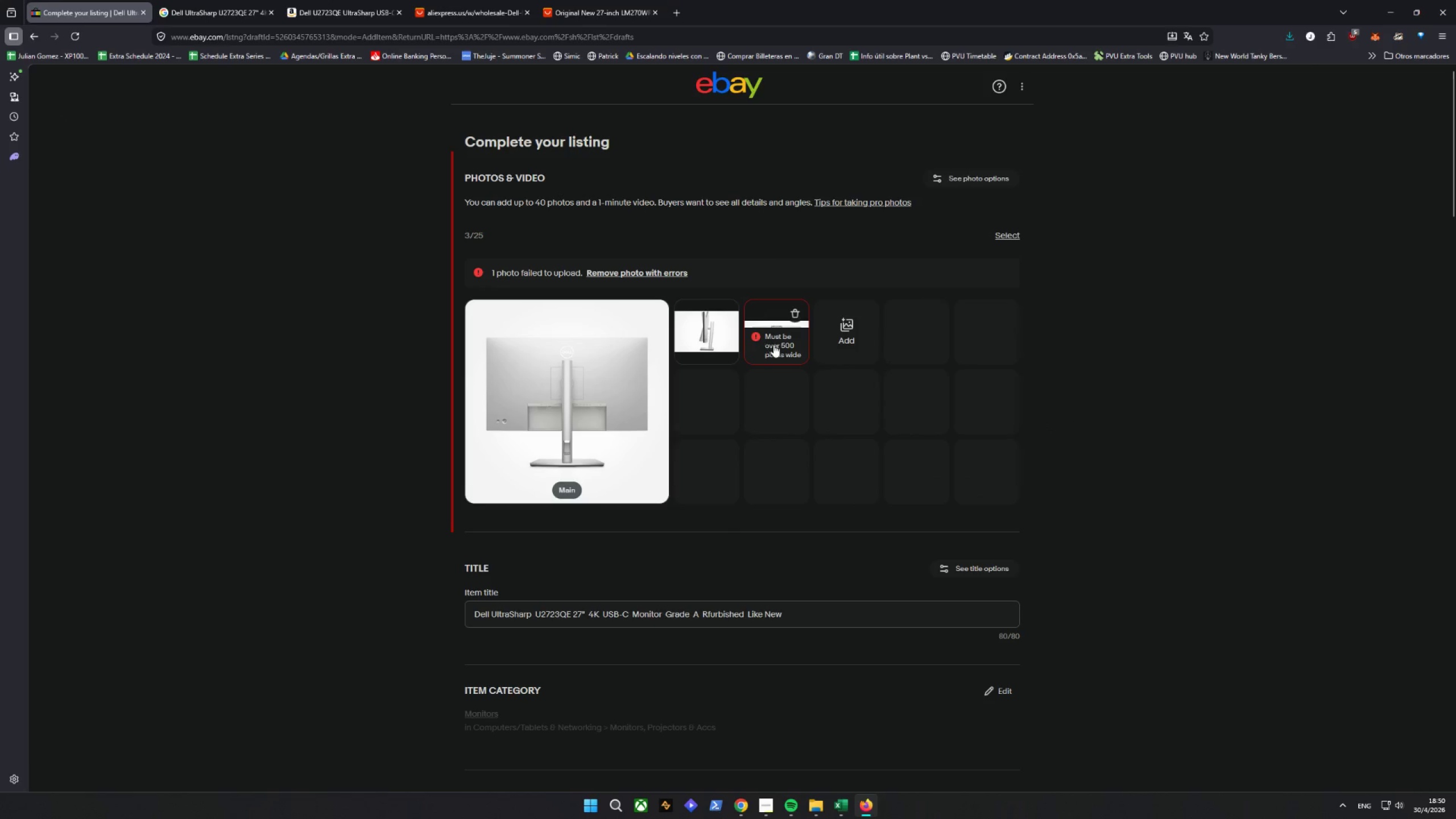 
left_click([799, 311])
 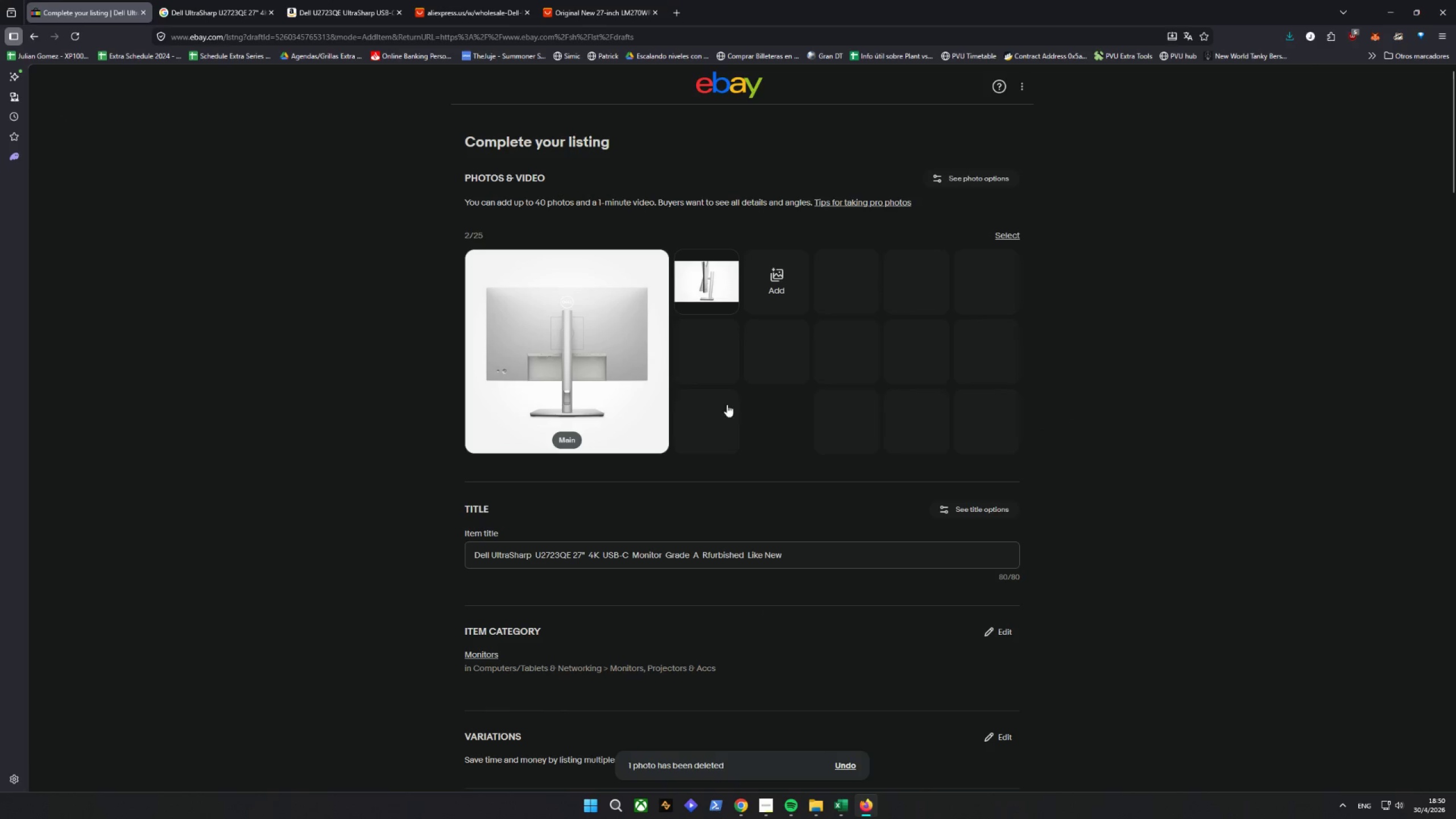 
left_click([342, 9])
 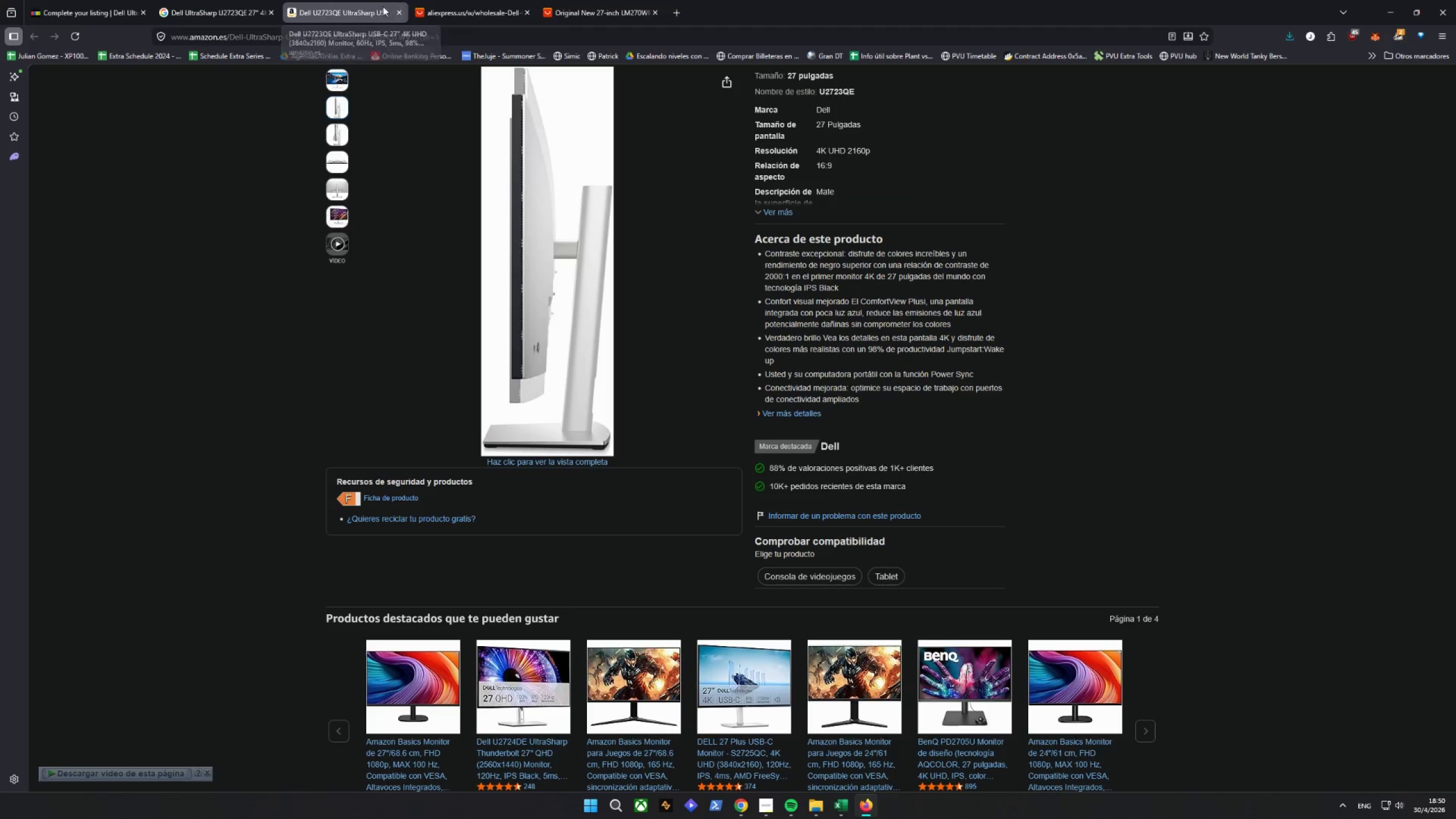 
left_click_drag(start_coordinate=[455, 0], to_coordinate=[458, 0])
 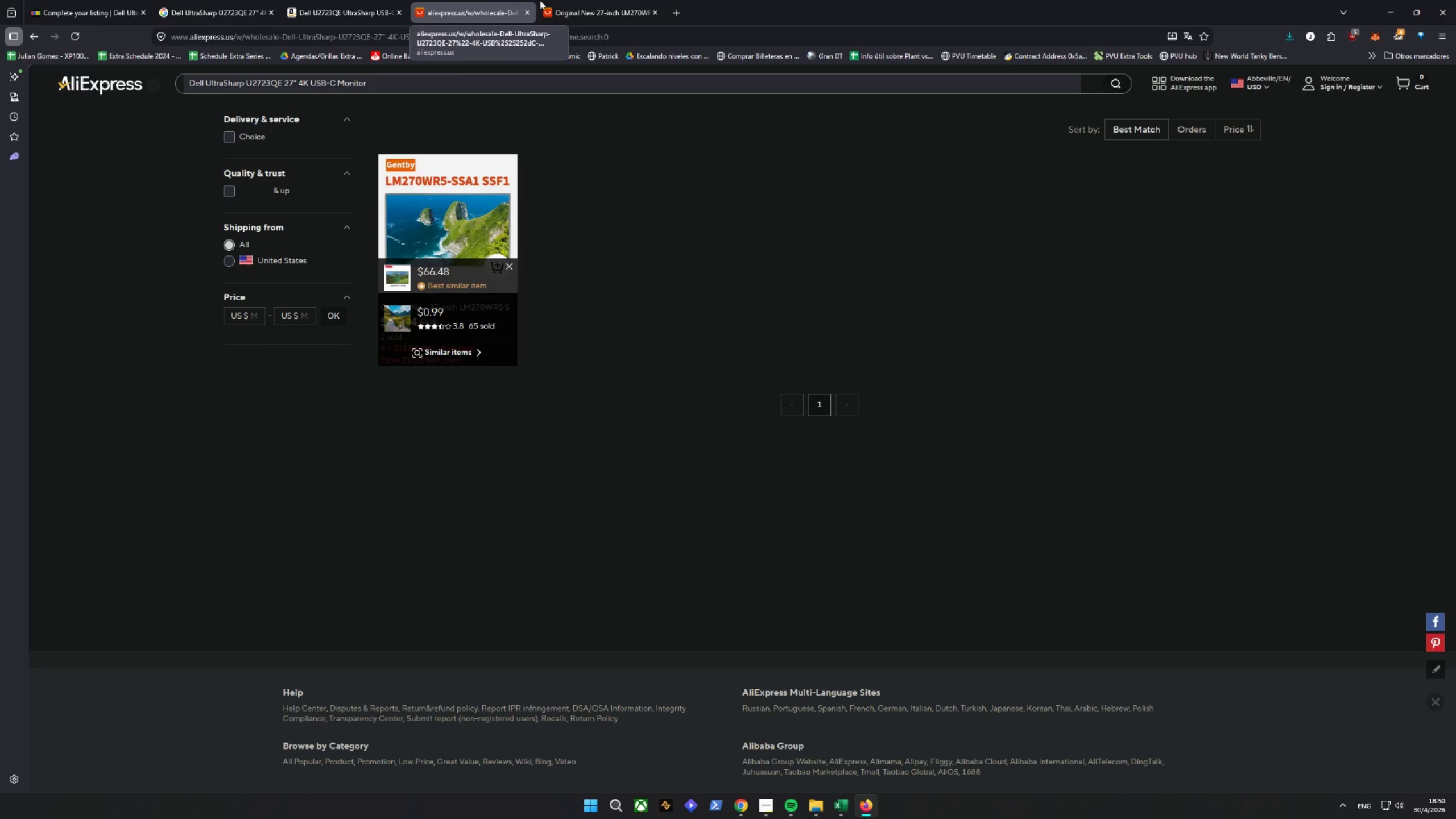 
left_click([570, 0])
 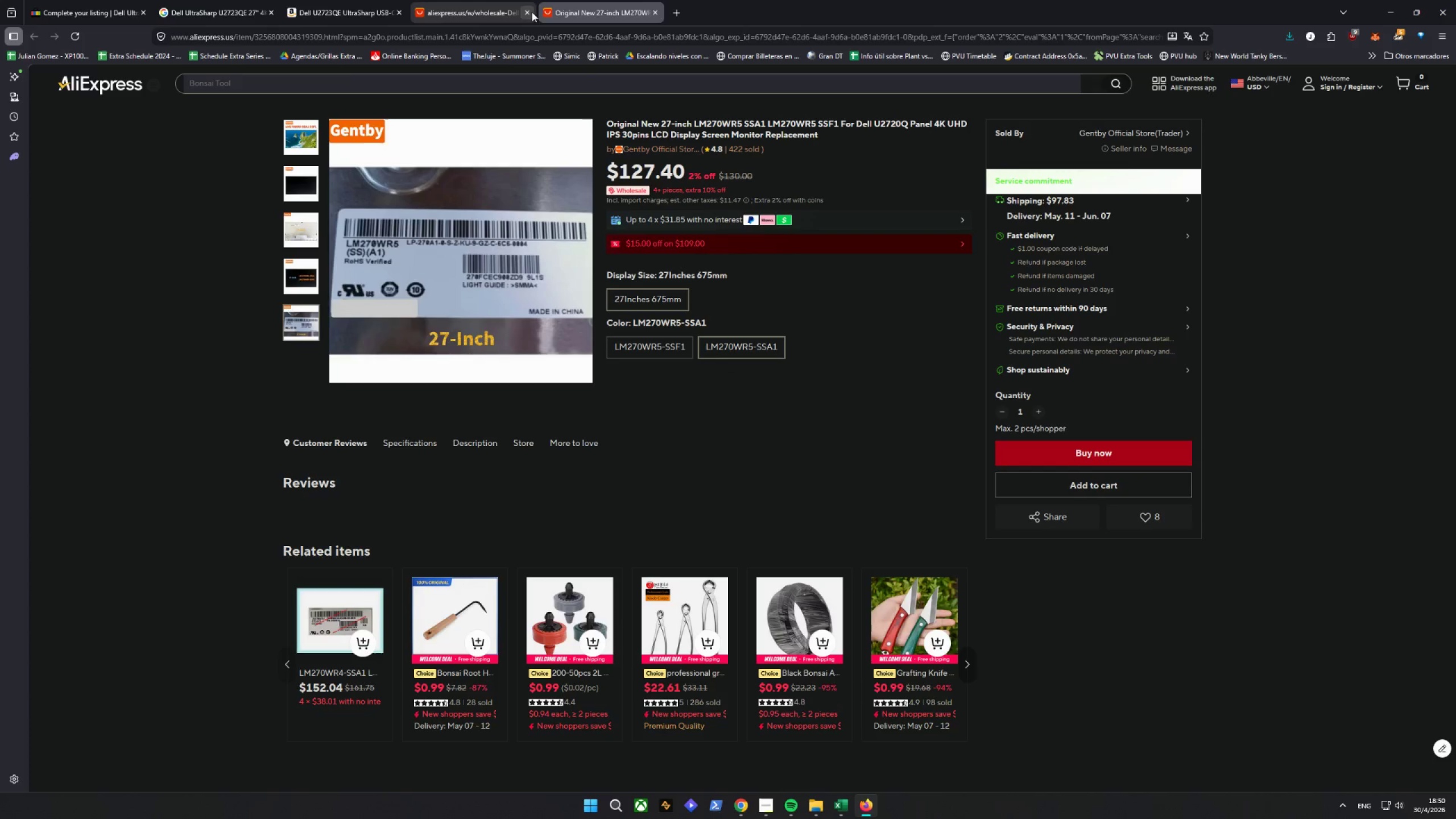 
double_click([530, 11])
 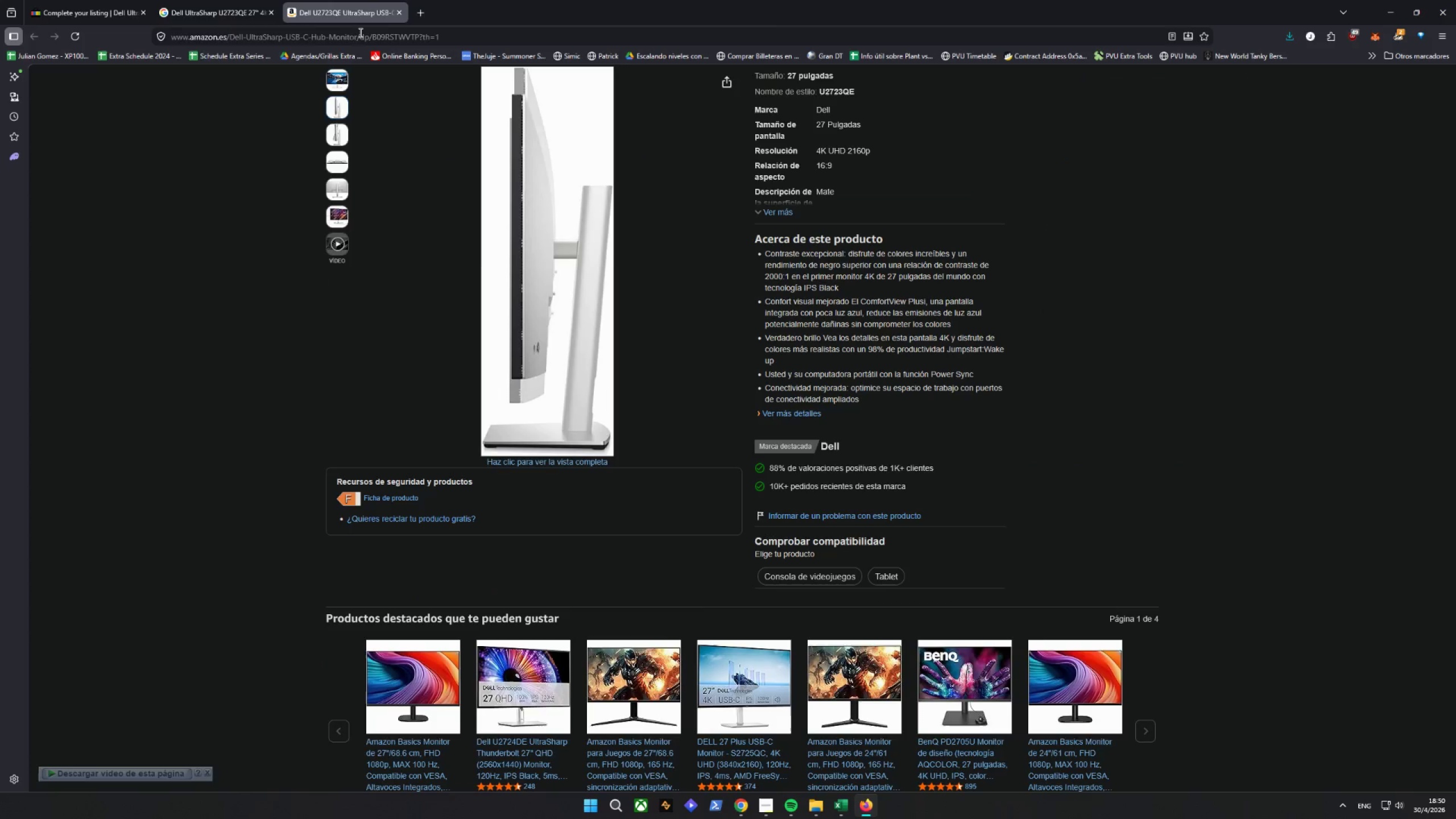 
left_click([208, 0])
 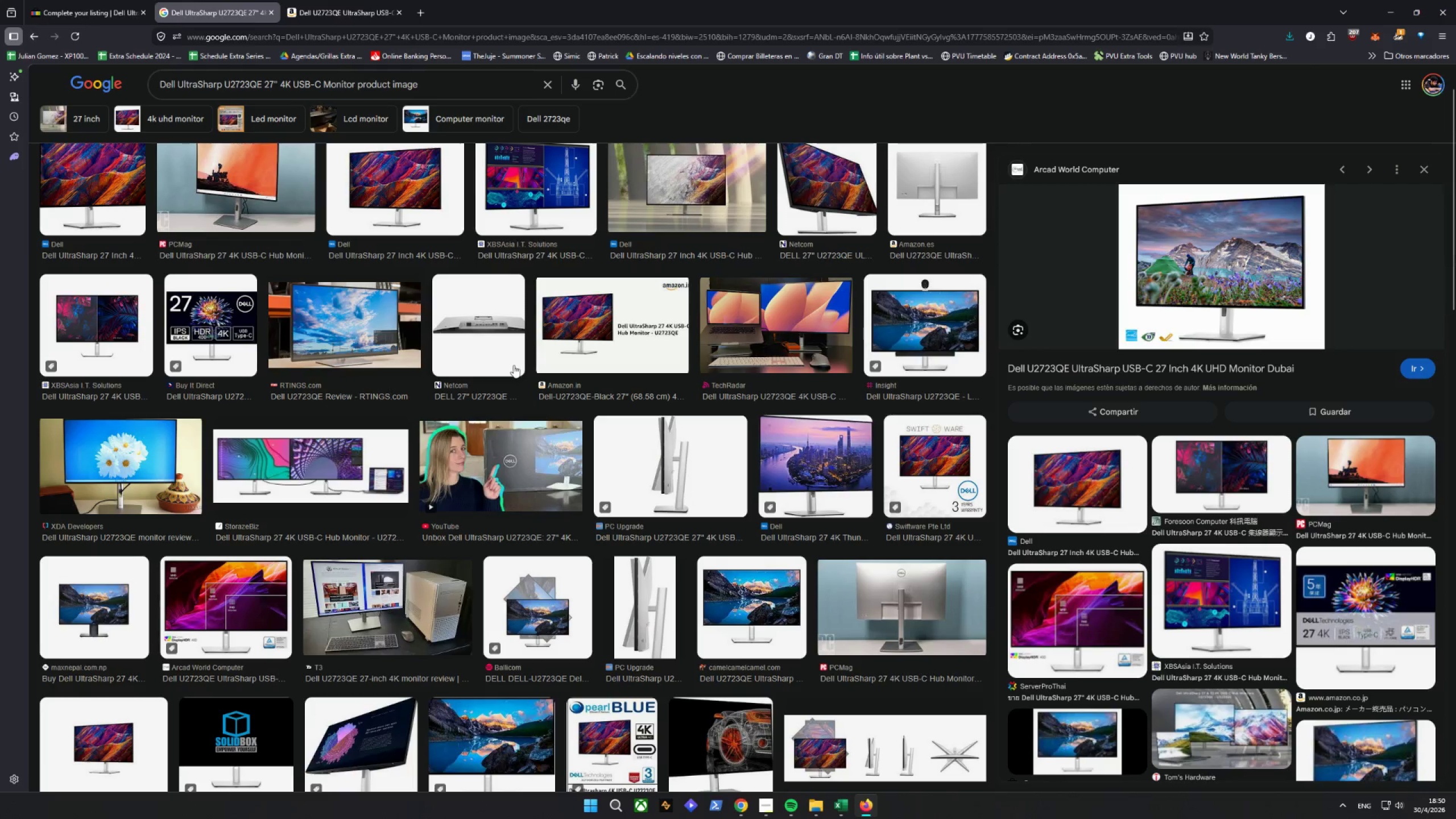 
scroll: coordinate [498, 339], scroll_direction: up, amount: 5.0
 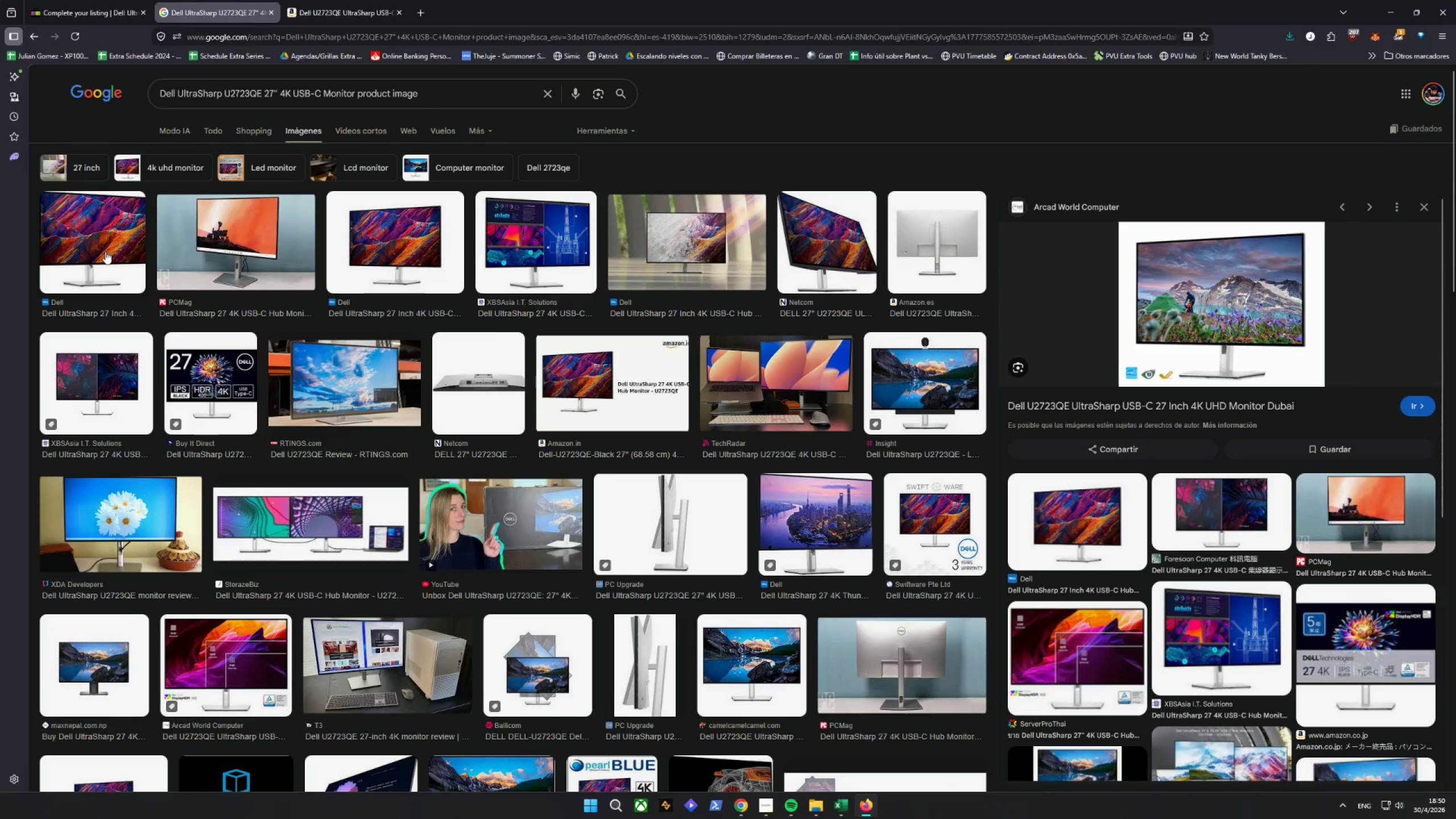 
left_click([442, 244])
 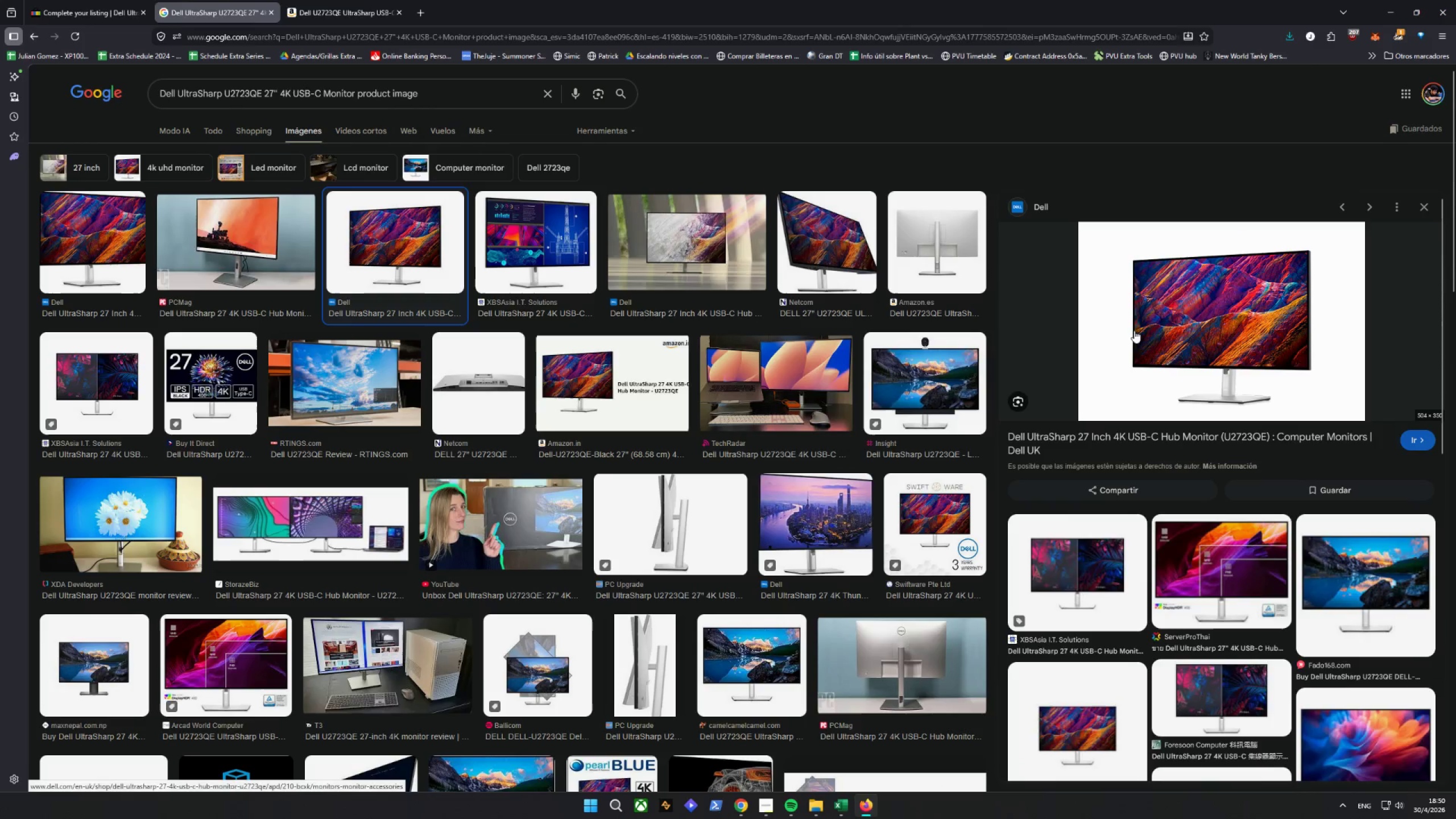 
right_click([1195, 328])
 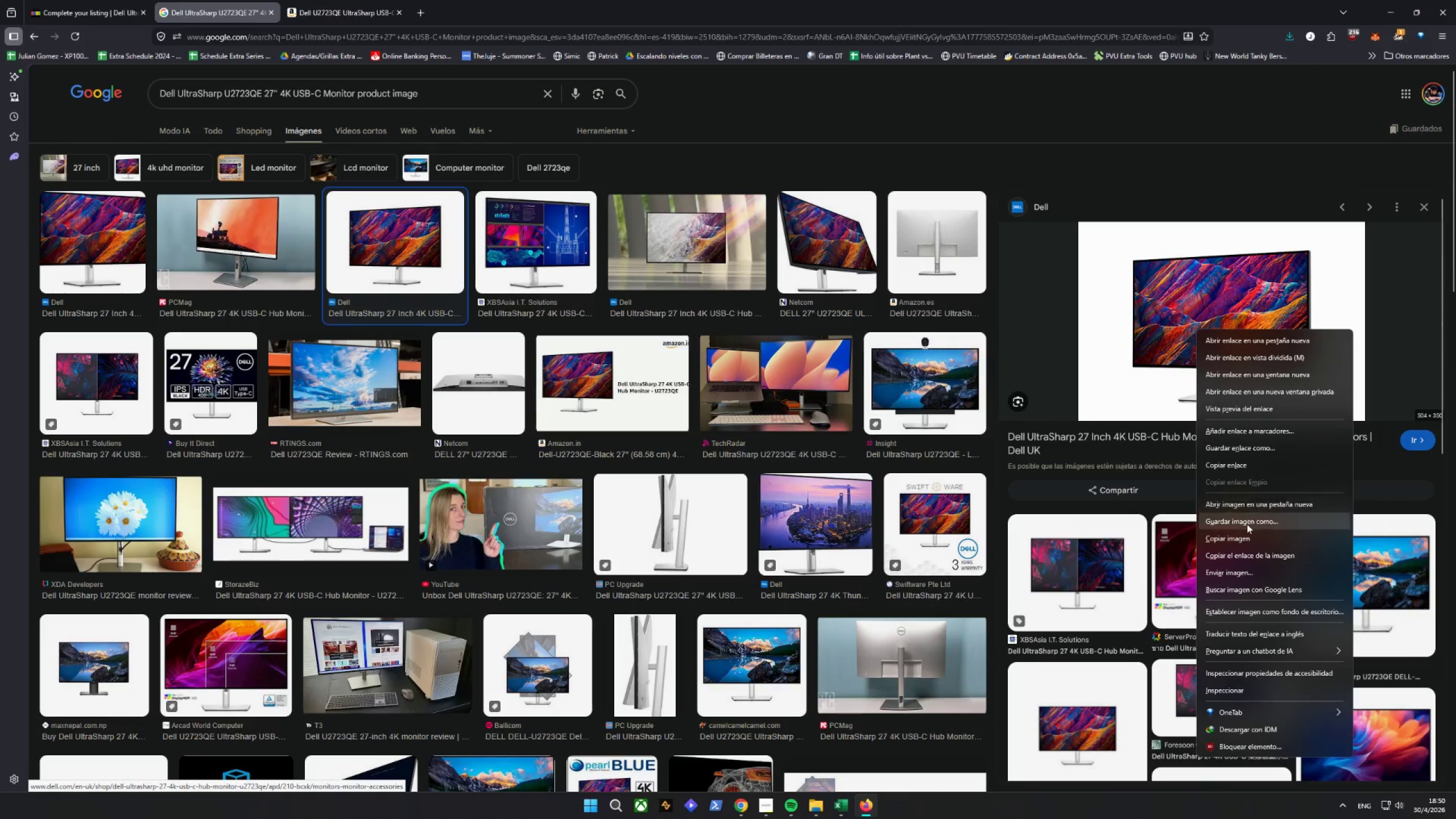 
left_click([1247, 524])
 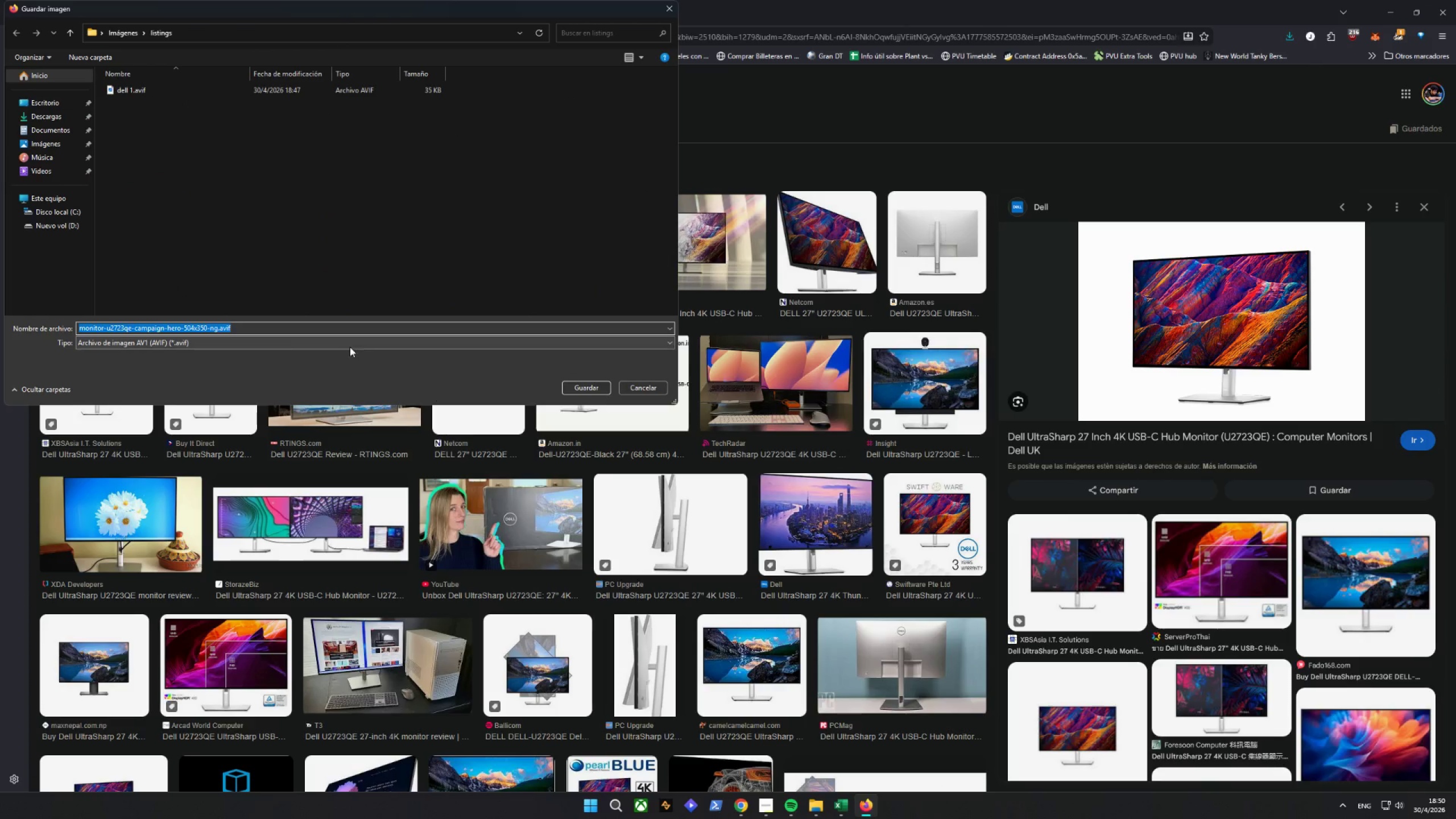 
left_click([216, 329])
 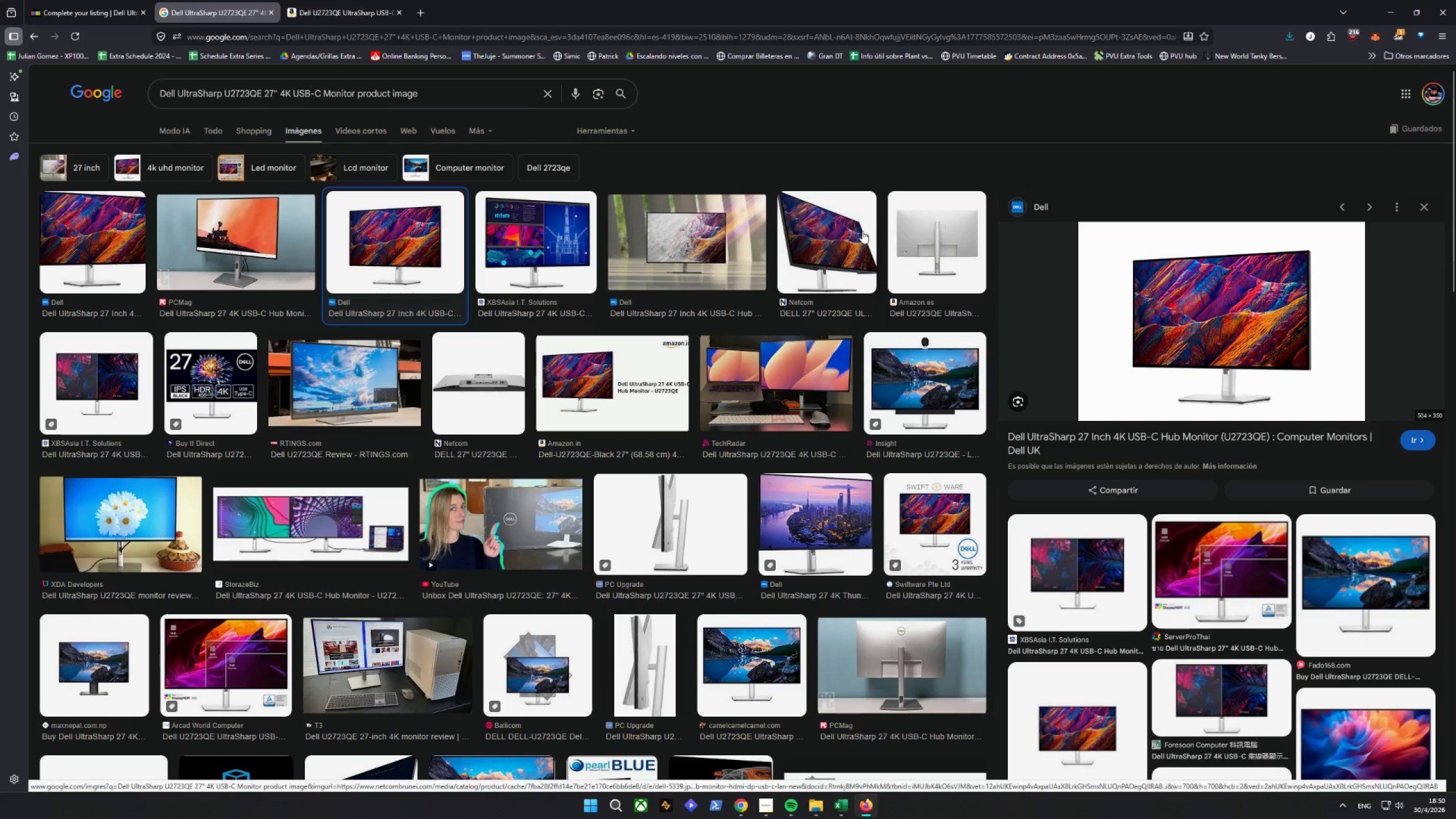 
wait(12.02)
 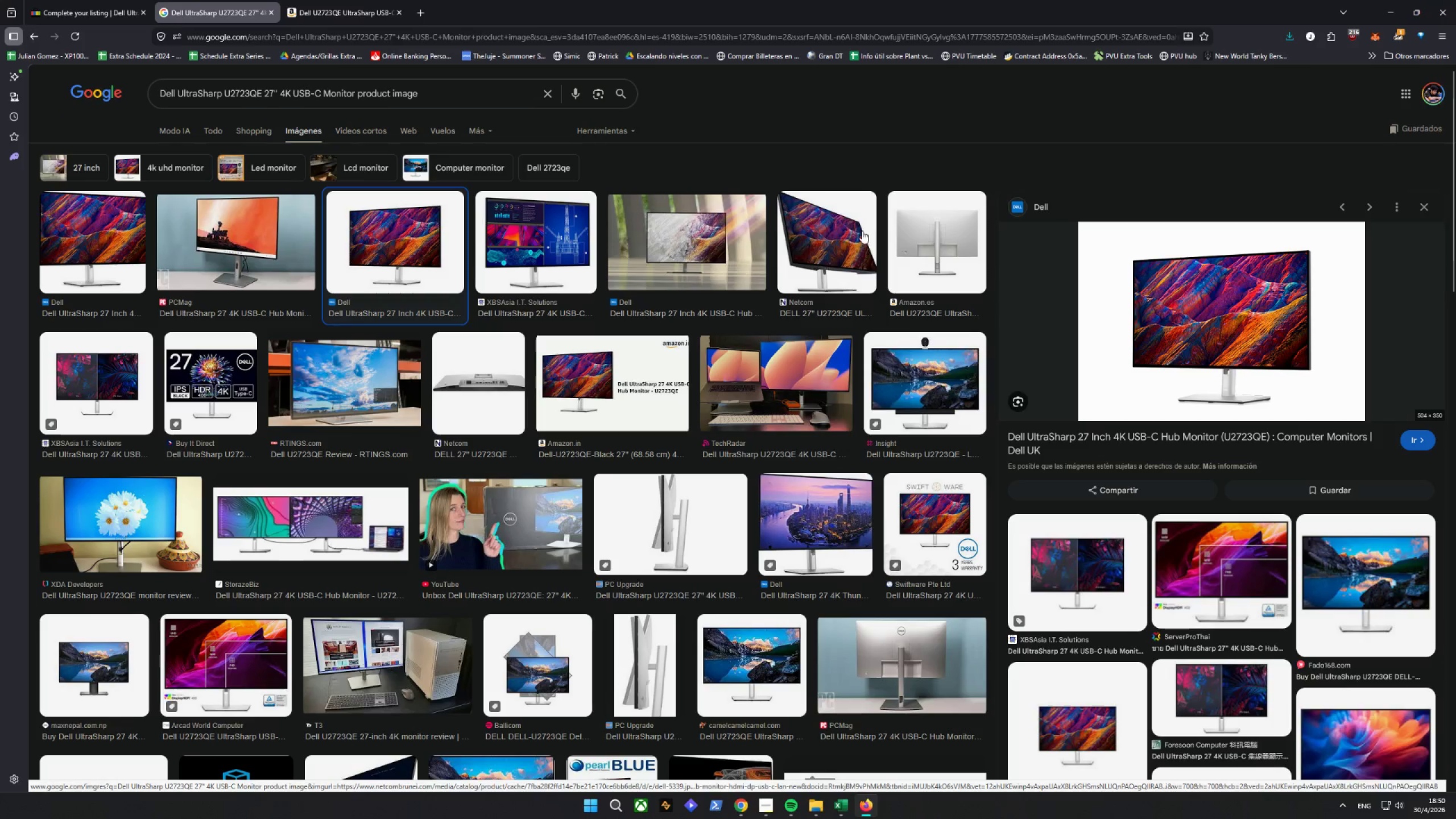 
left_click([846, 238])
 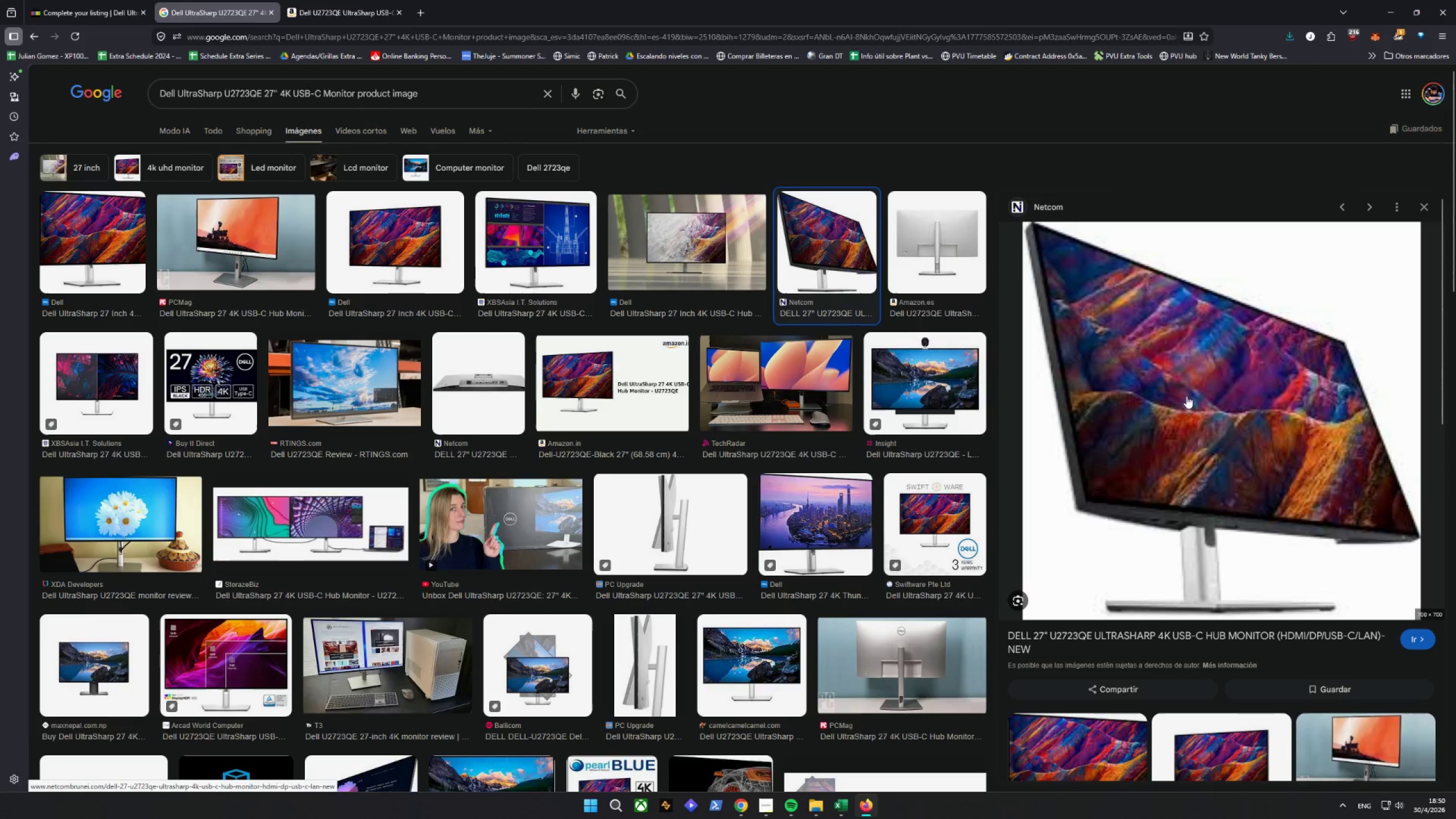 
right_click([1197, 387])
 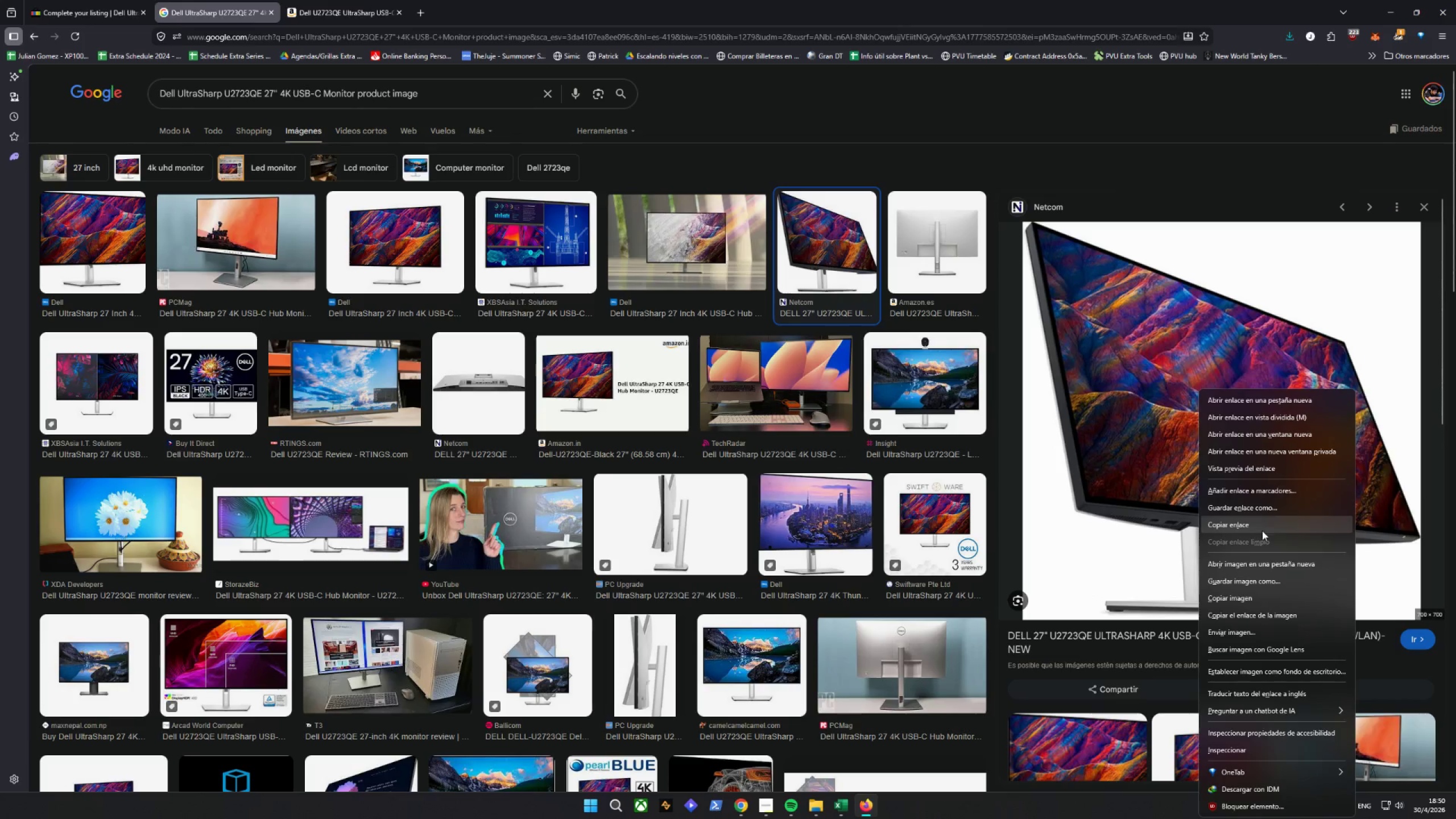 
left_click([1258, 580])
 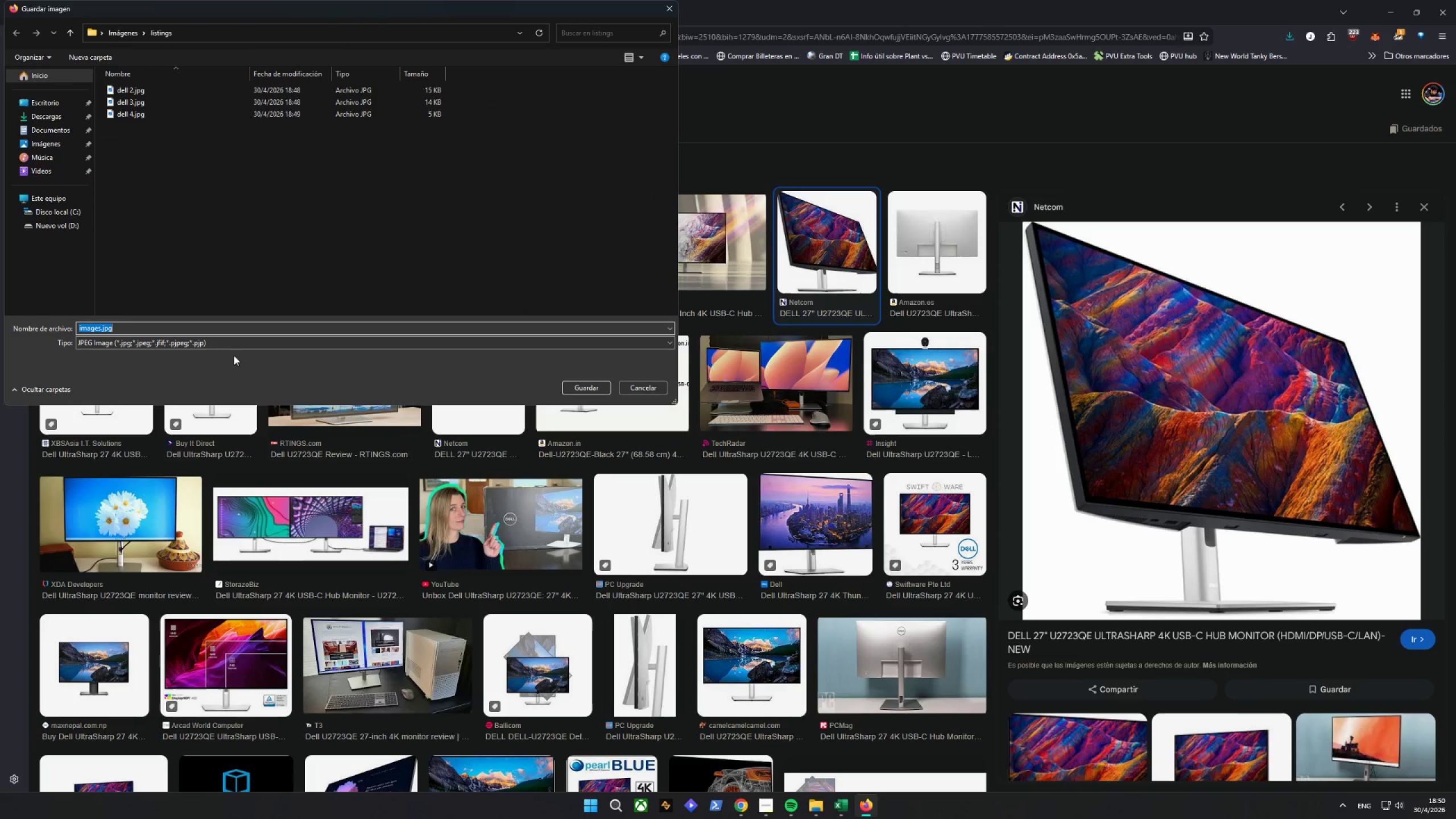 
left_click([104, 326])
 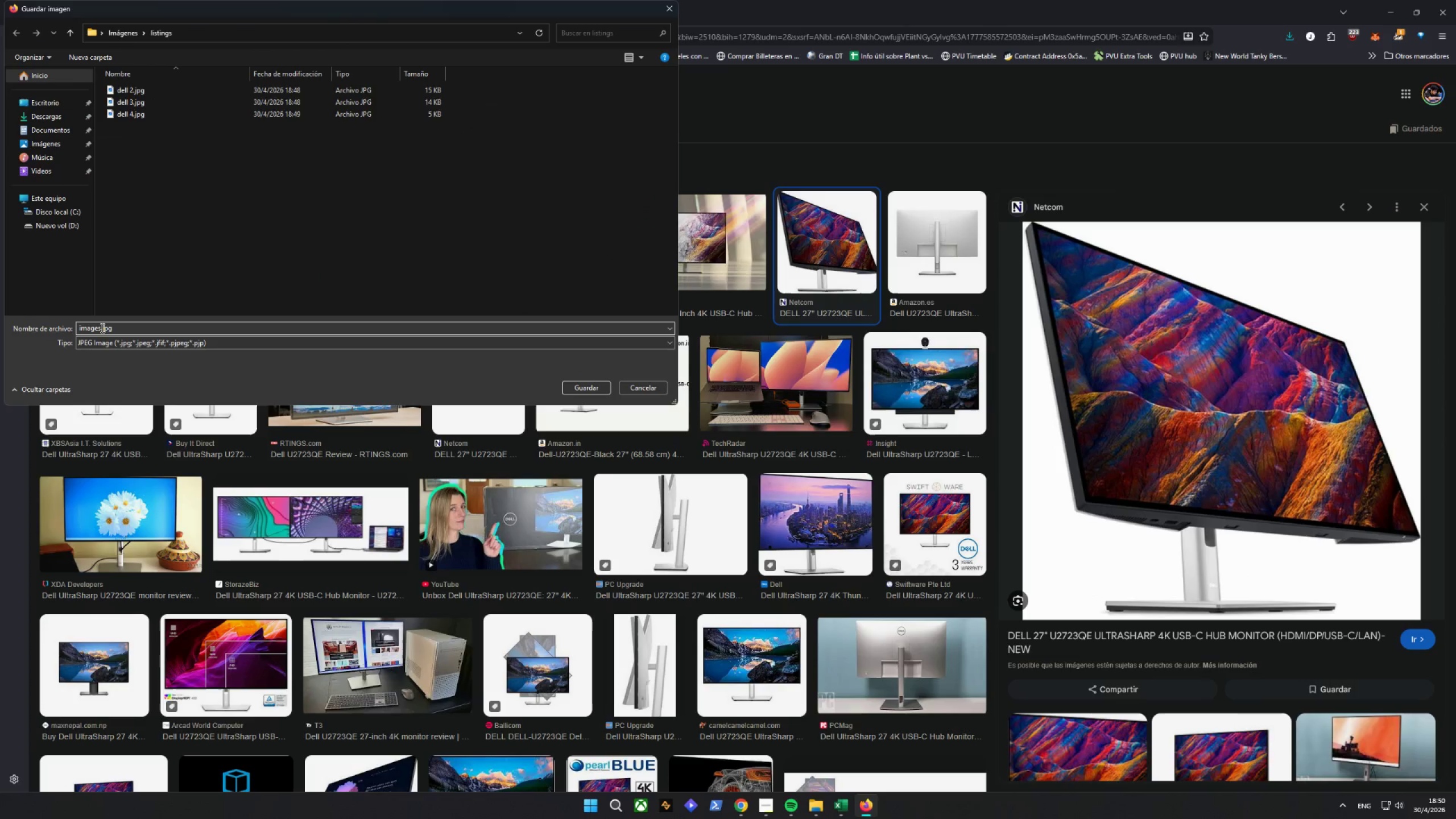 
left_click_drag(start_coordinate=[101, 328], to_coordinate=[0, 345])
 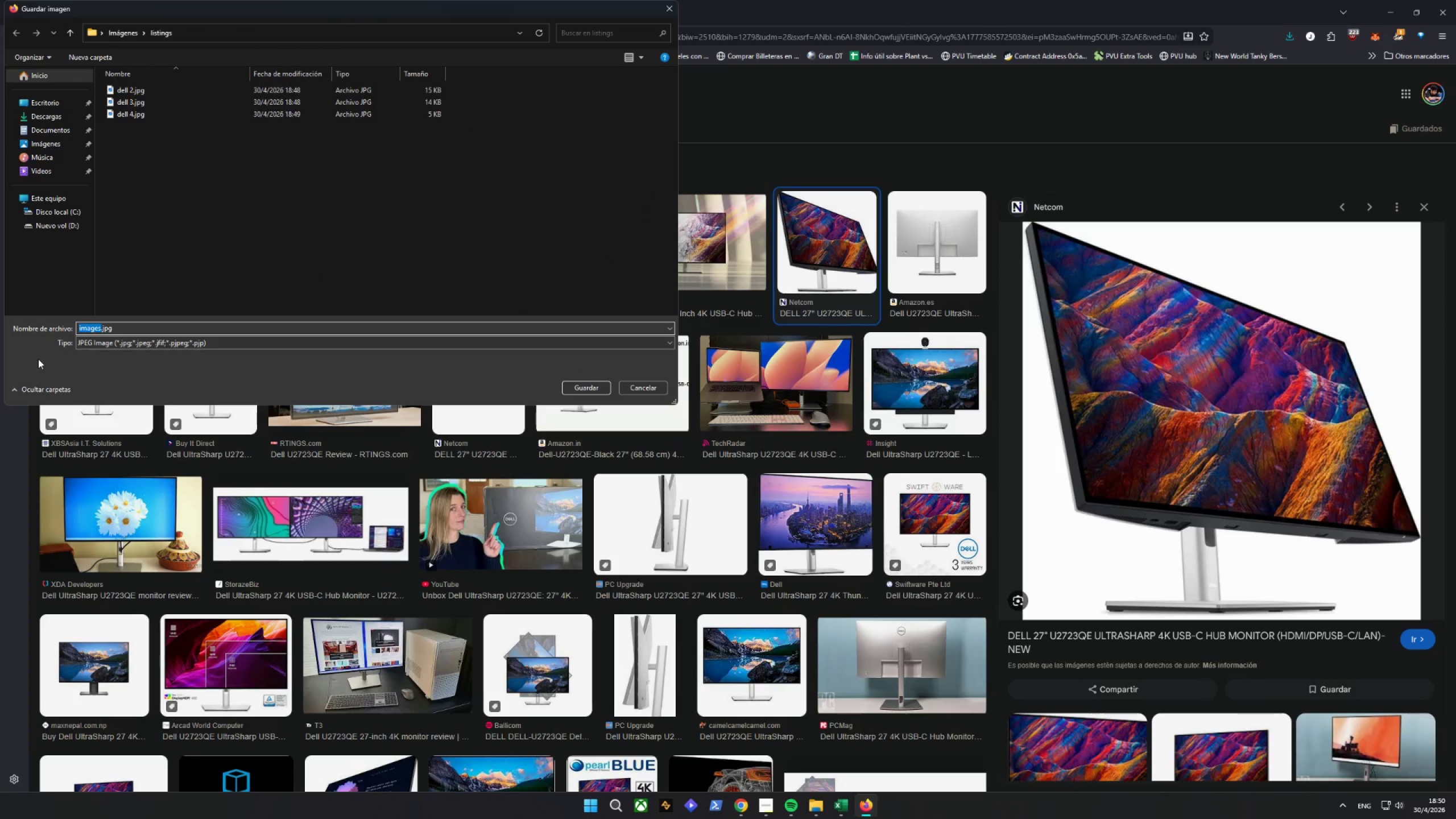 
type(dell 1)
 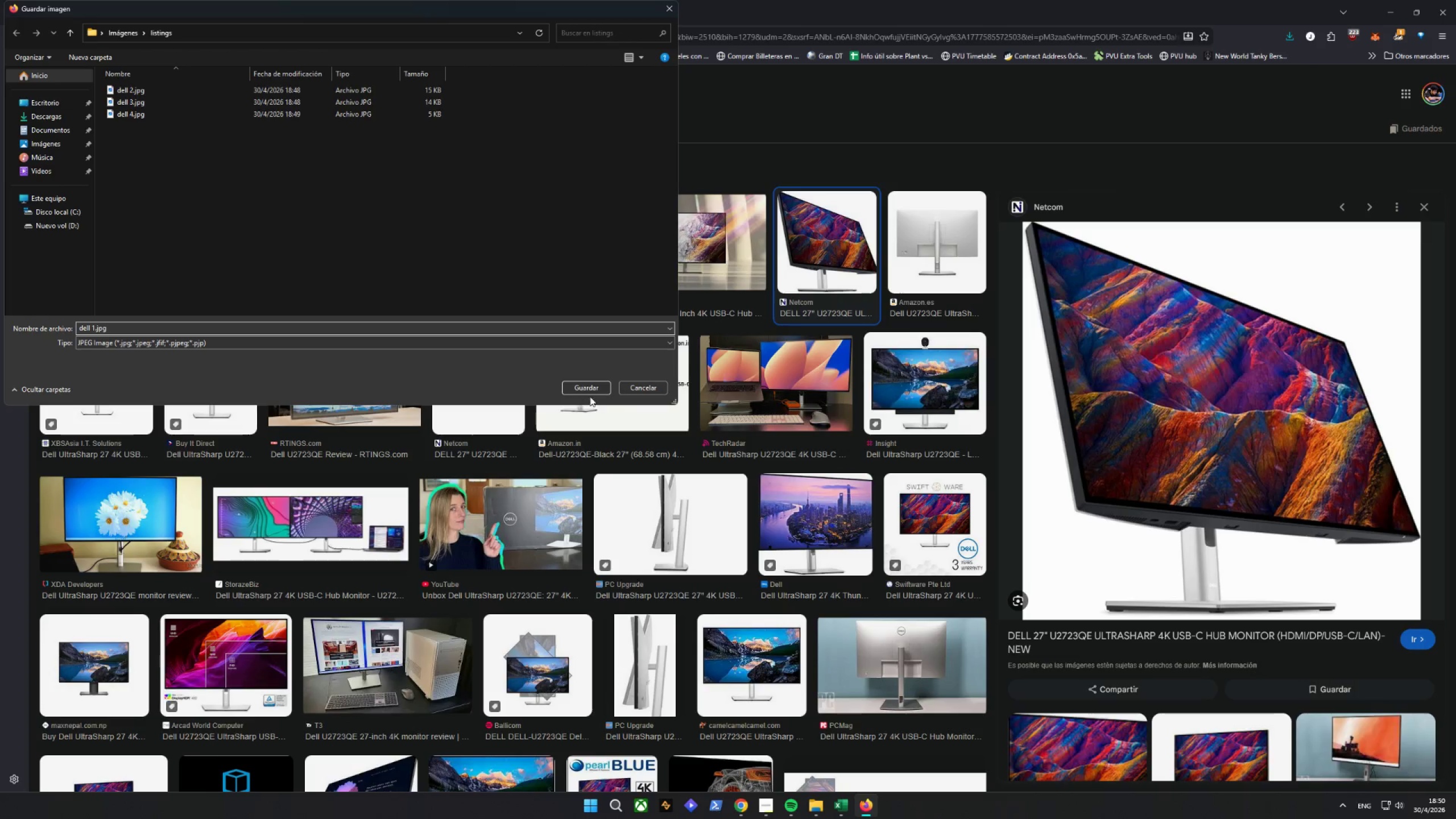 
left_click([587, 389])
 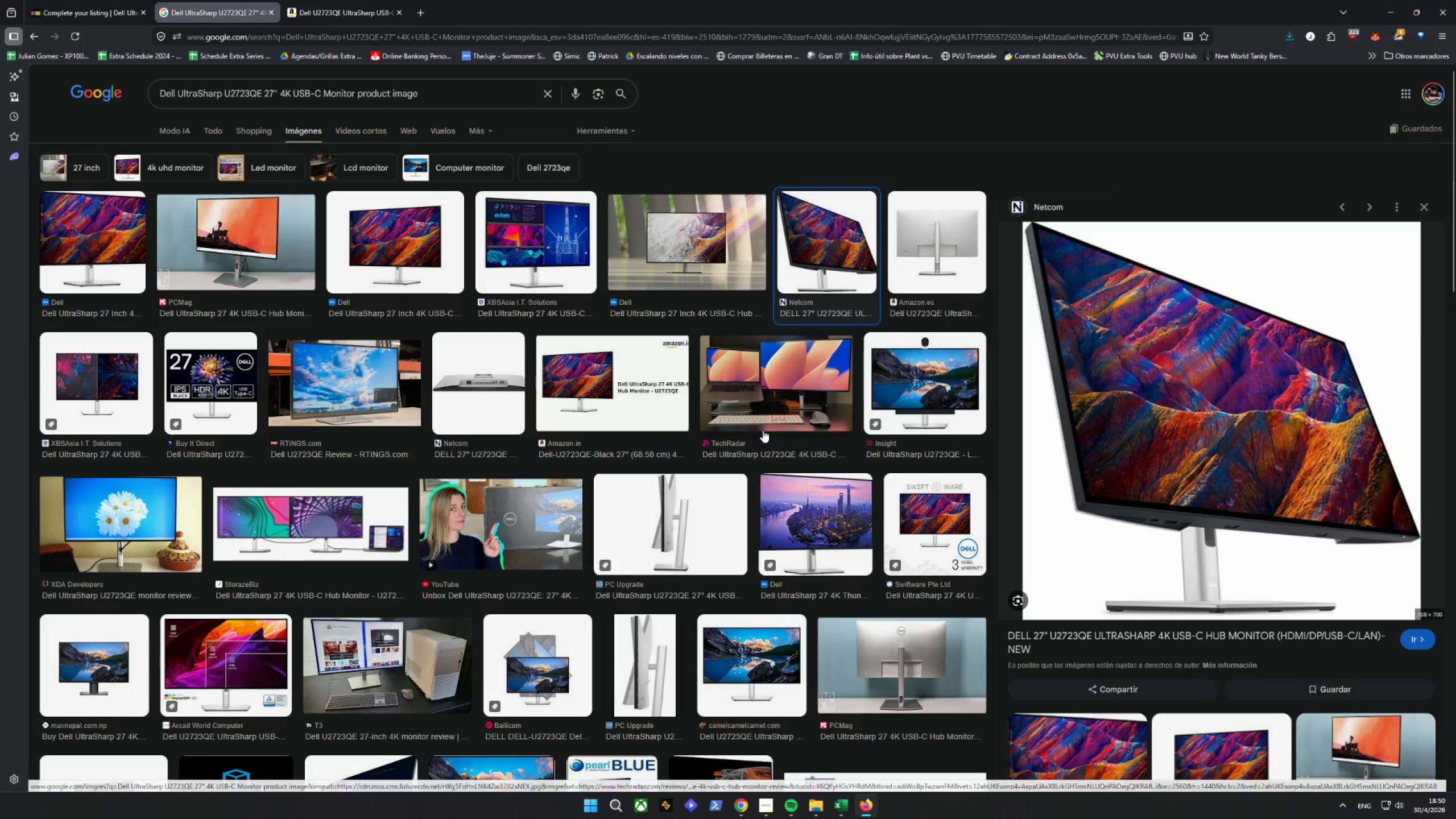 
scroll: coordinate [782, 436], scroll_direction: down, amount: 3.0
 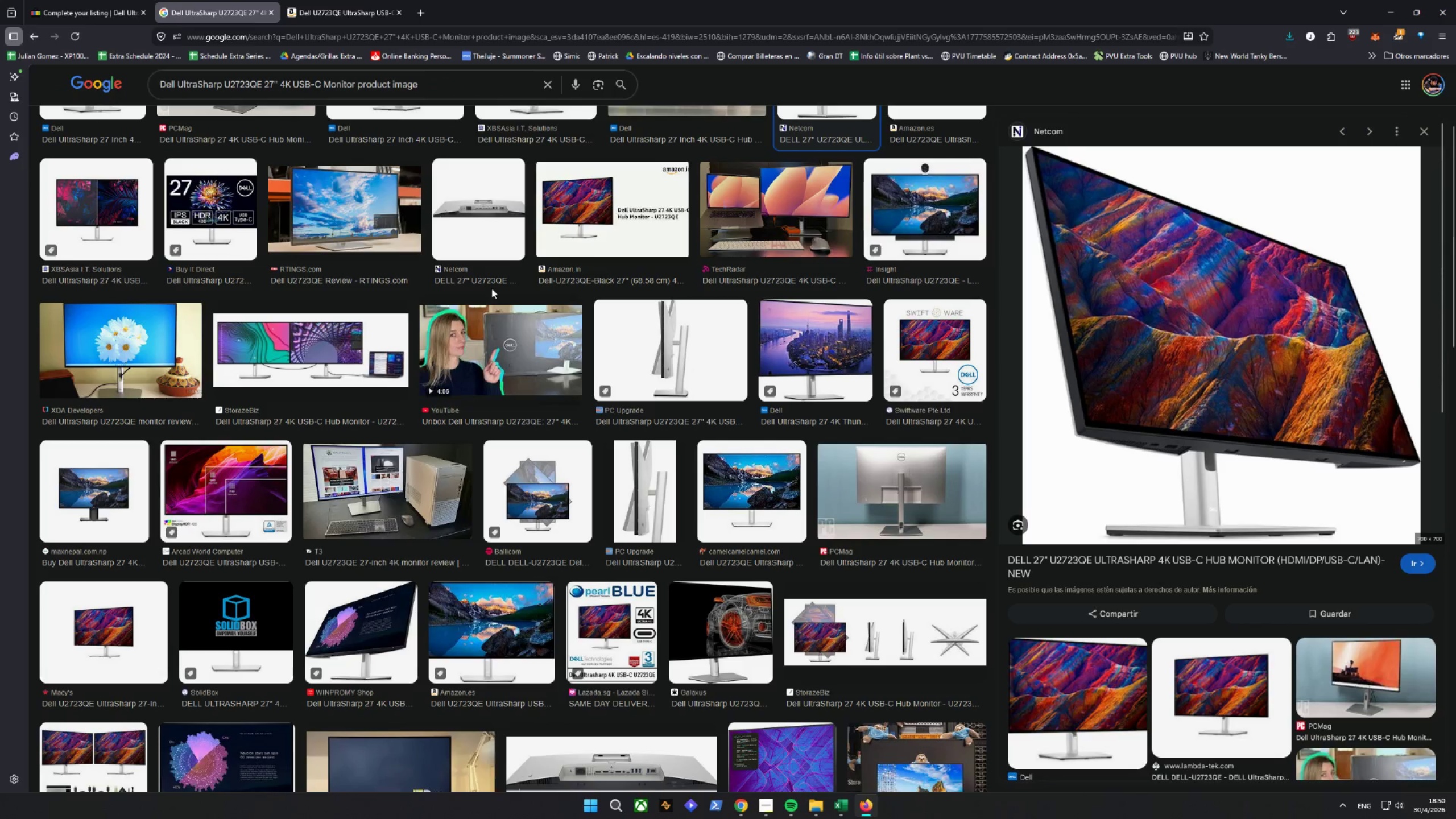 
left_click([493, 233])
 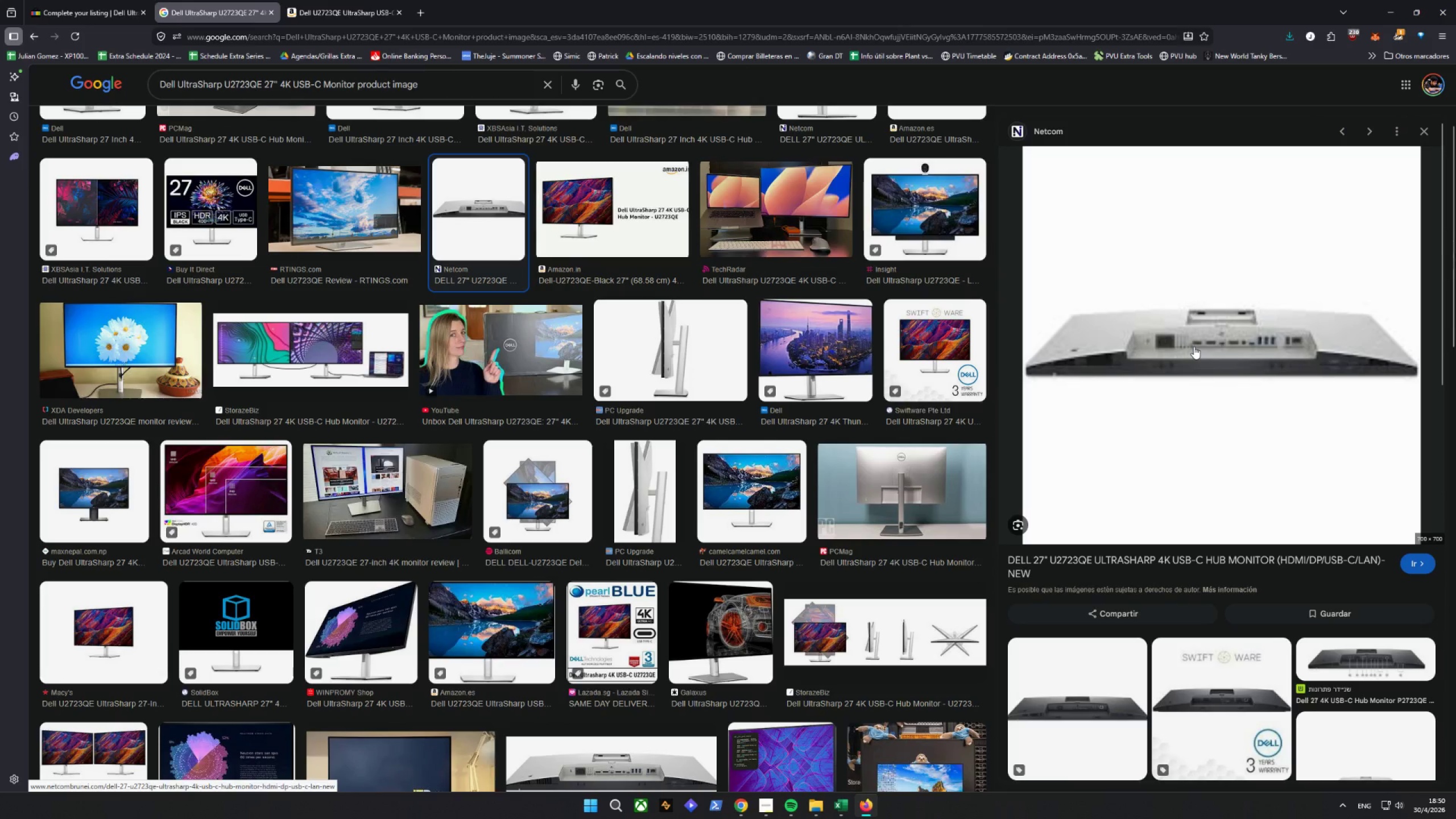 
right_click([1194, 346])
 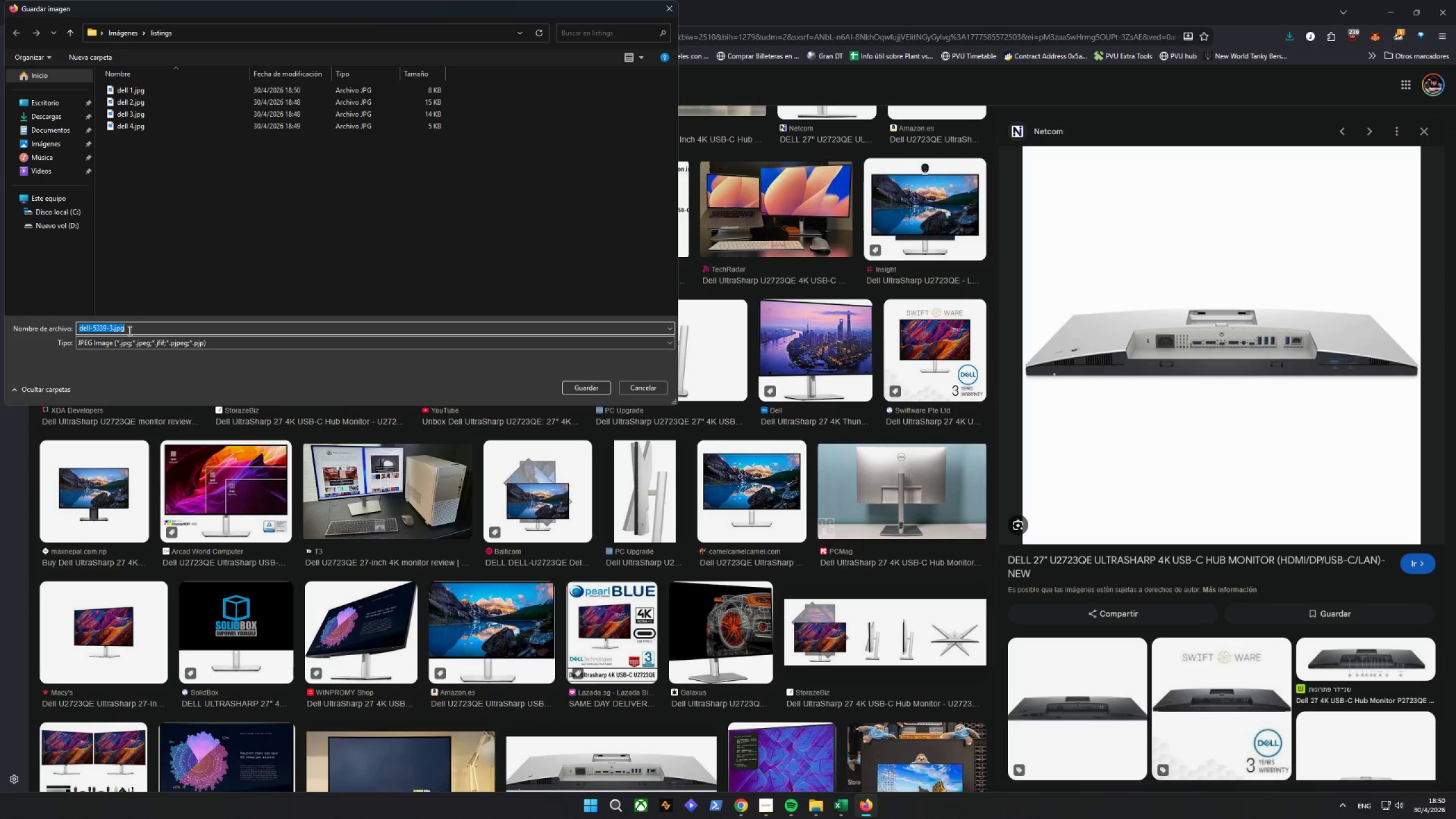 
left_click_drag(start_coordinate=[113, 325], to_coordinate=[0, 341])
 